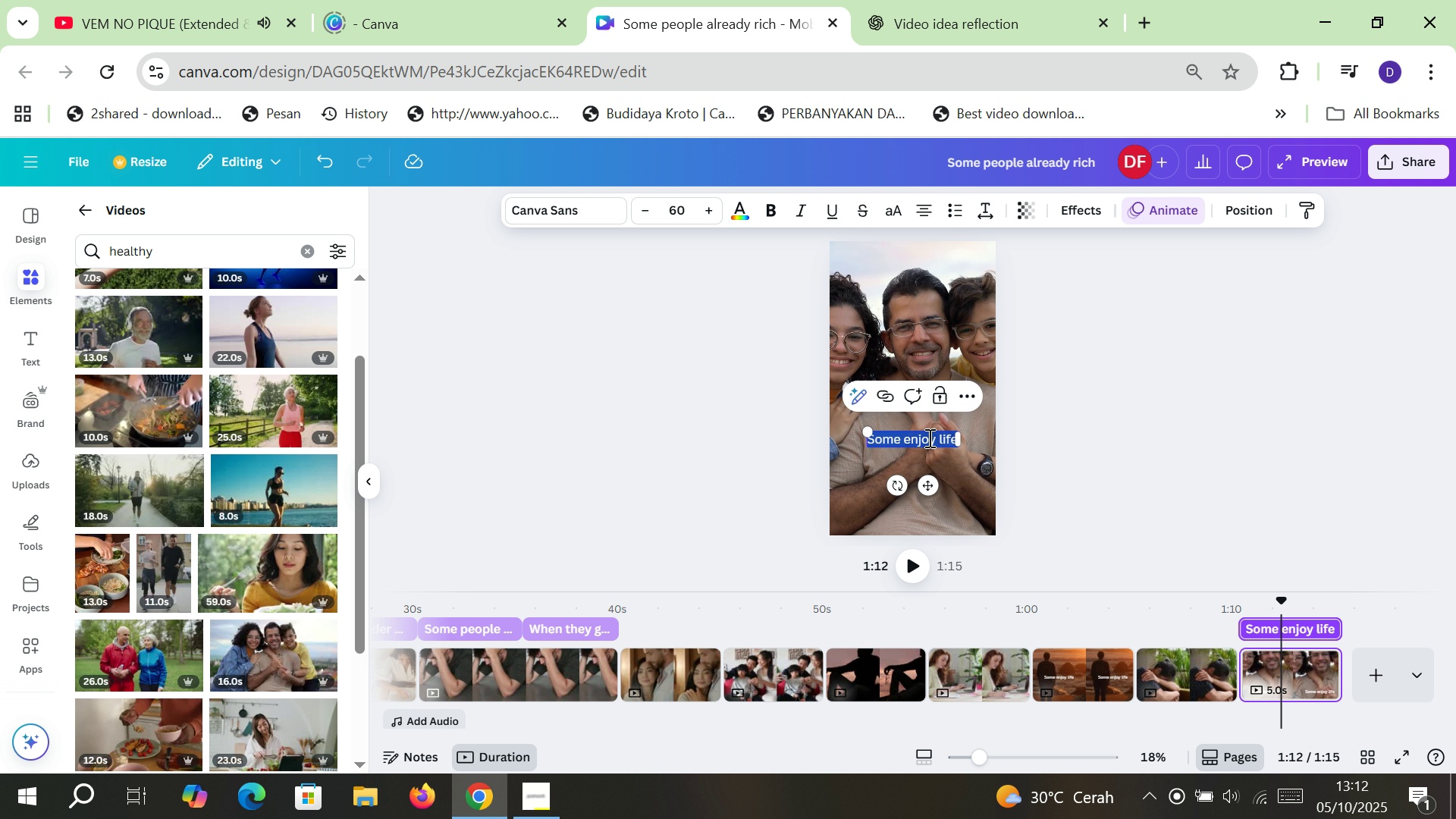 
type(some are alive nd well)
 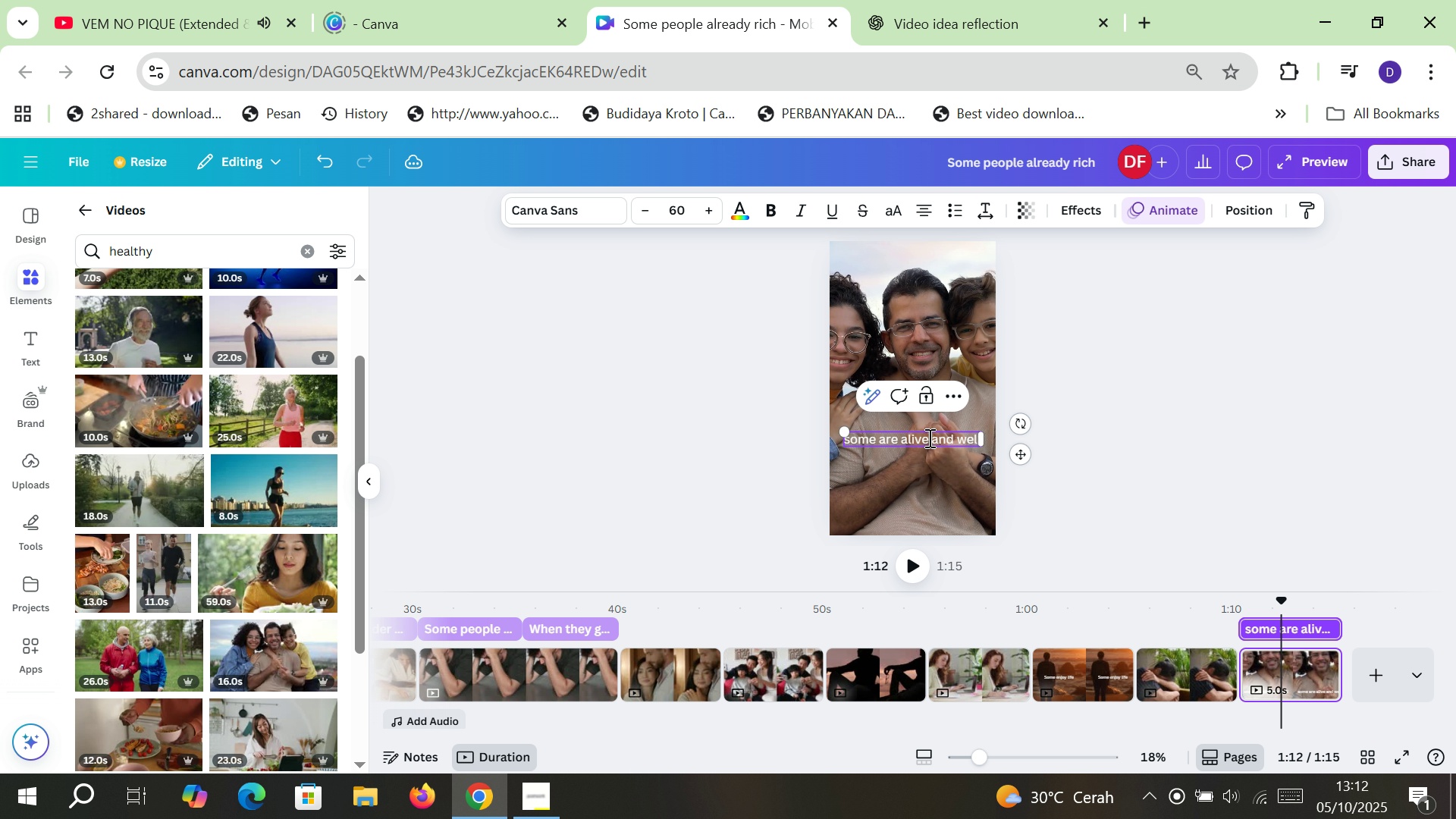 
hold_key(key=A, duration=11.42)
 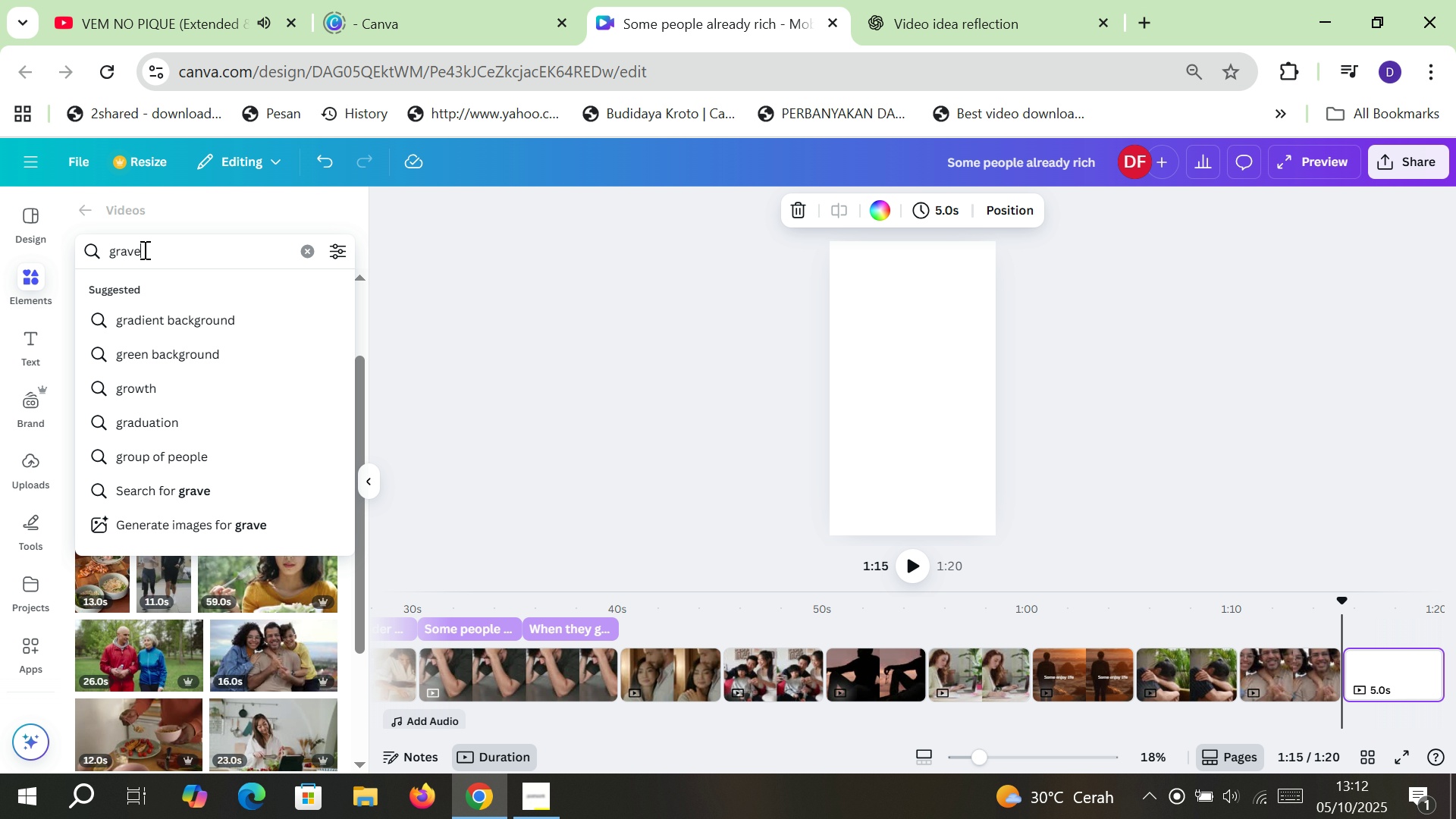 
left_click([1192, 479])
 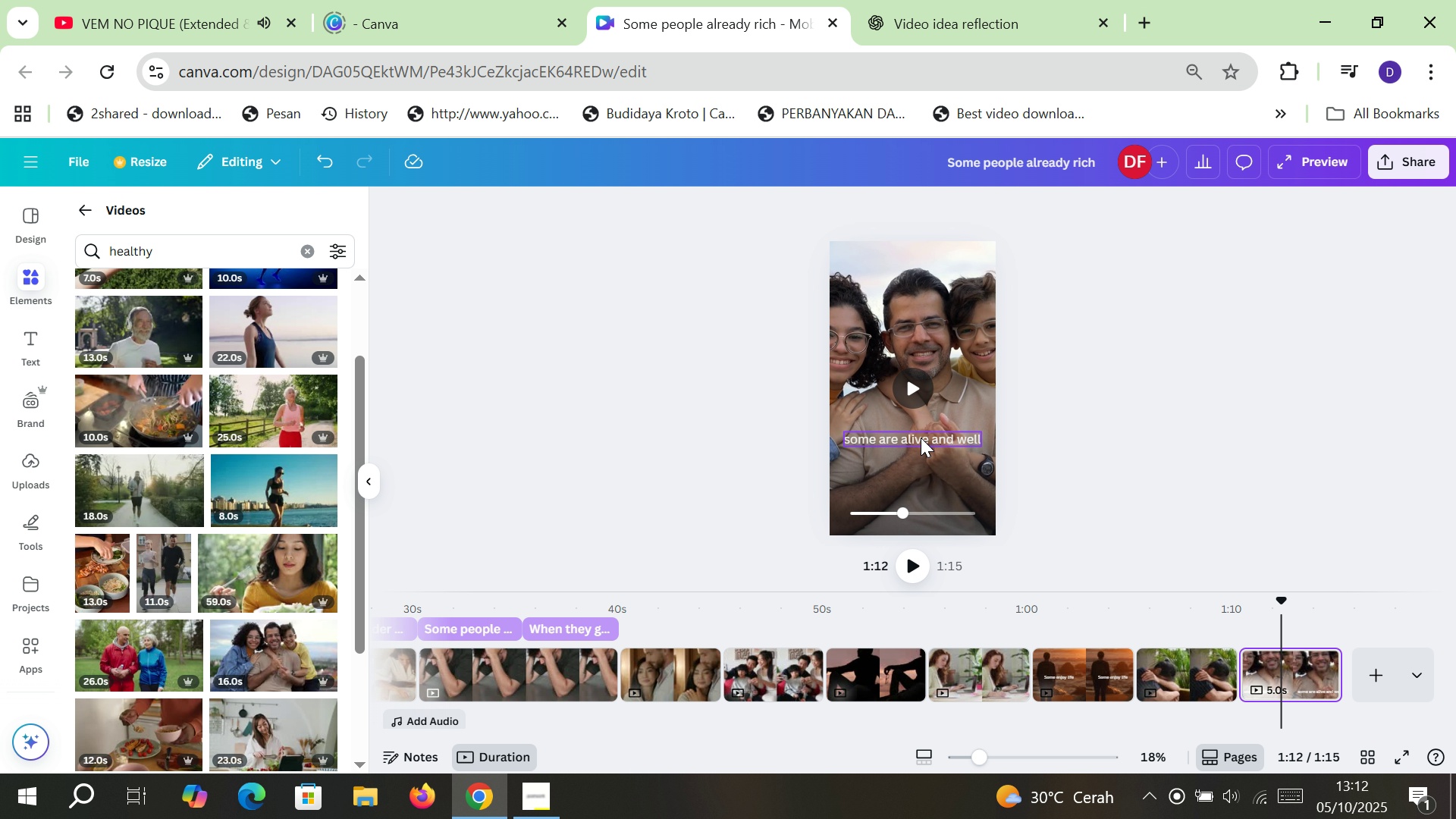 
left_click([921, 438])
 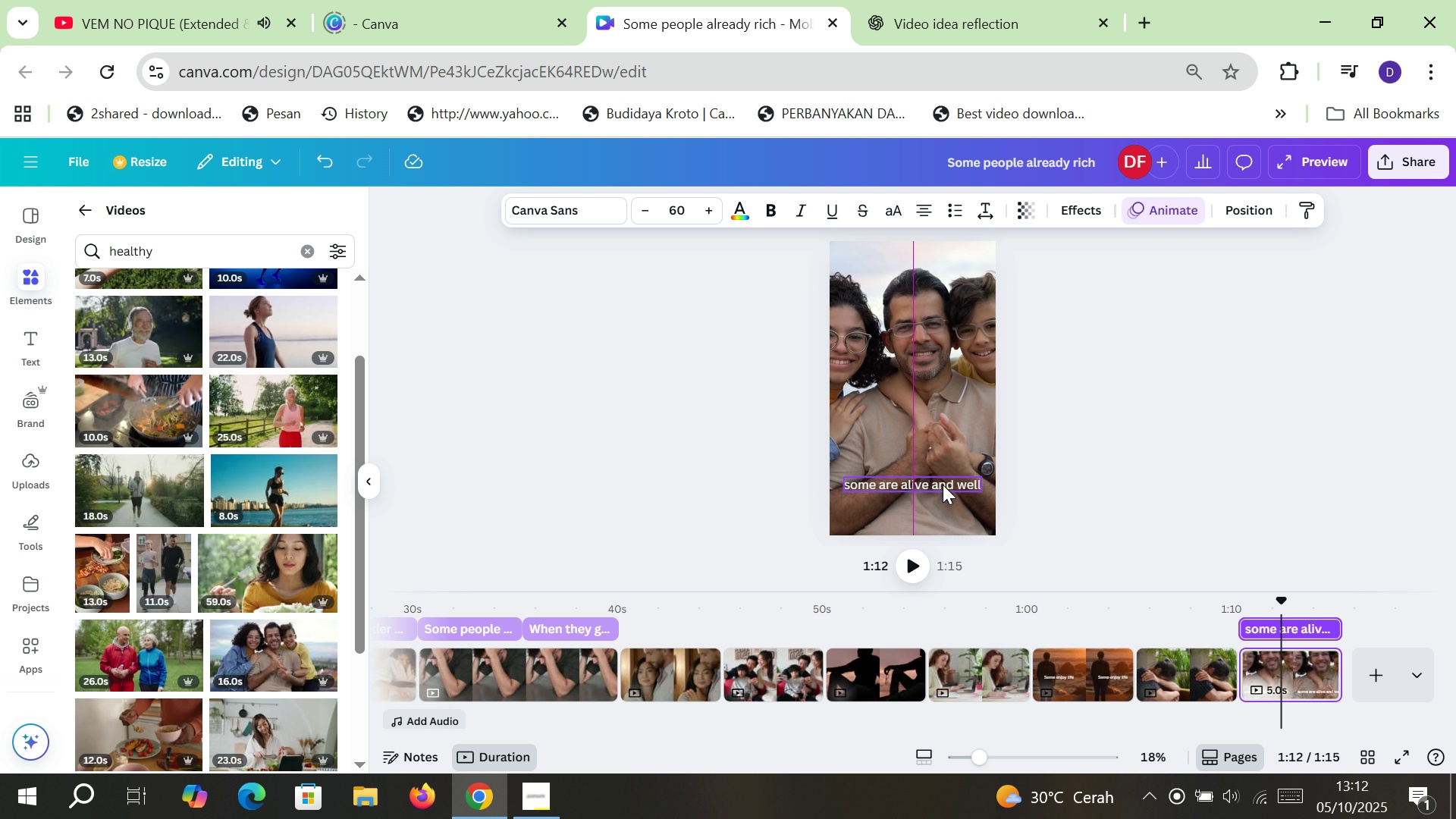 
left_click([1078, 494])
 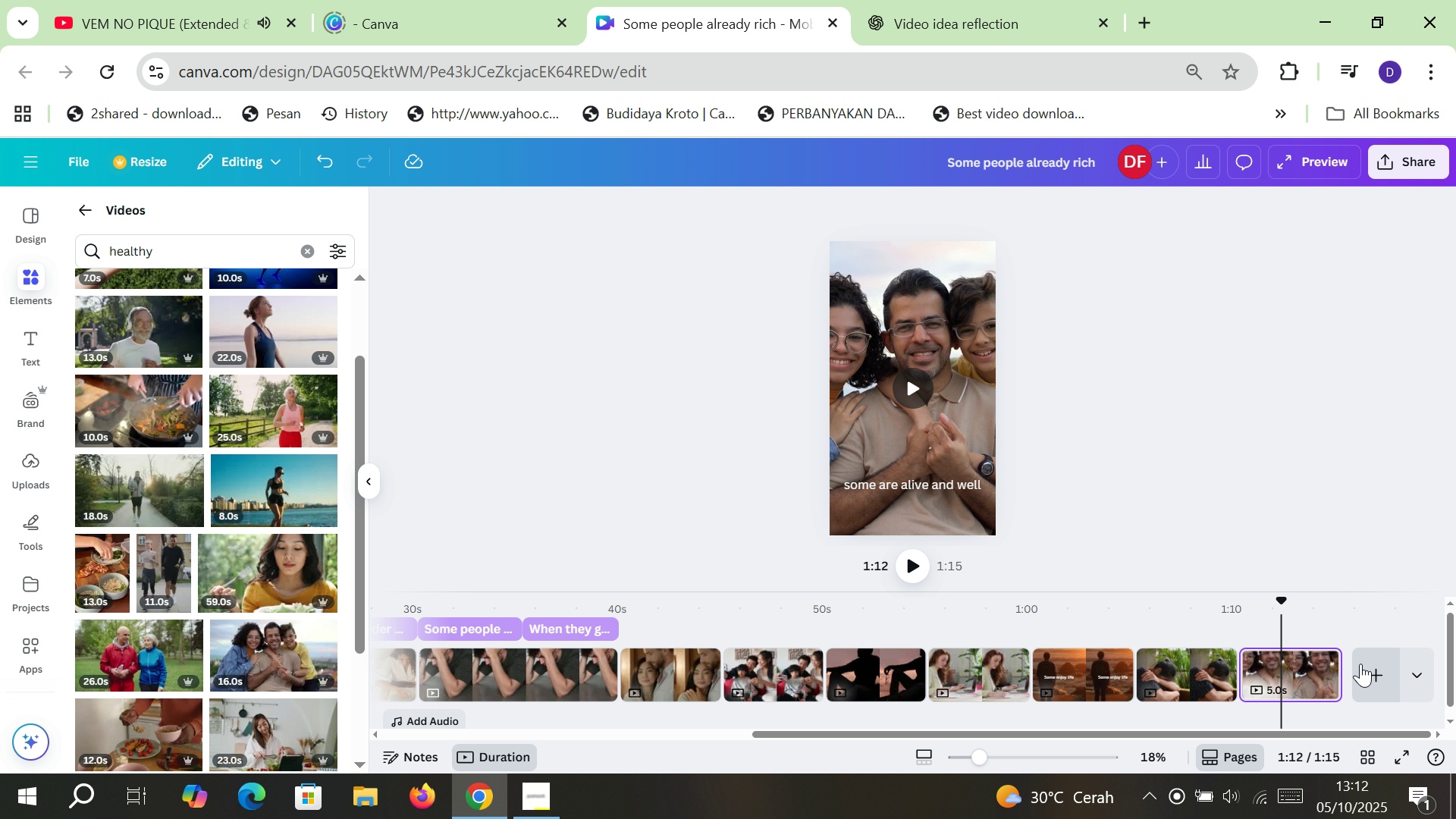 
left_click([1366, 671])
 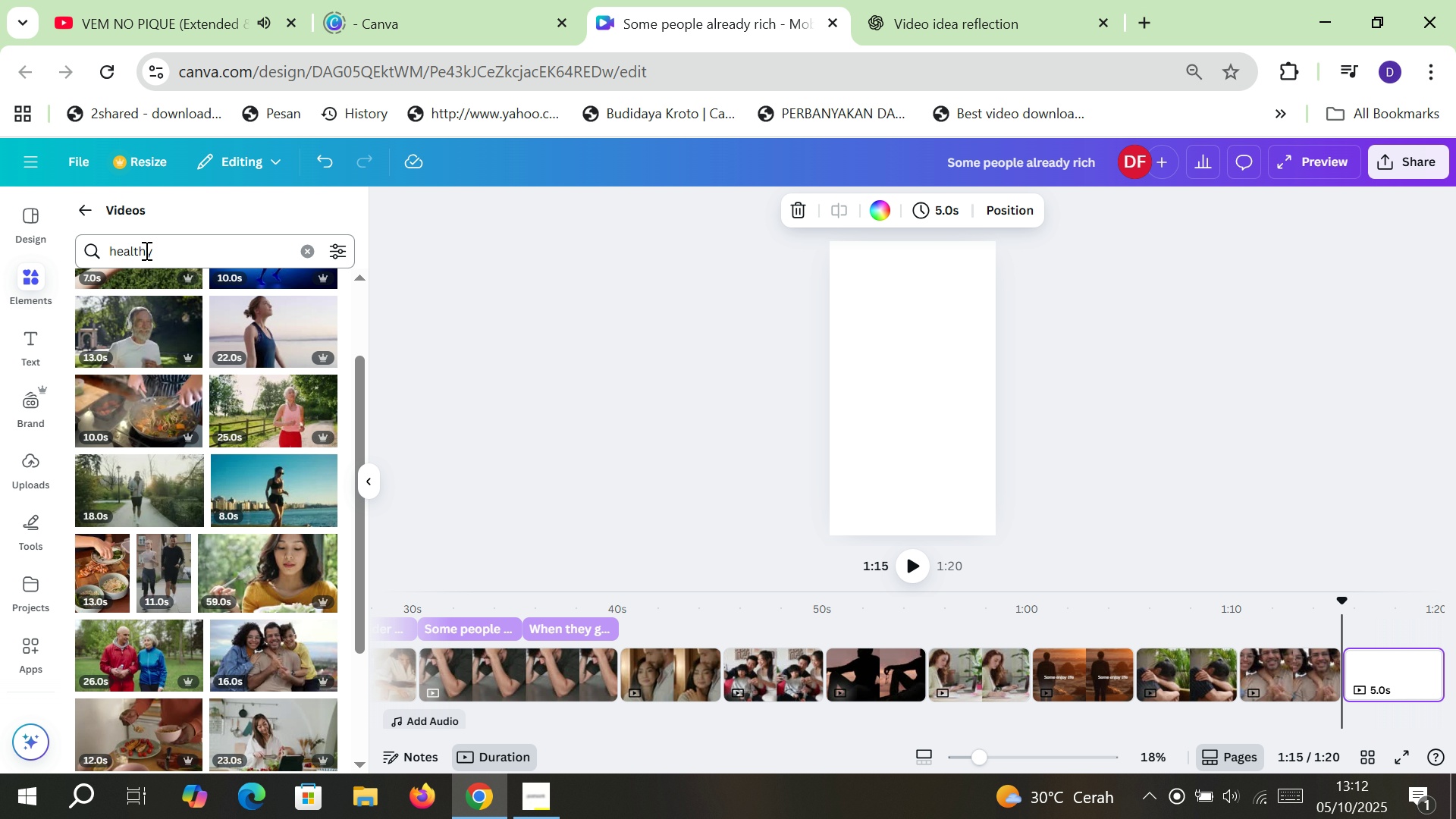 
double_click([143, 249])
 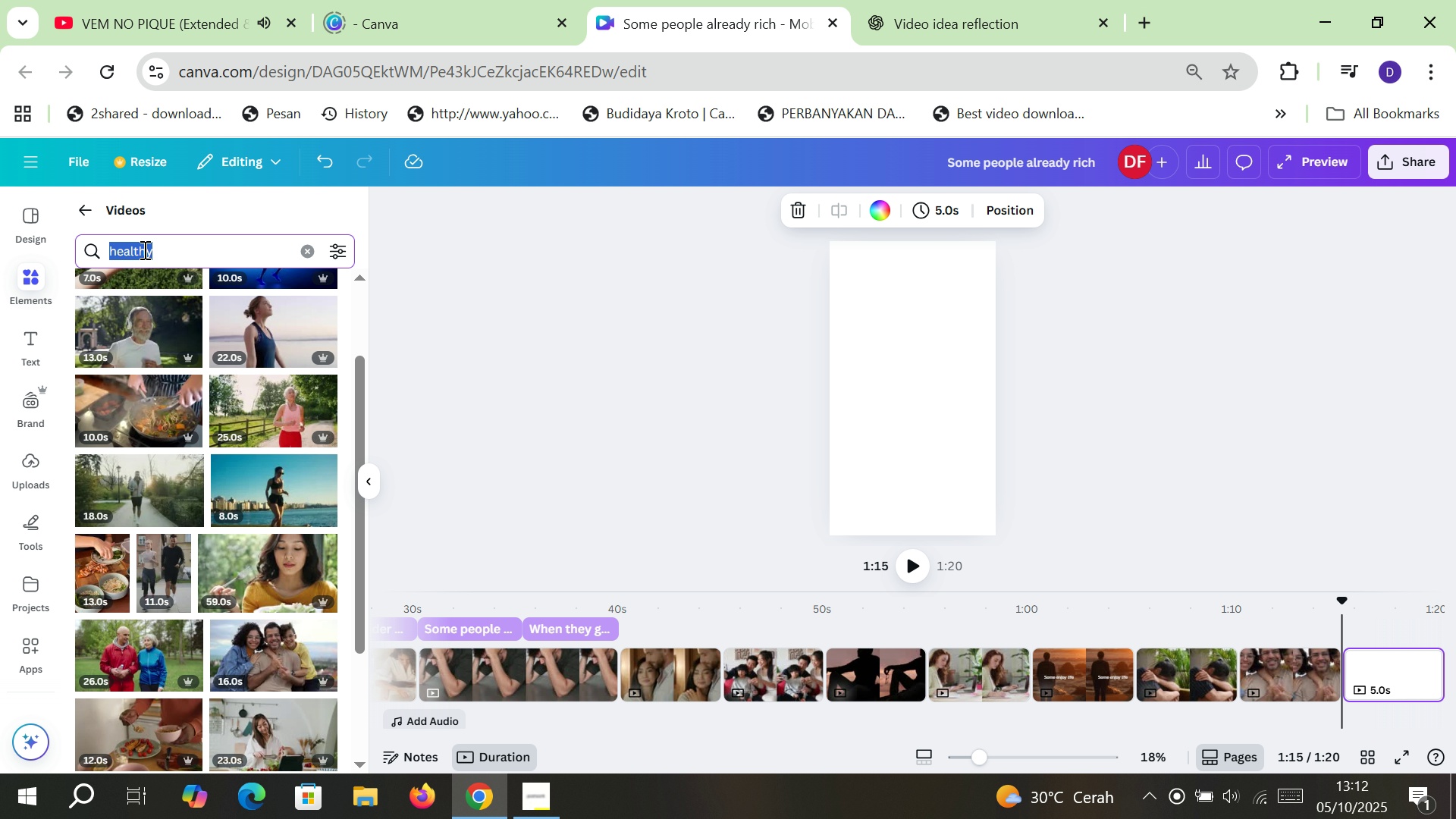 
type(grve)
 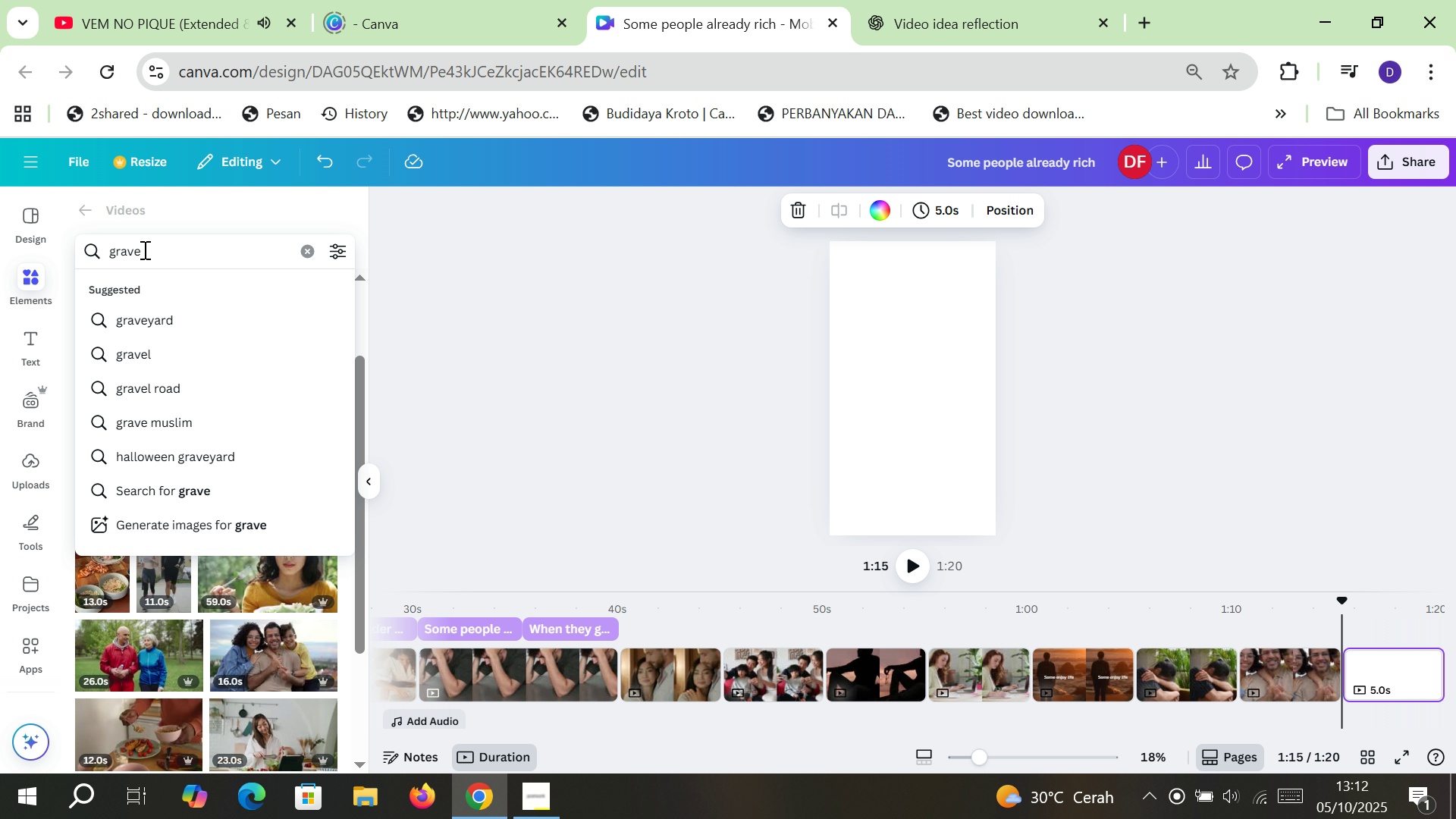 
key(Enter)
 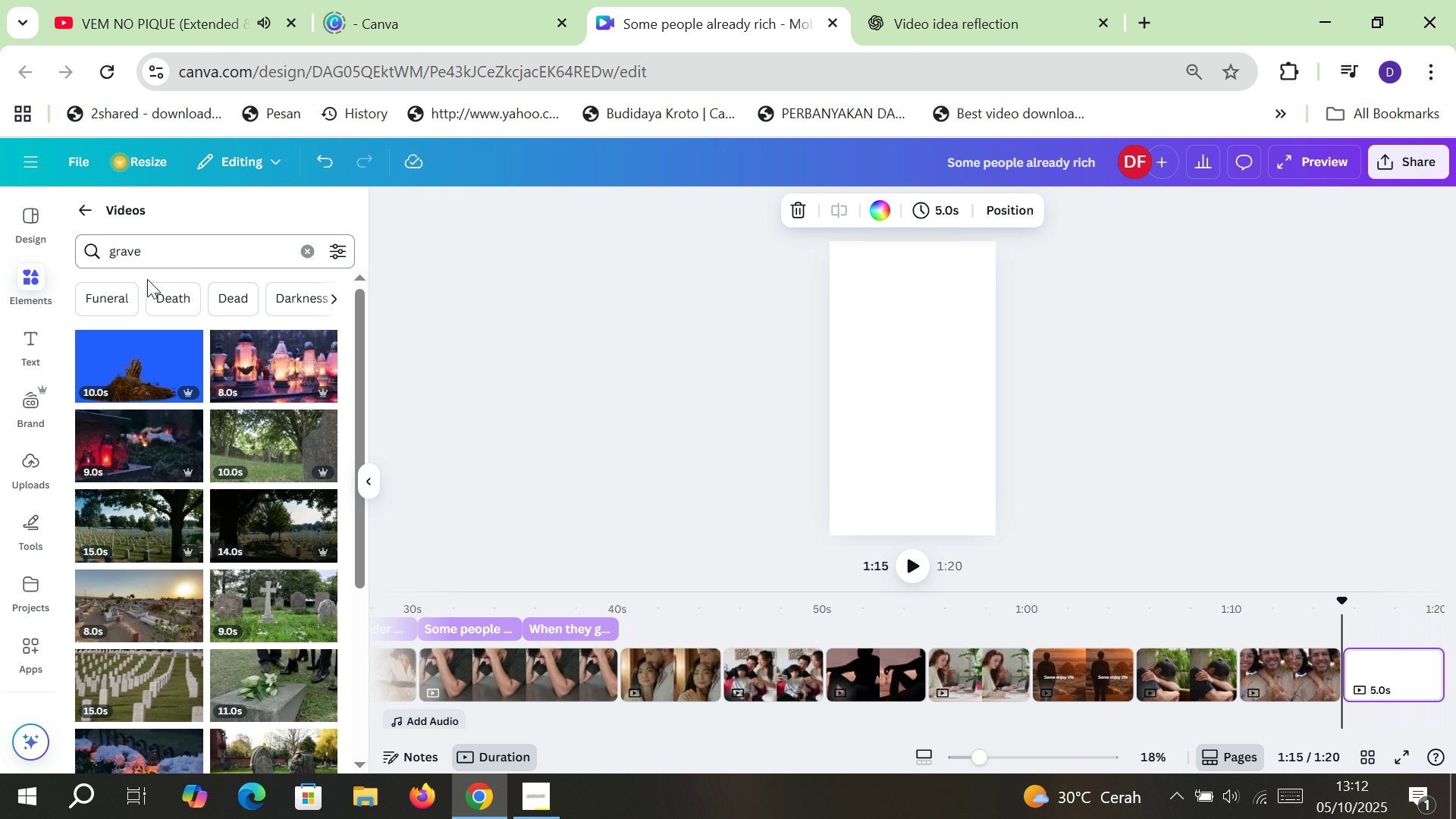 
mouse_move([272, 606])
 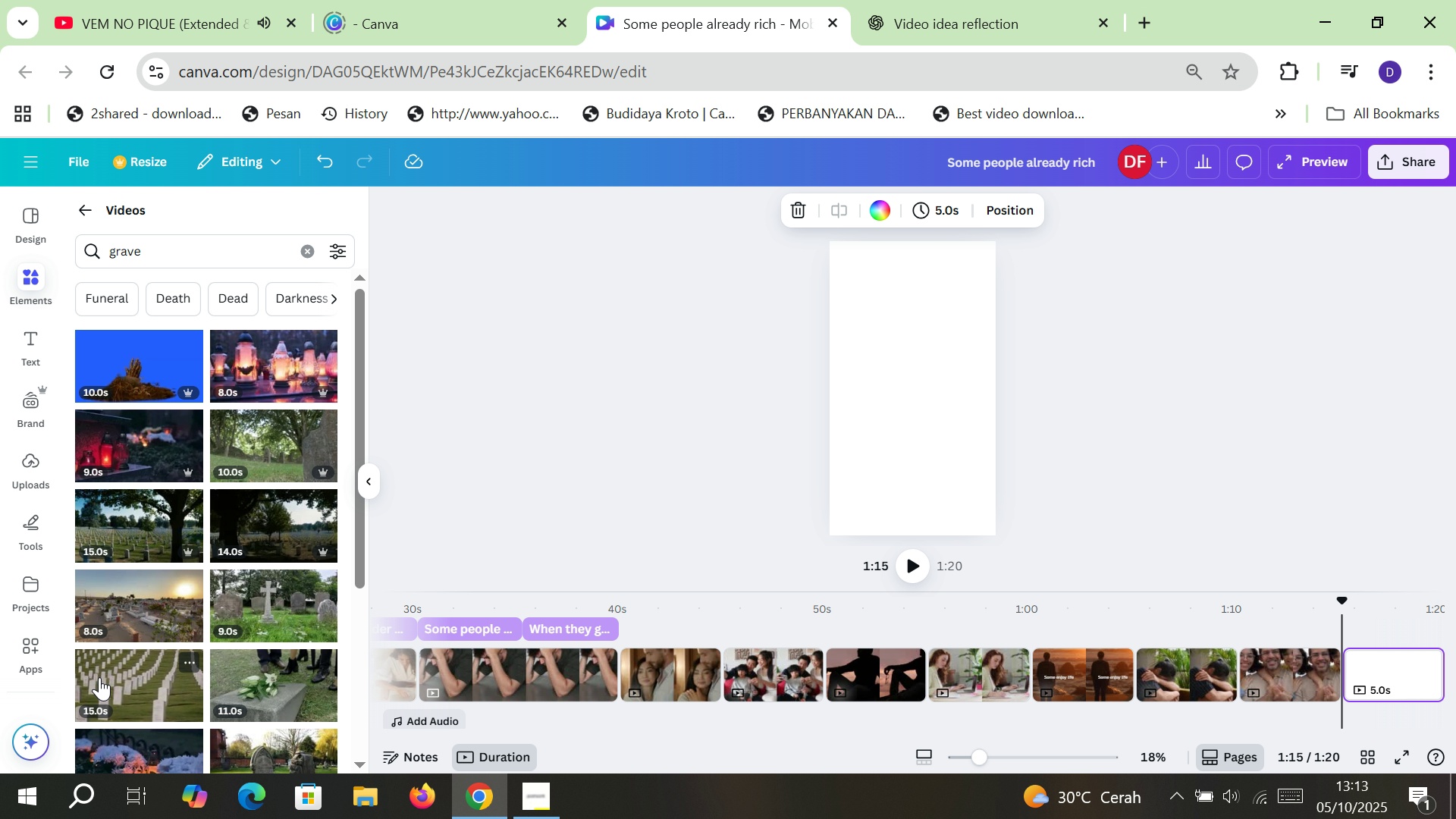 
left_click([99, 677])
 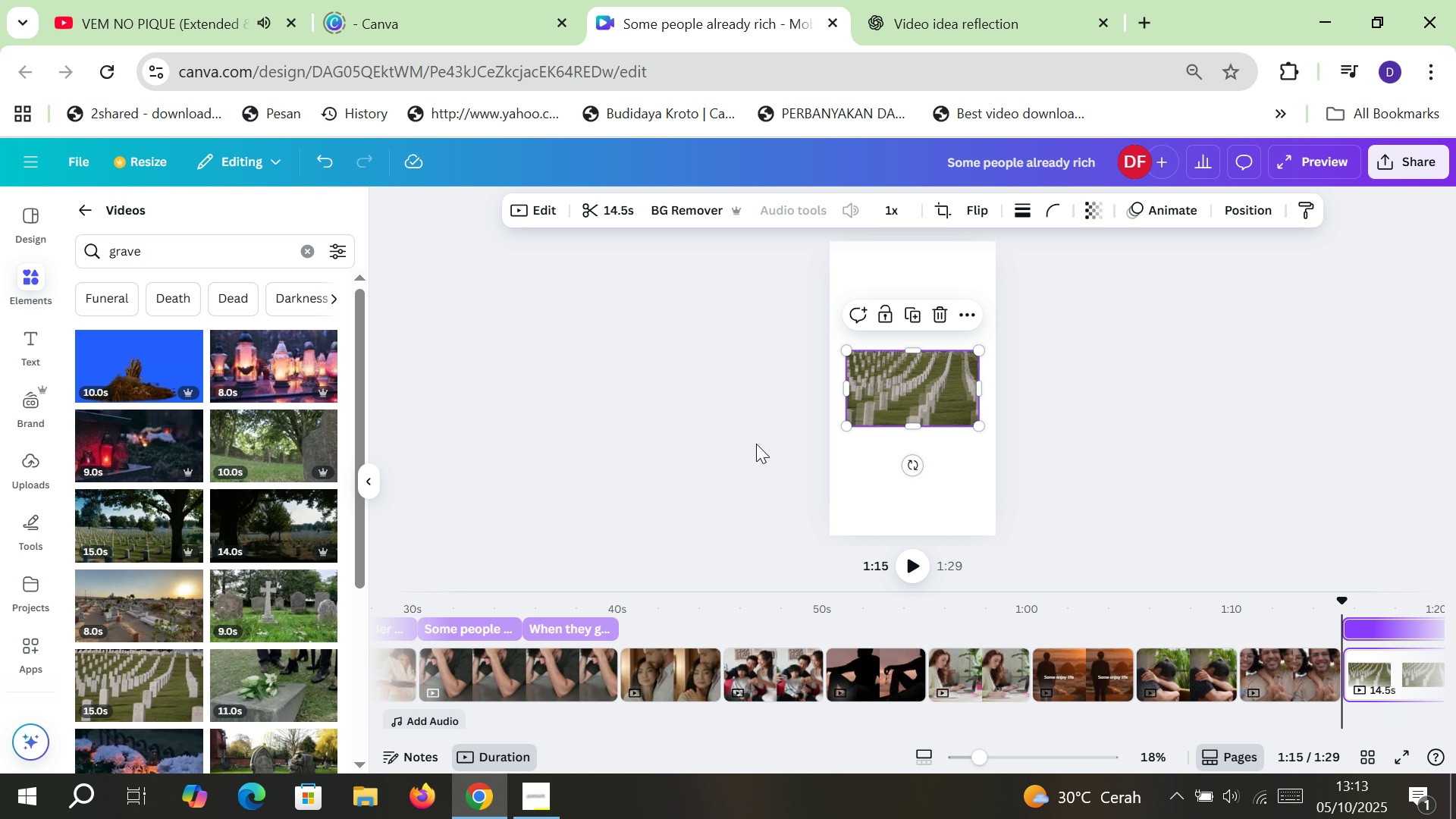 
scroll: coordinate [215, 517], scroll_direction: down, amount: 3.0
 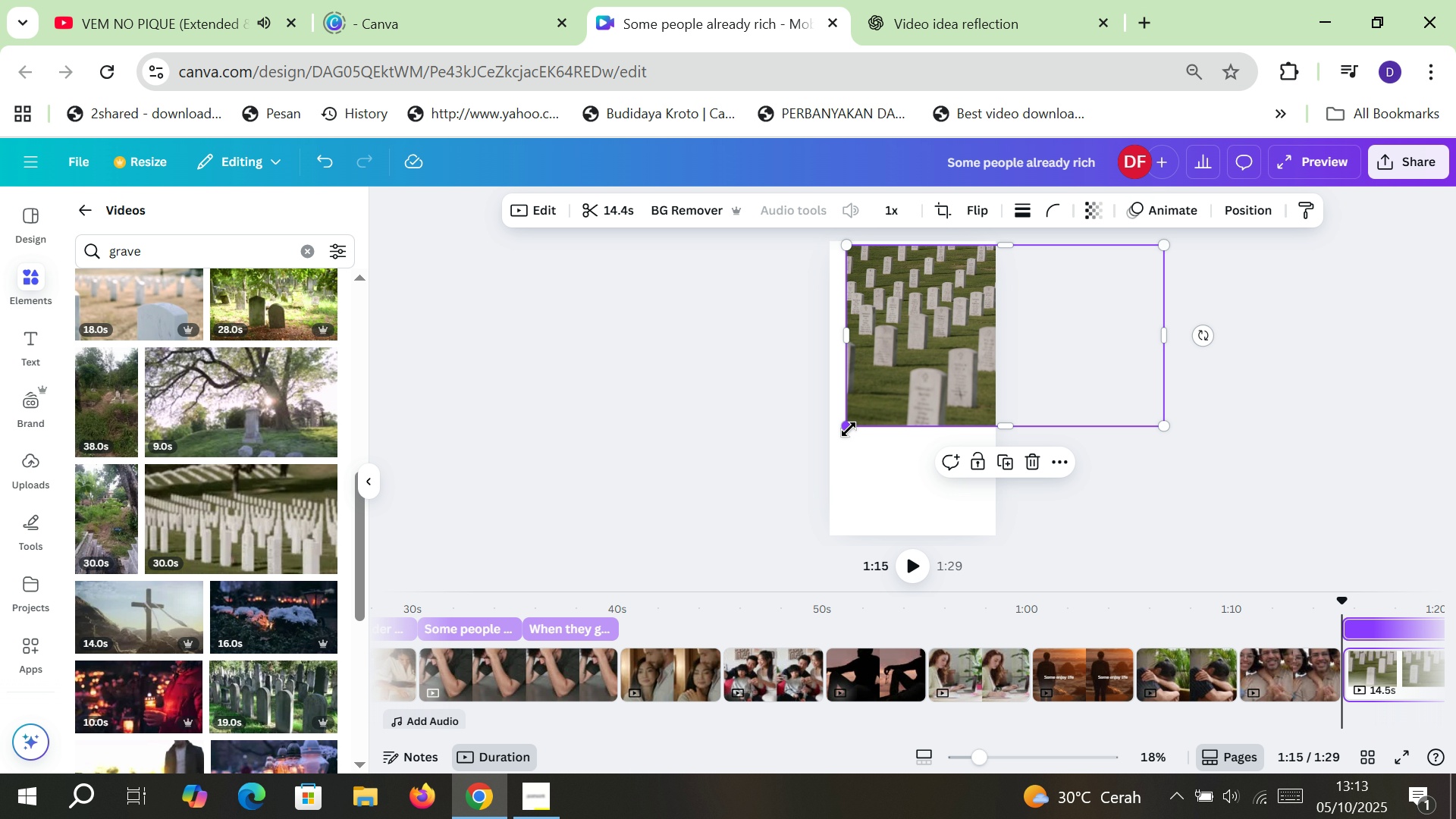 
wait(13.51)
 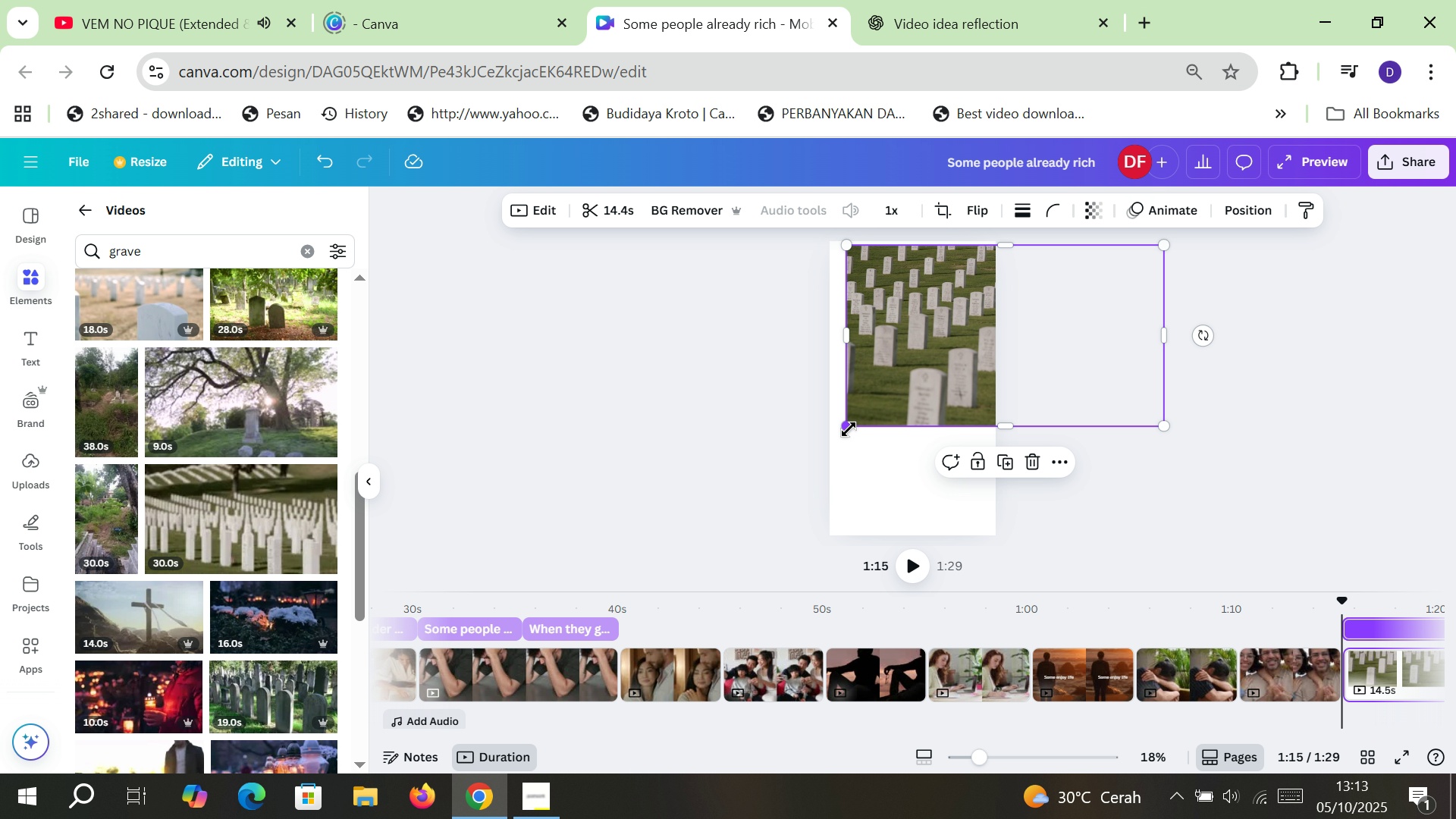 
left_click([1288, 493])
 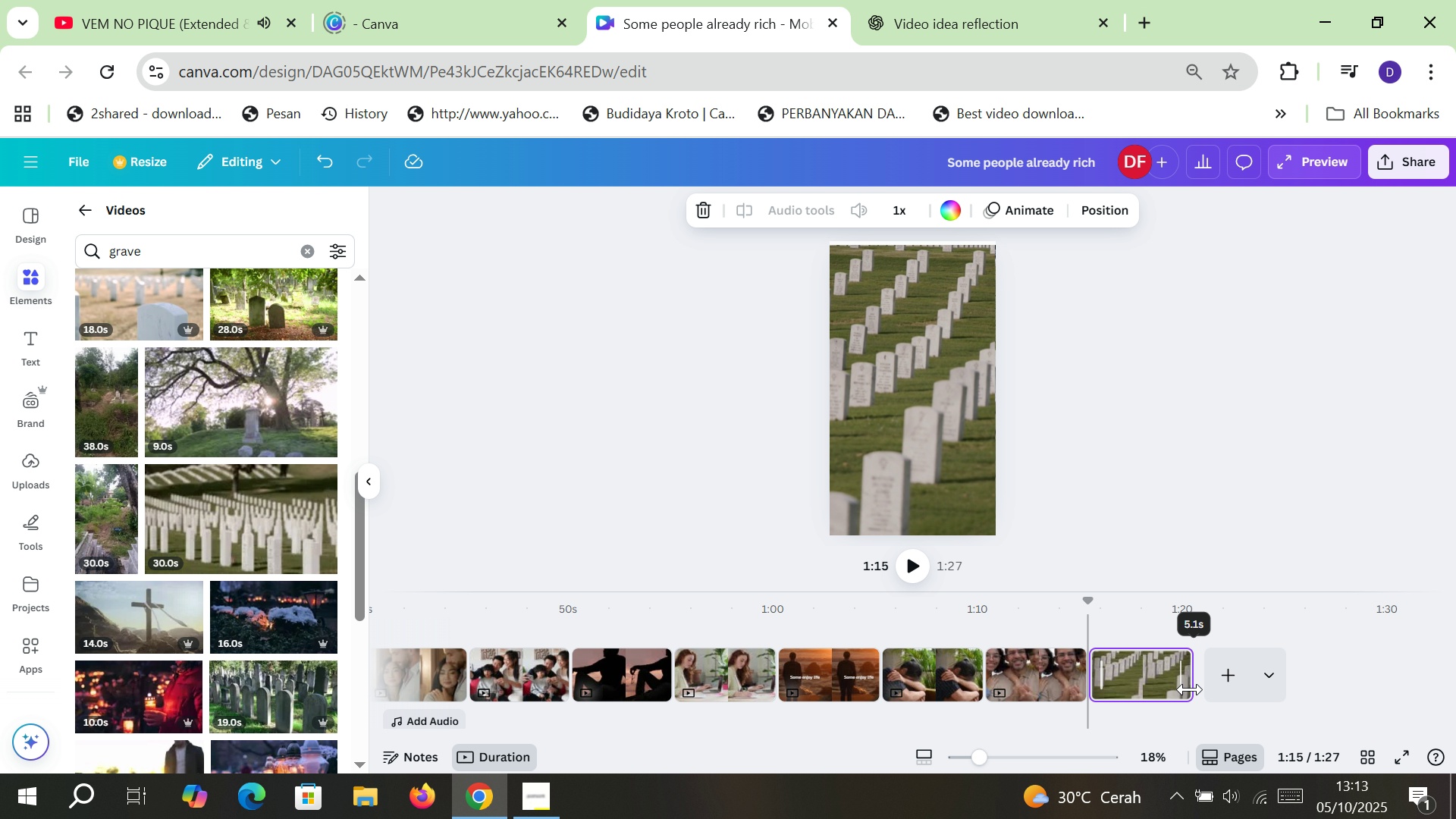 
wait(13.49)
 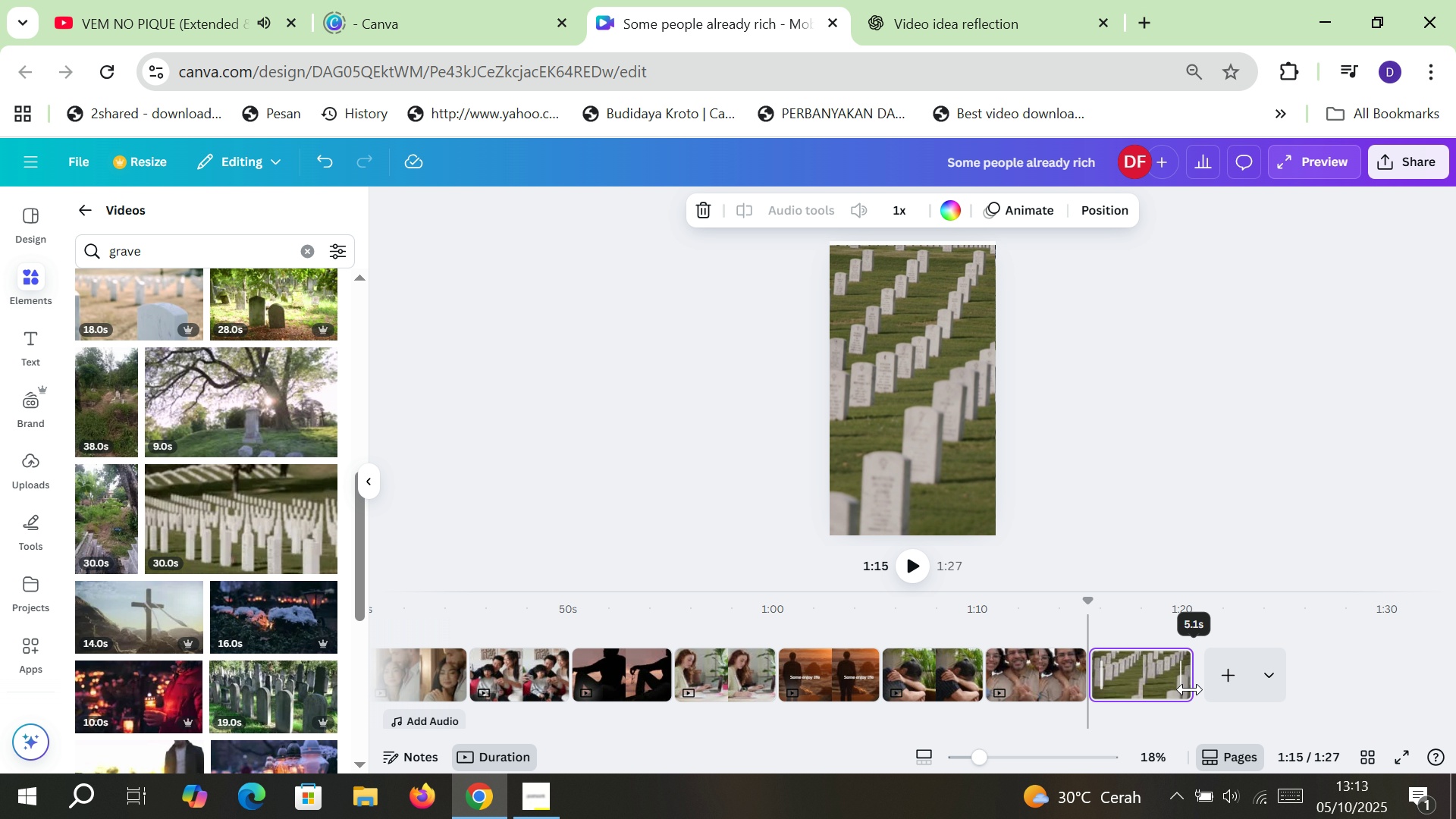 
left_click([1276, 676])
 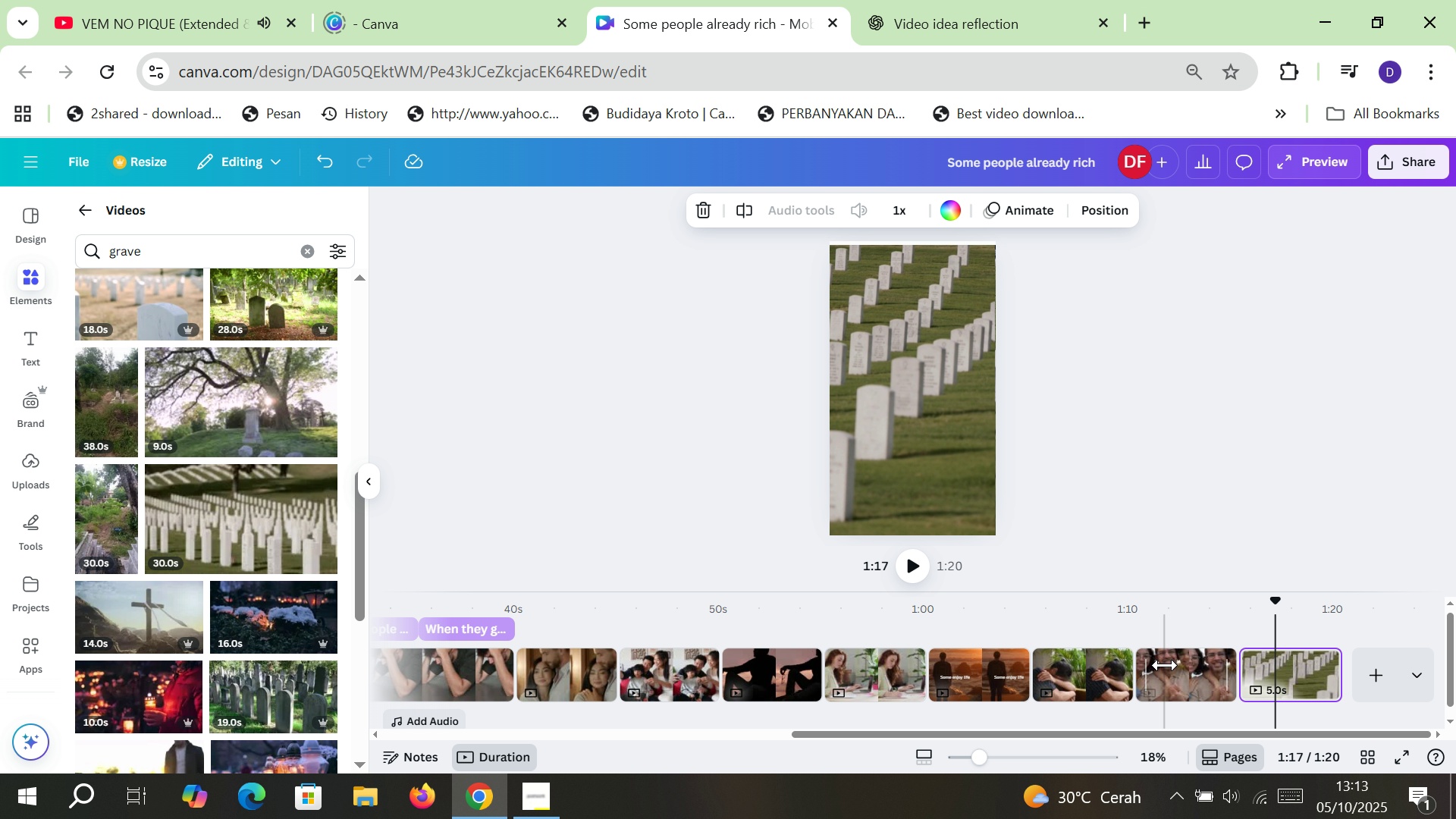 
left_click([1165, 665])
 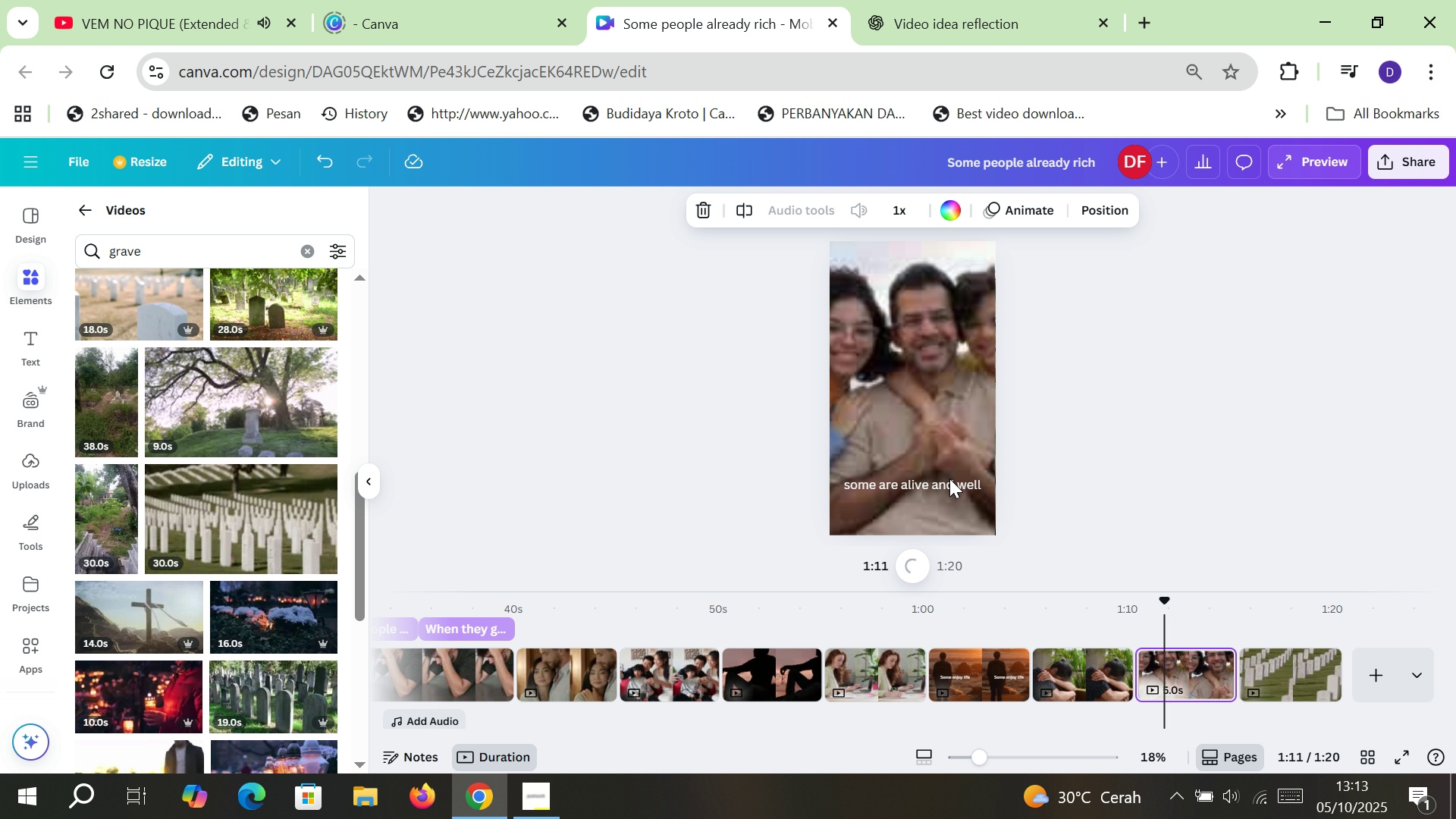 
left_click([949, 479])
 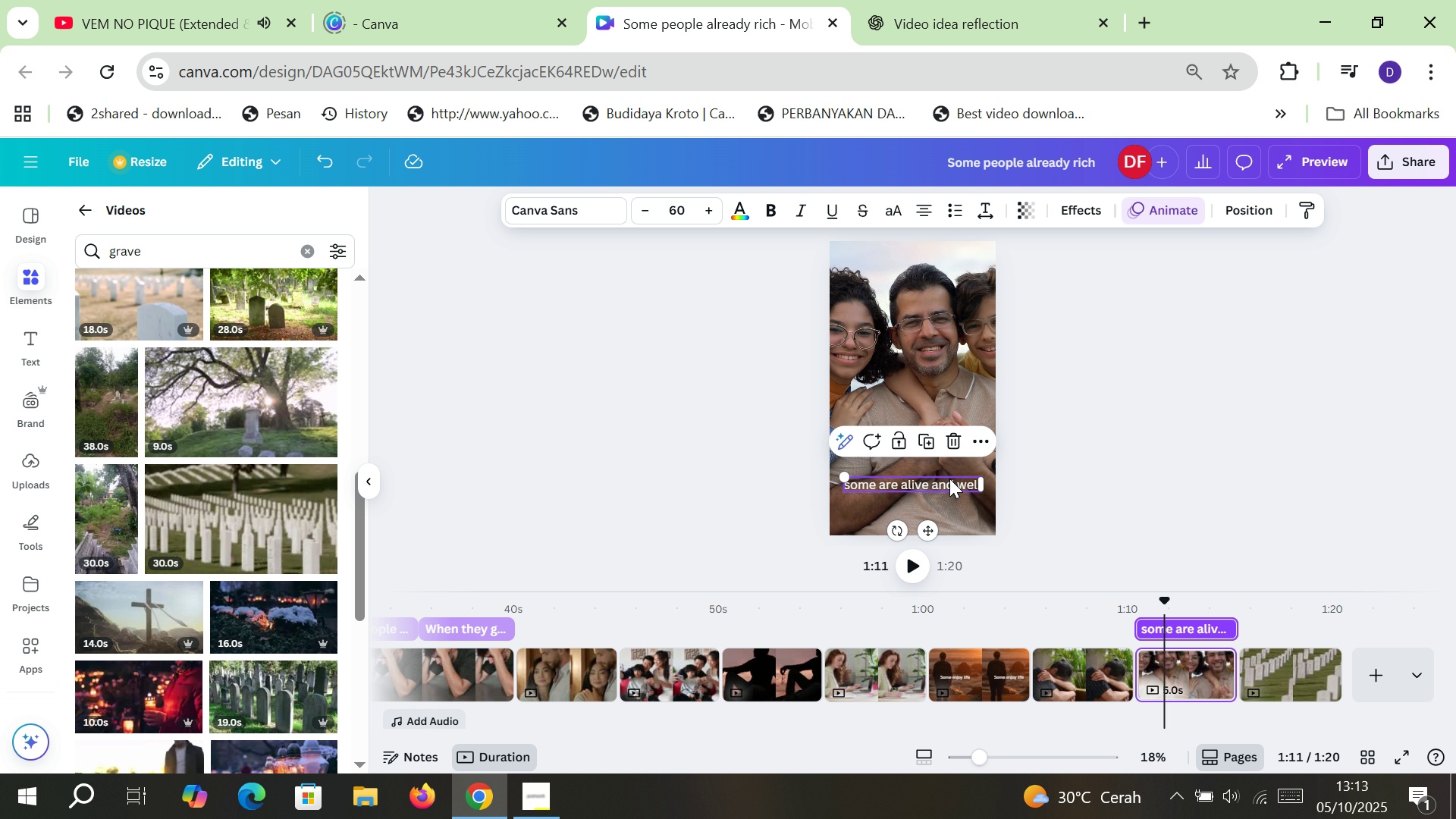 
key(Control+C)
 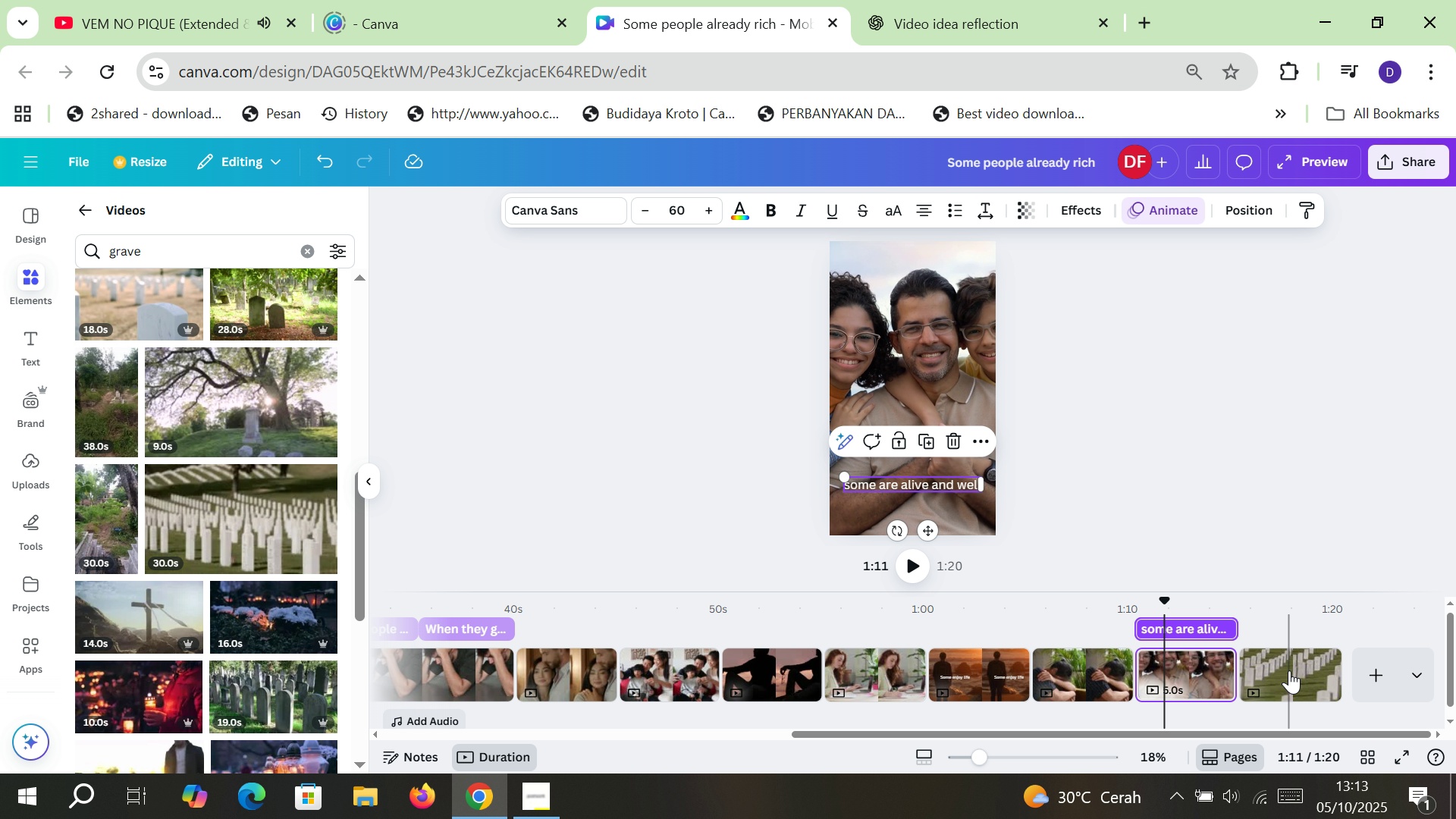 
left_click([1289, 670])
 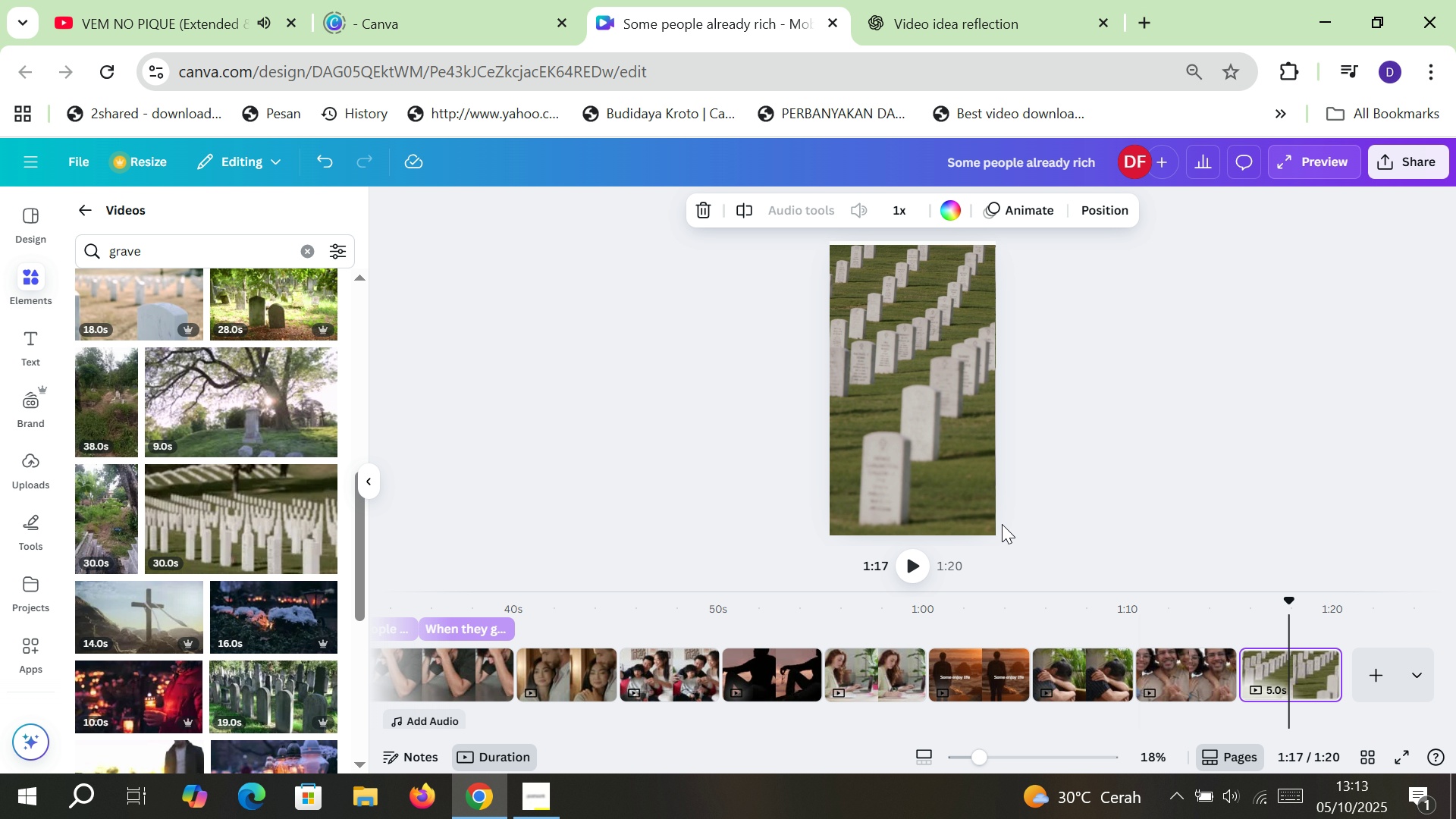 
key(Control+ControlLeft)
 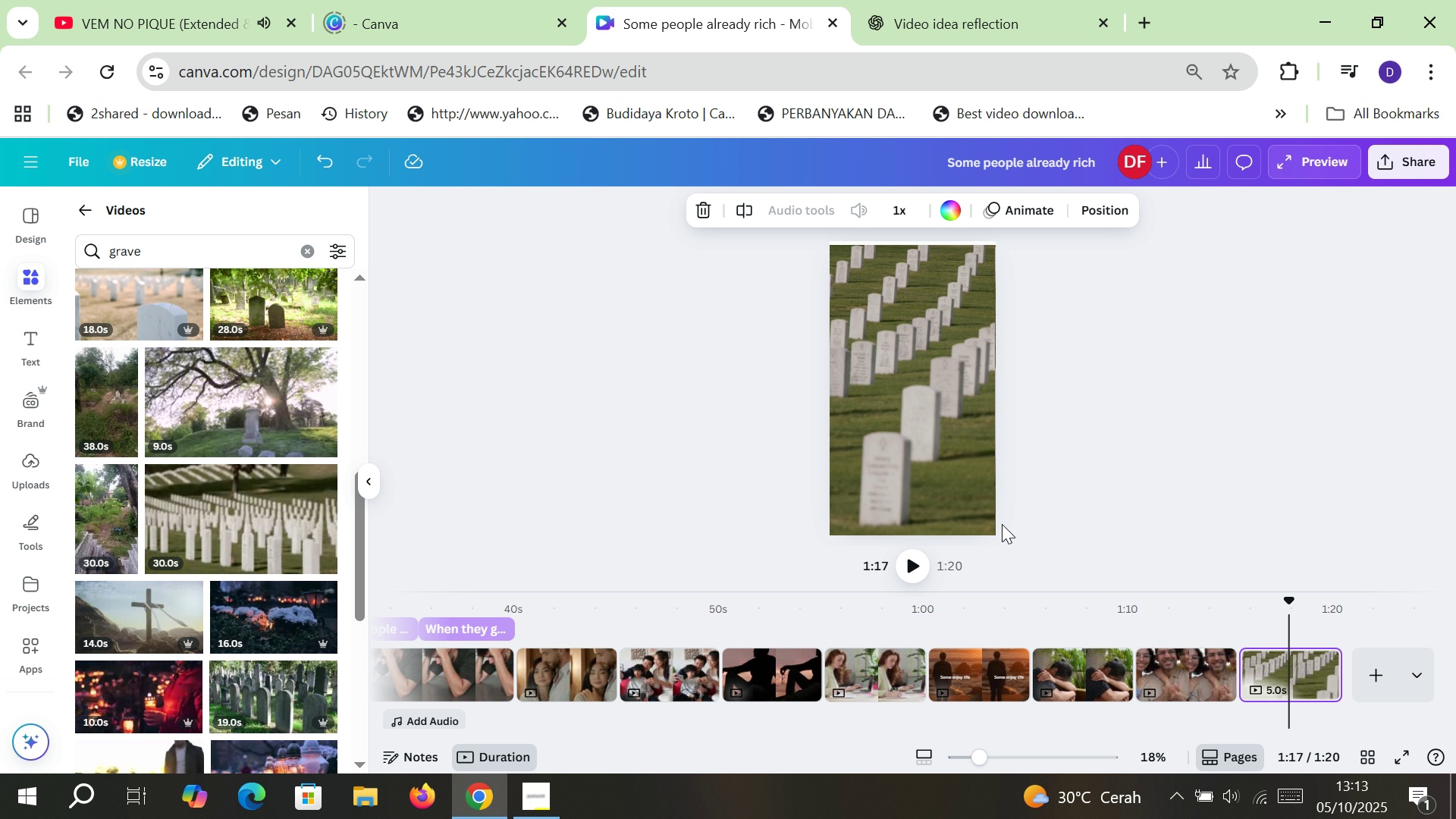 
key(Control+V)
 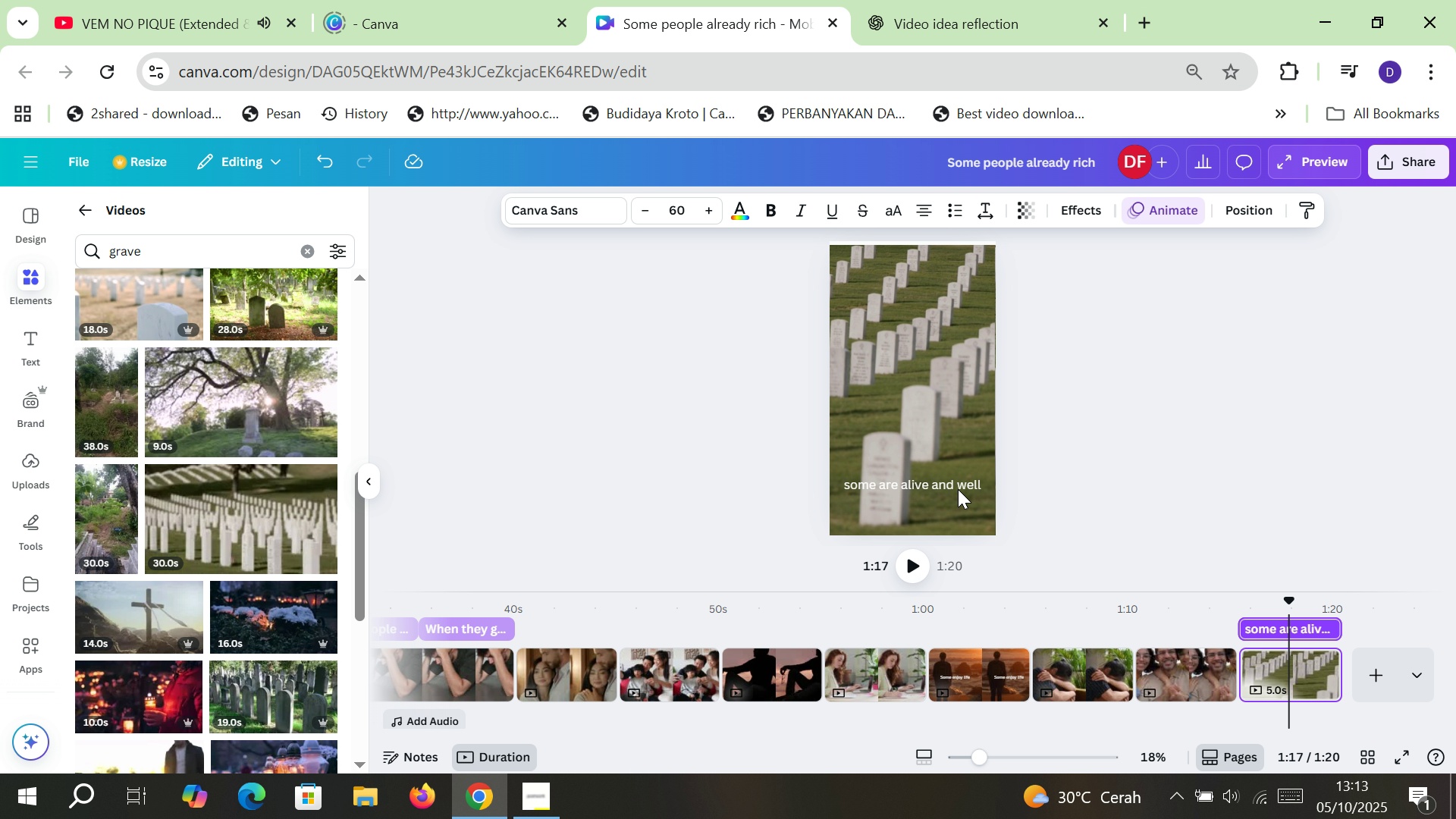 
left_click([956, 484])
 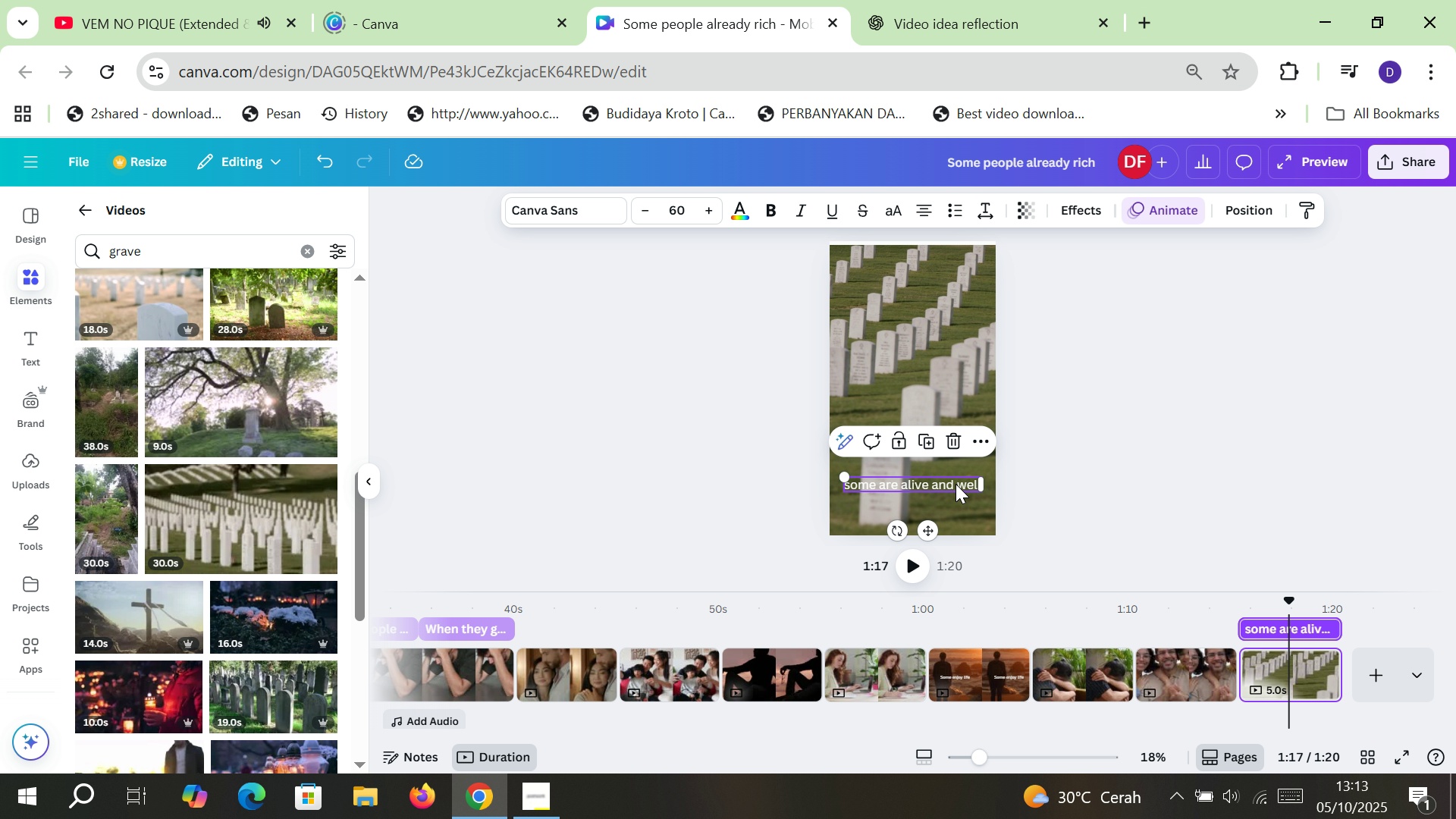 
double_click([956, 484])
 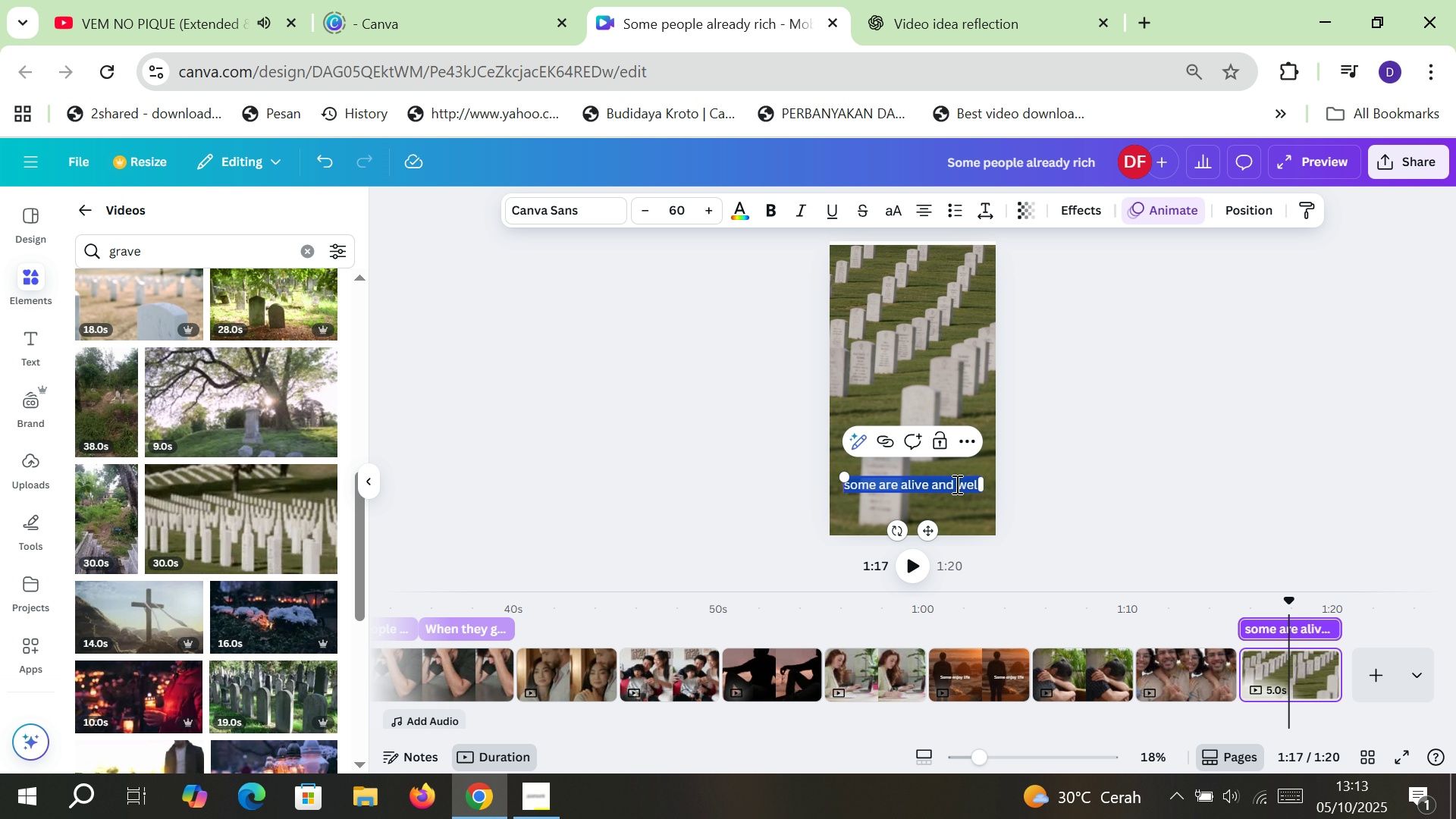 
triple_click([956, 484])
 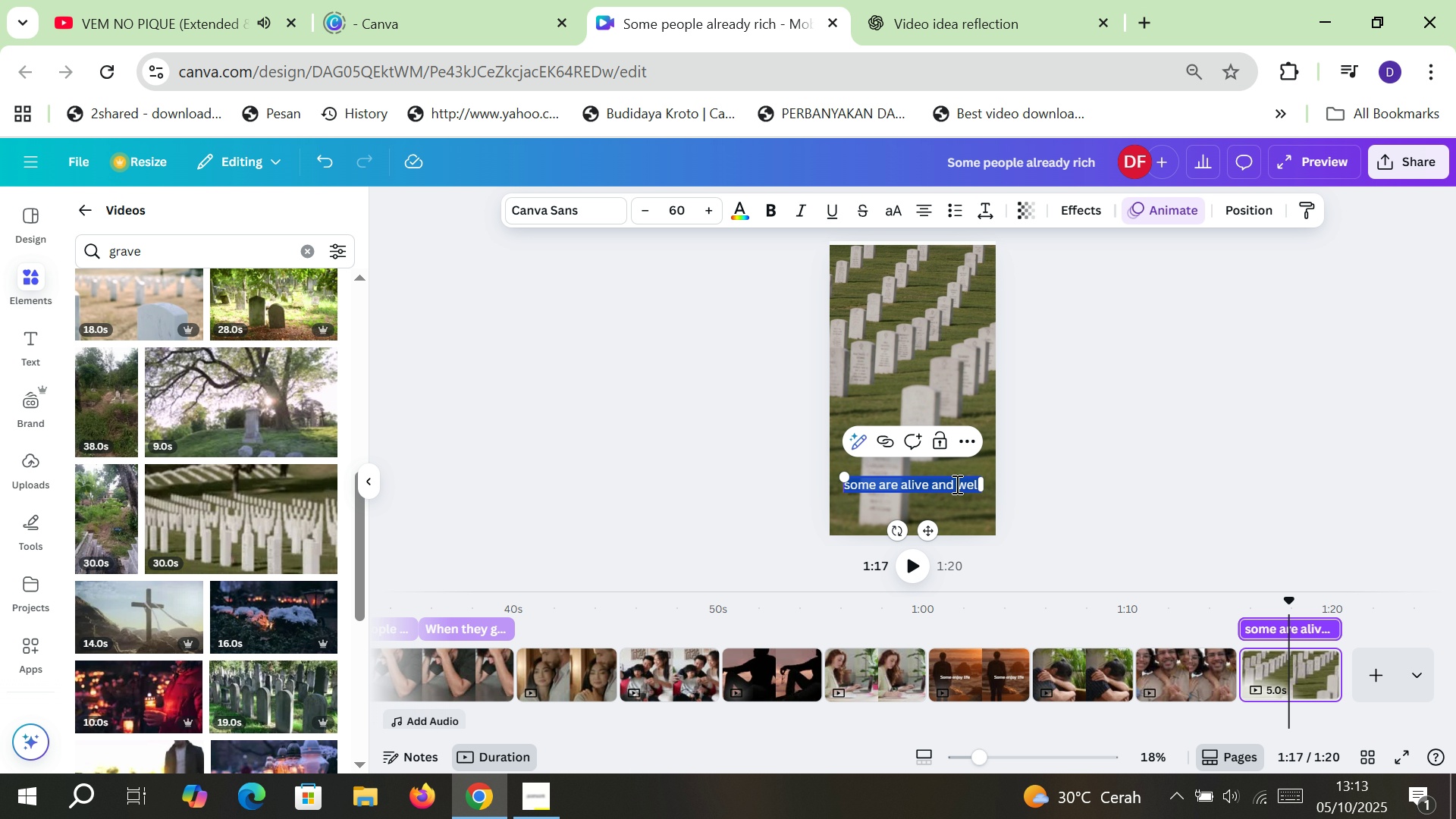 
type(some ae)
key(Backspace)
type(re dead or dying)
 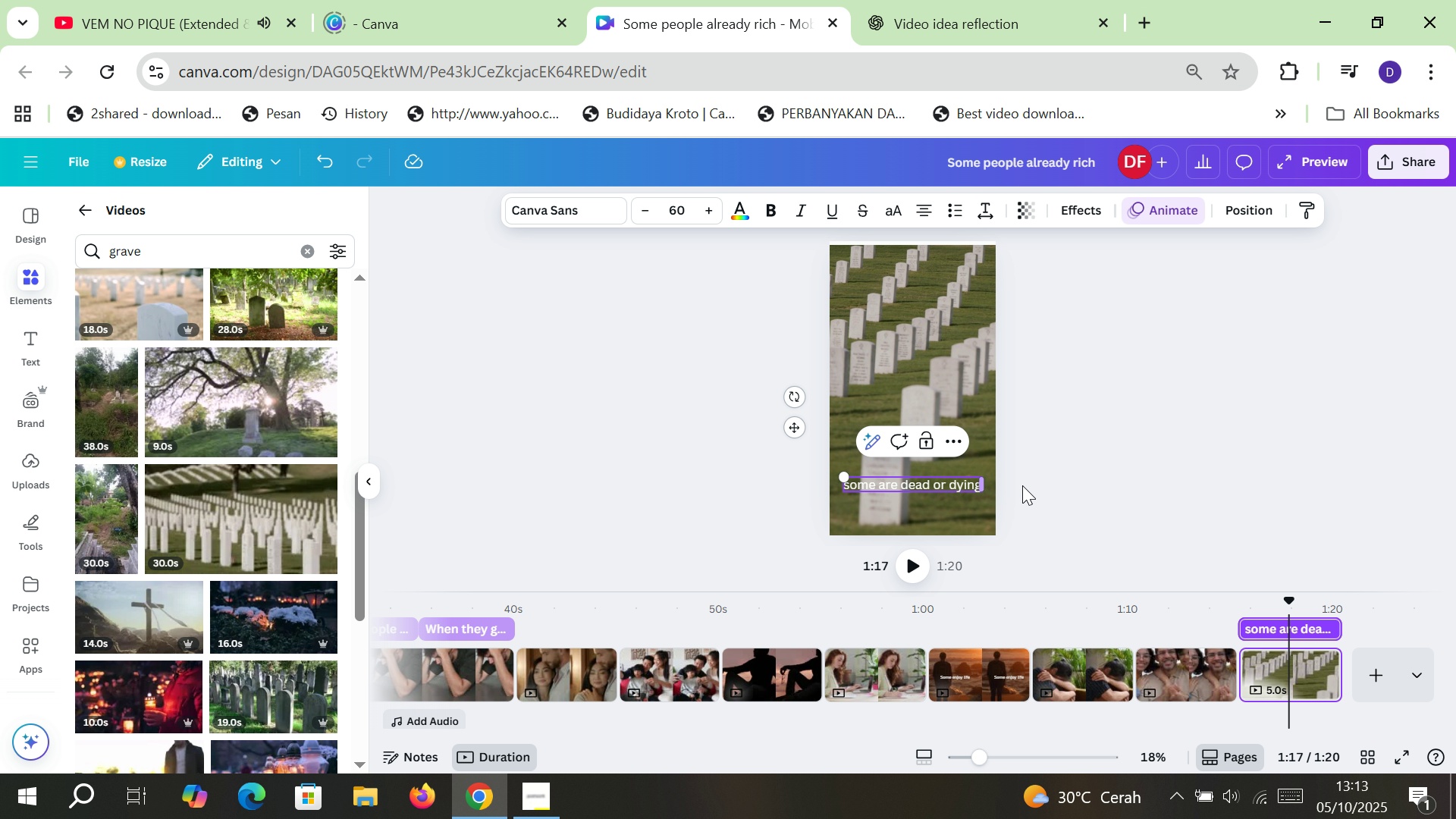 
left_click([1046, 470])
 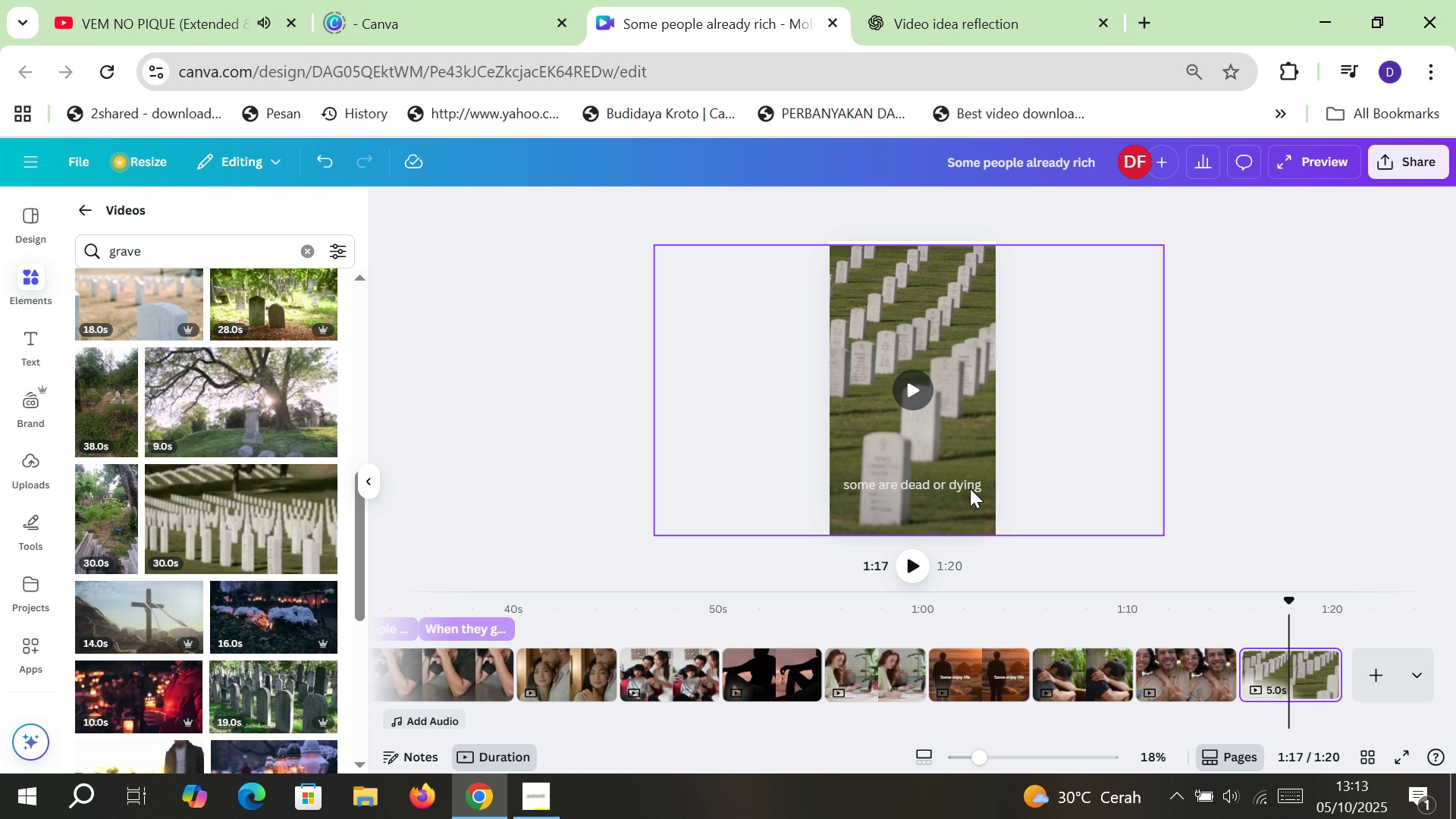 
mouse_move([949, 473])
 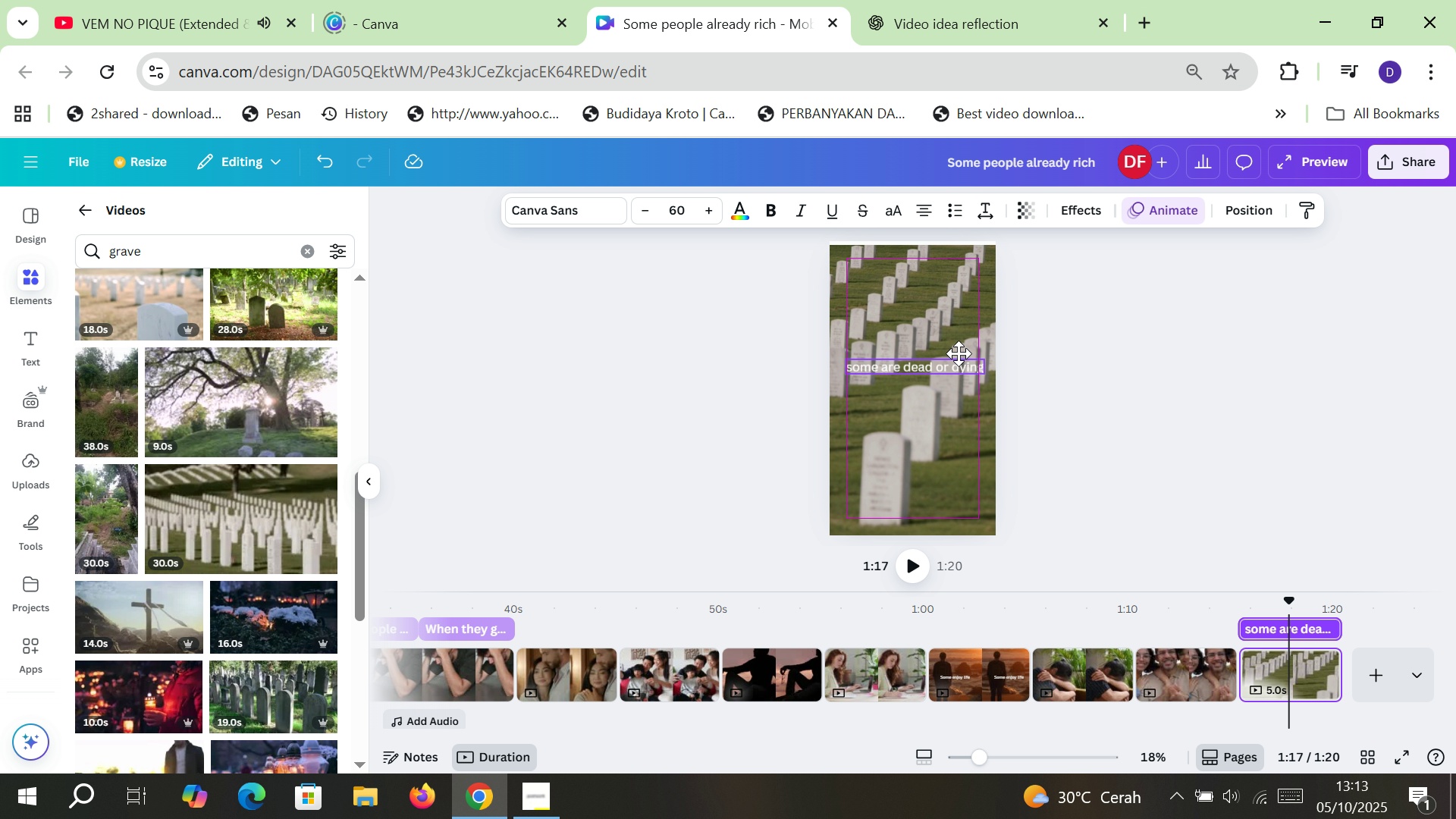 
mouse_move([951, 324])
 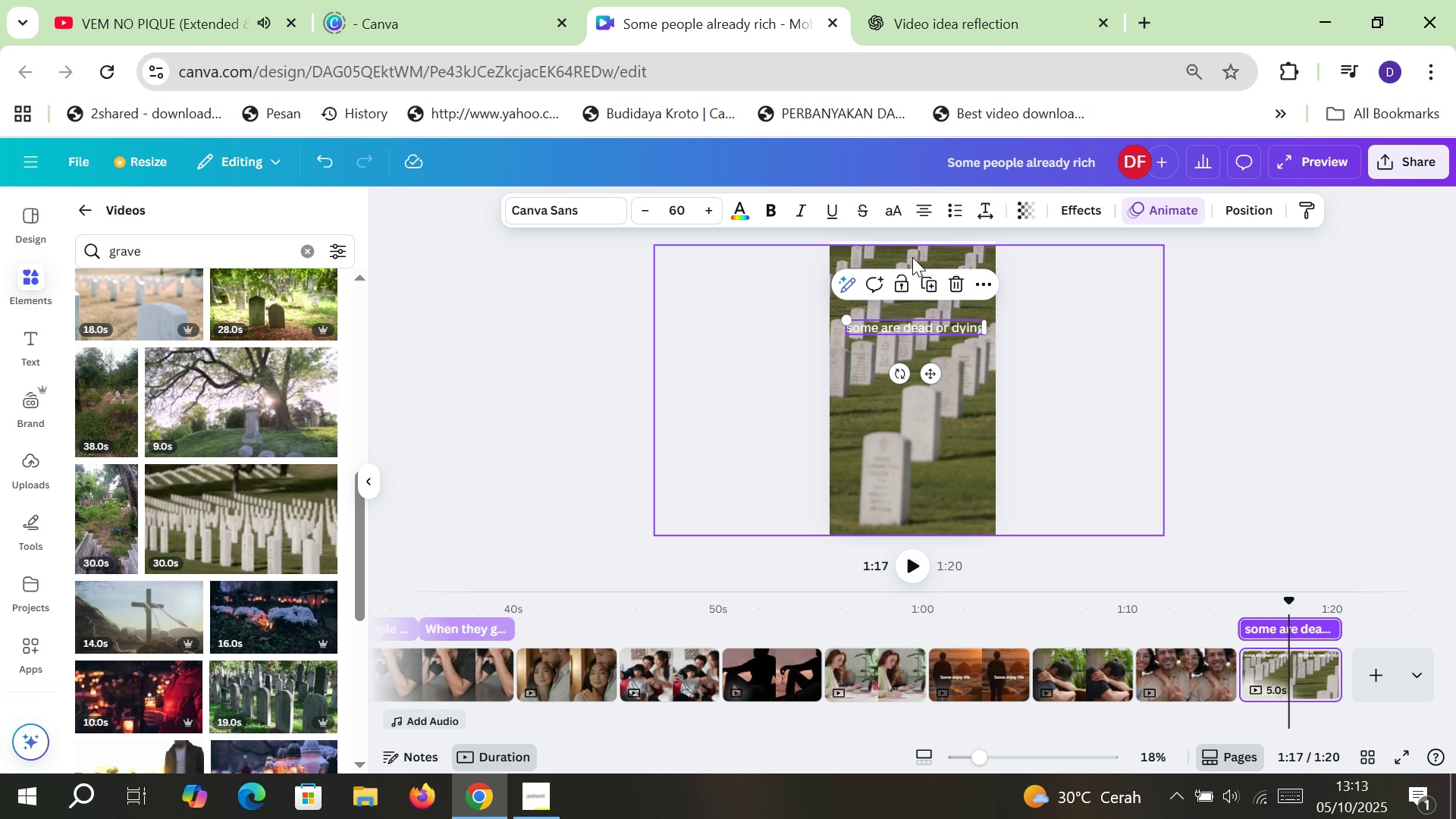 
left_click([912, 257])
 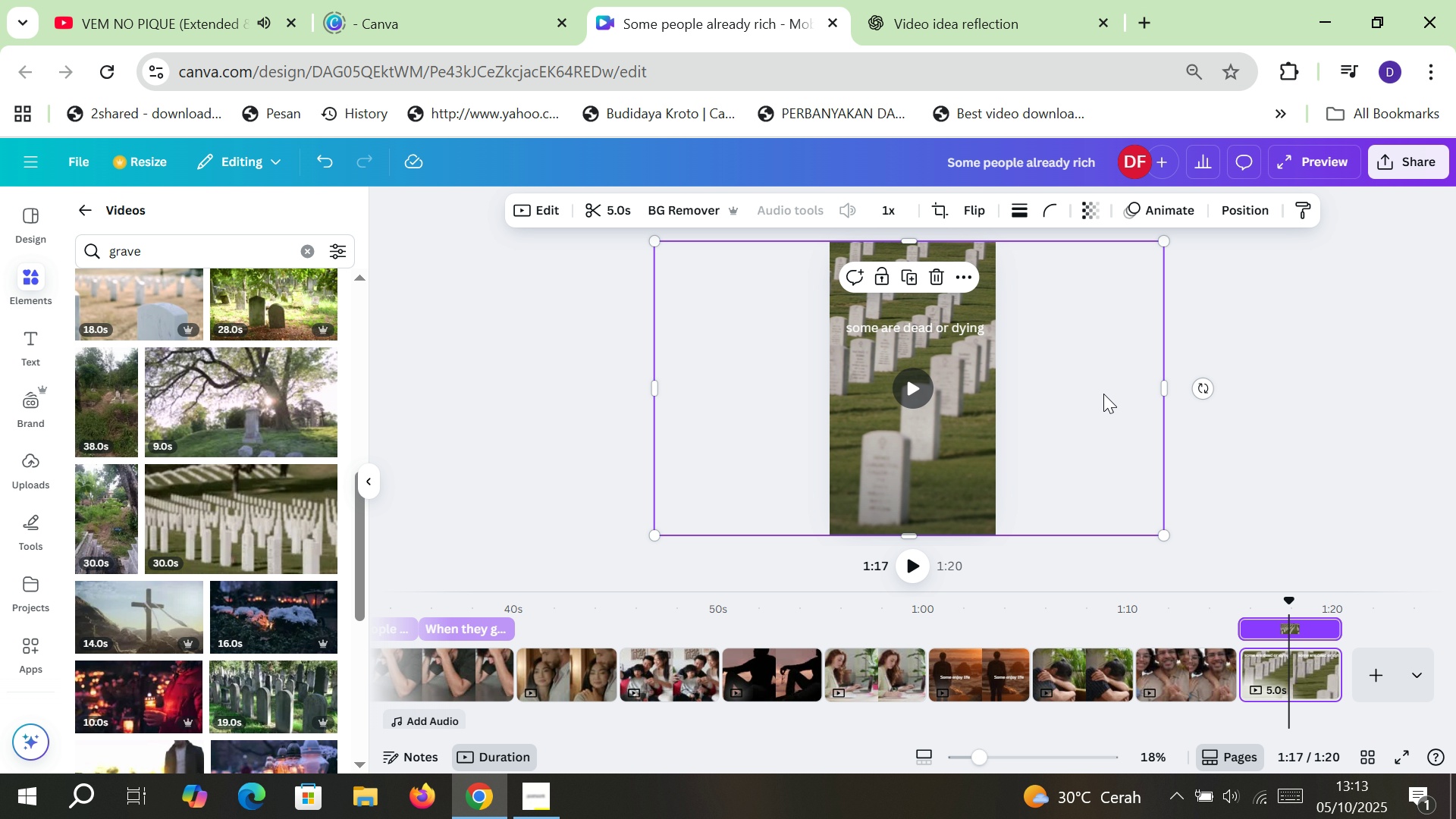 
left_click([1235, 481])
 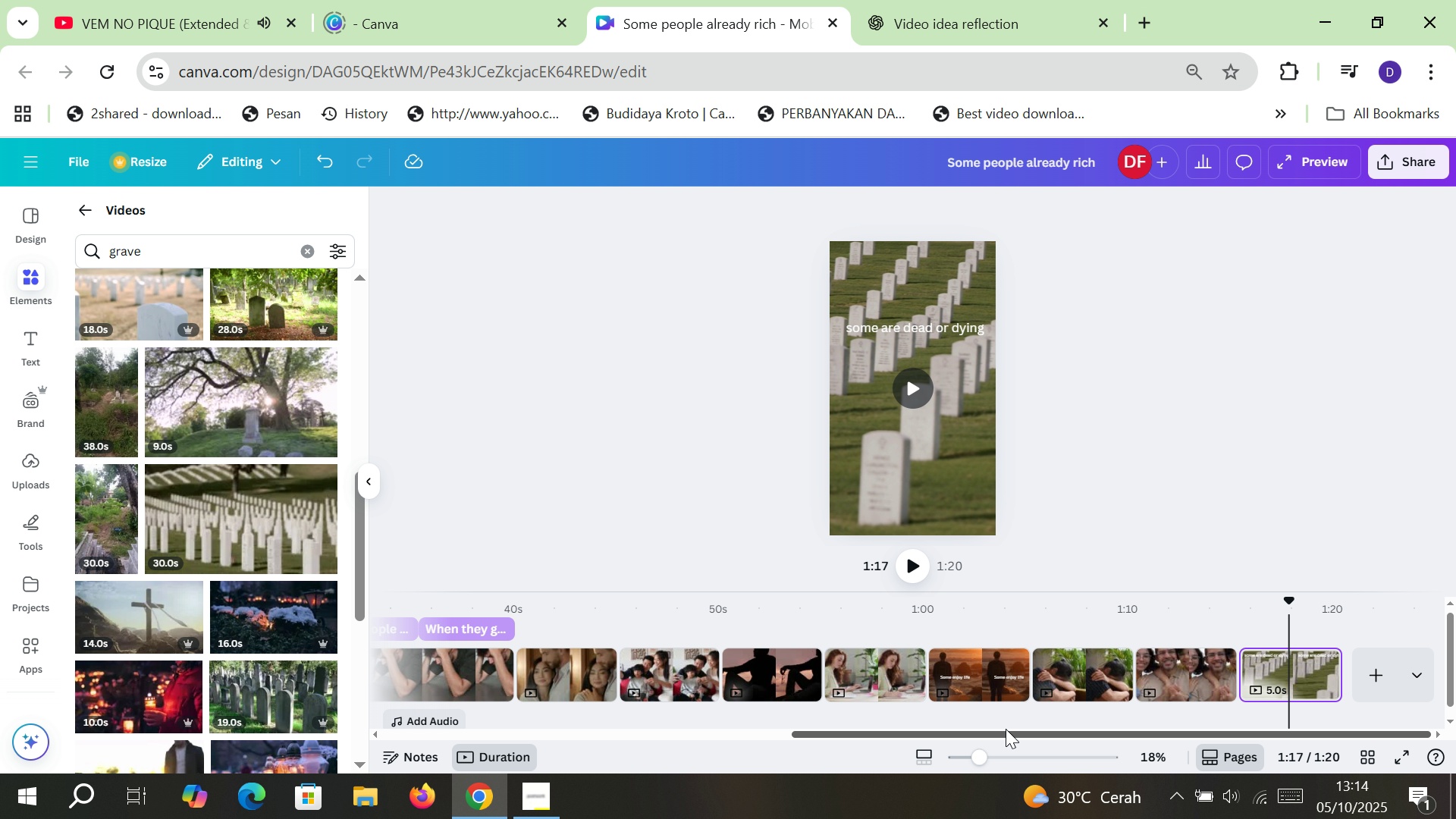 
wait(12.69)
 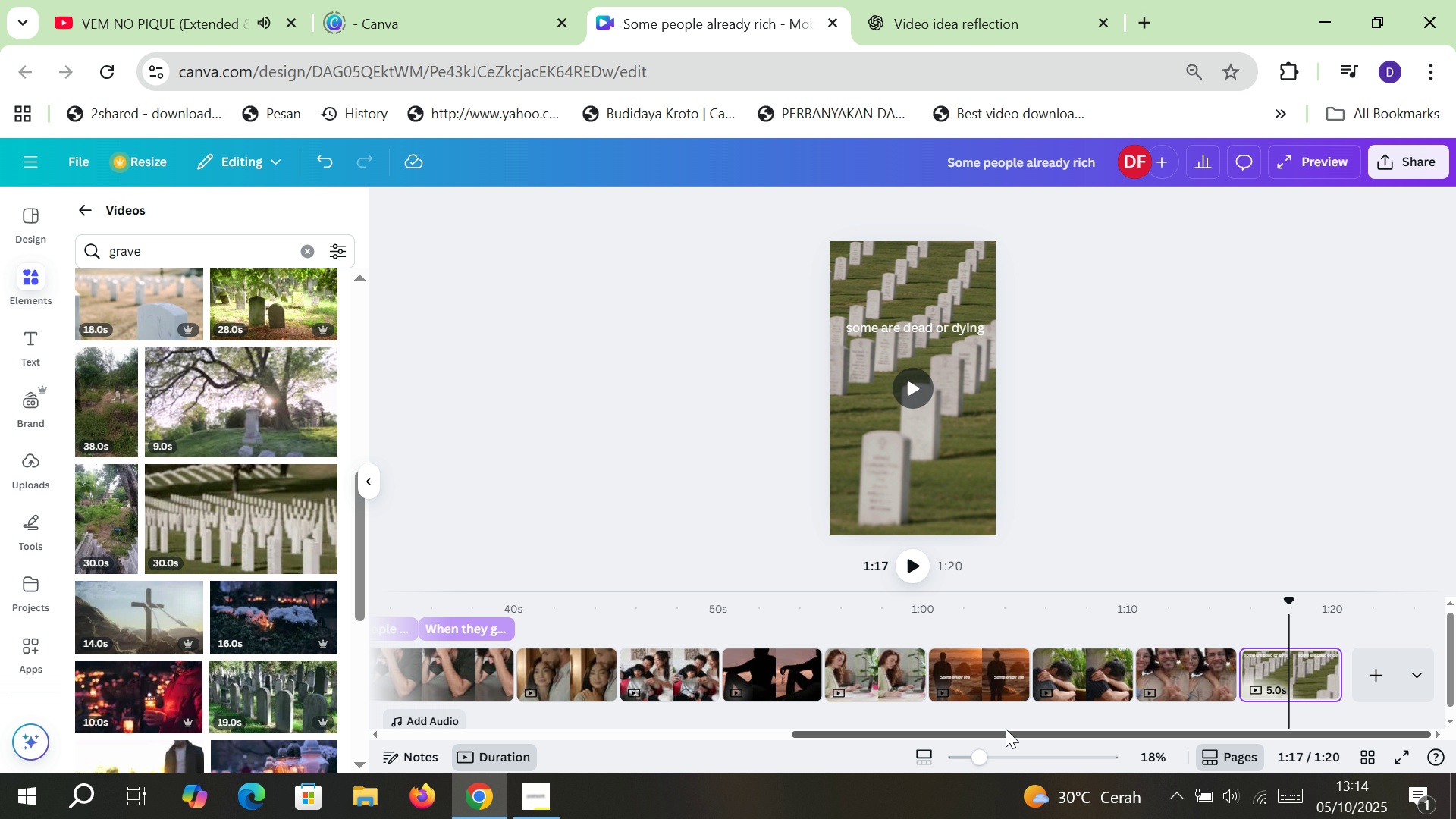 
left_click([1390, 673])
 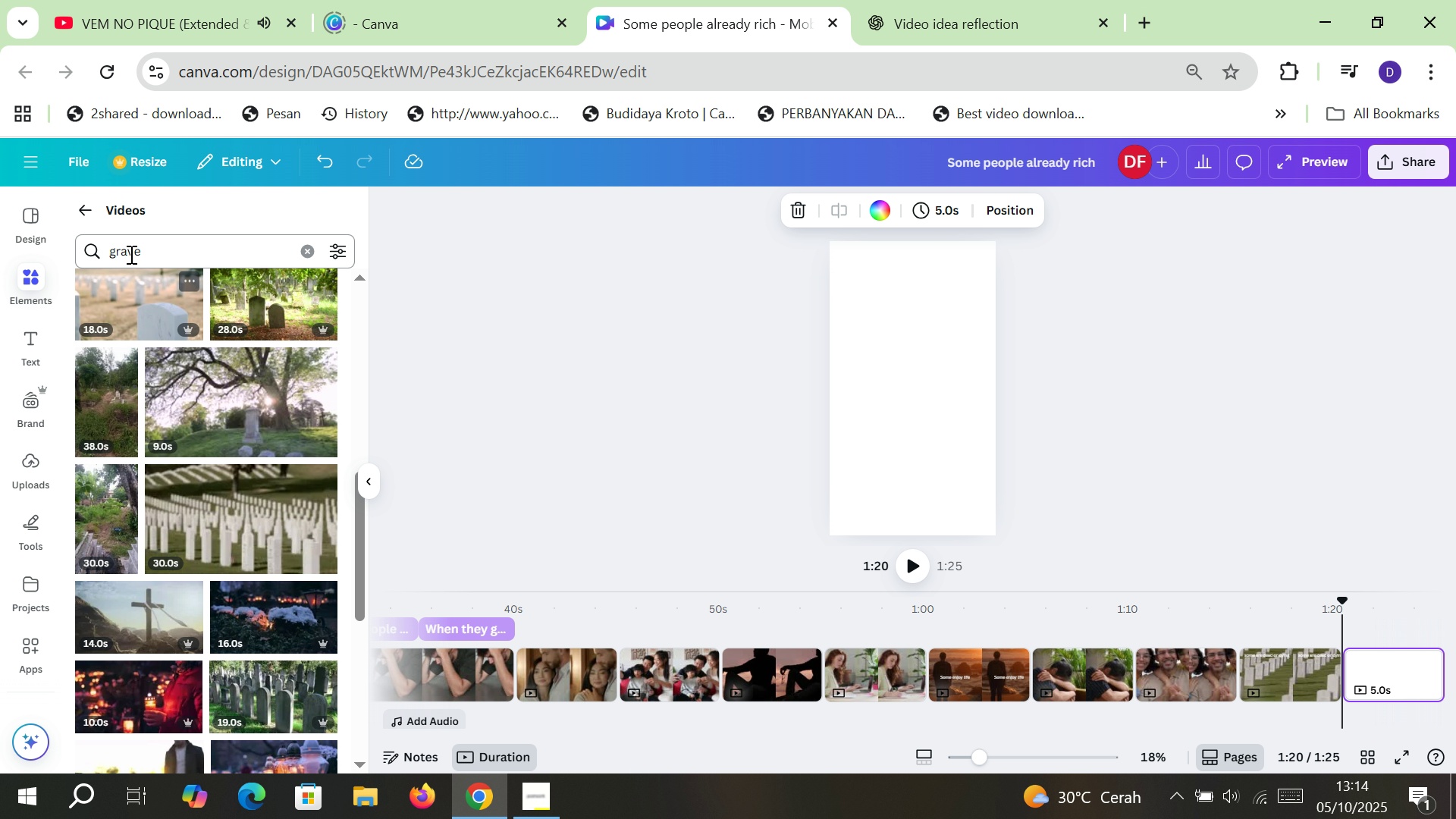 
double_click([130, 252])
 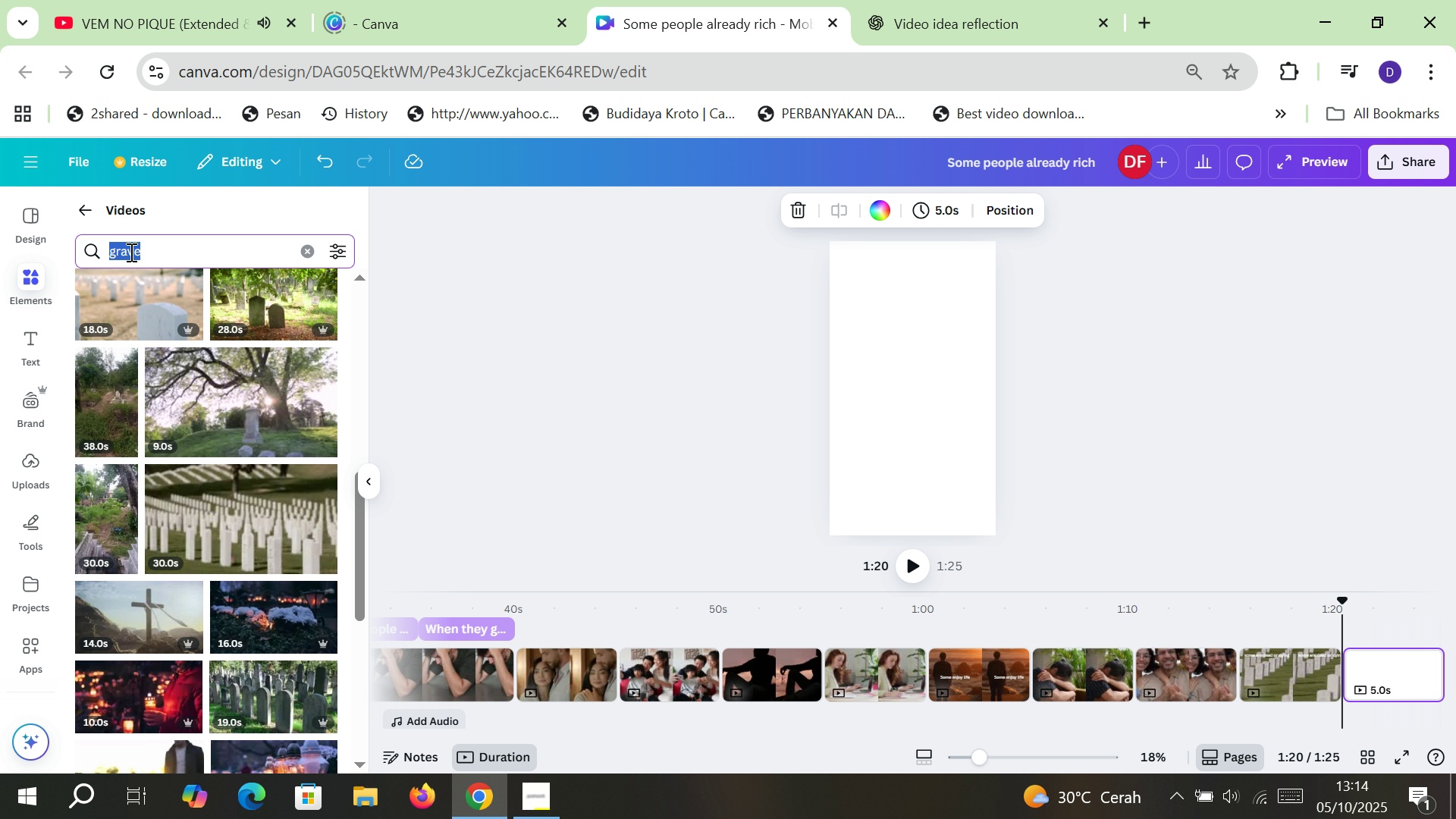 
type(inhaling)
 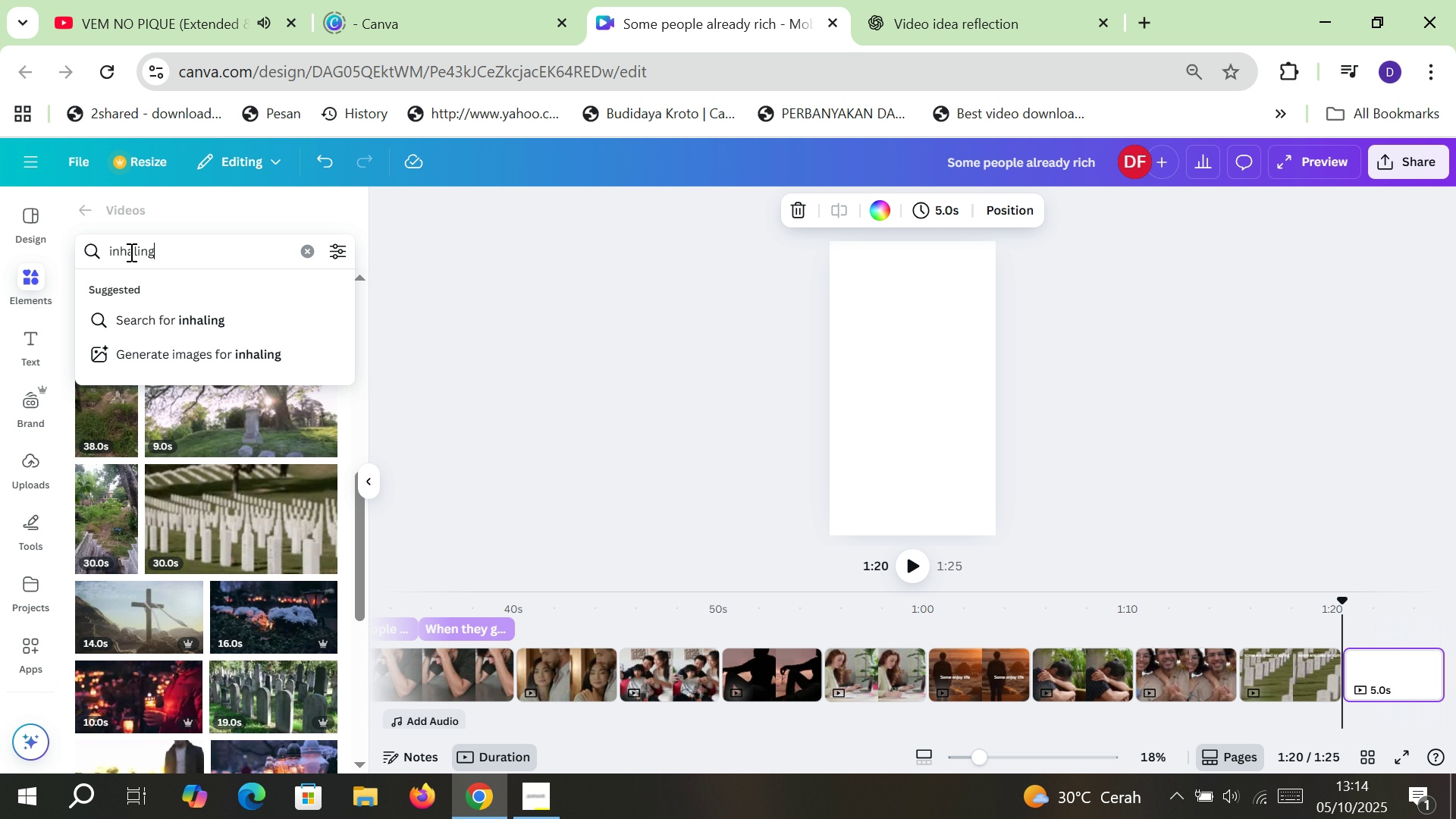 
key(Enter)
 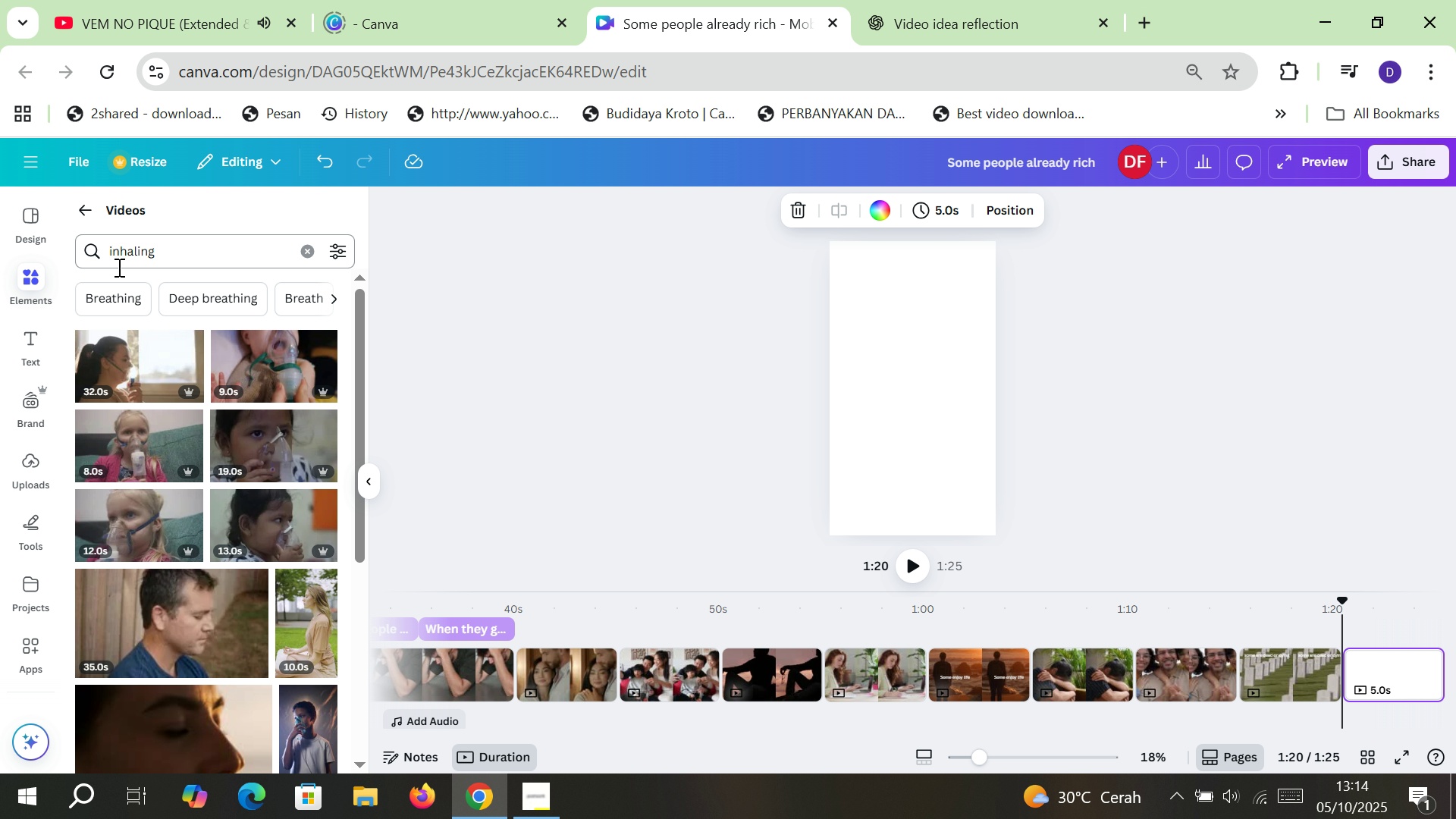 
mouse_move([136, 317])
 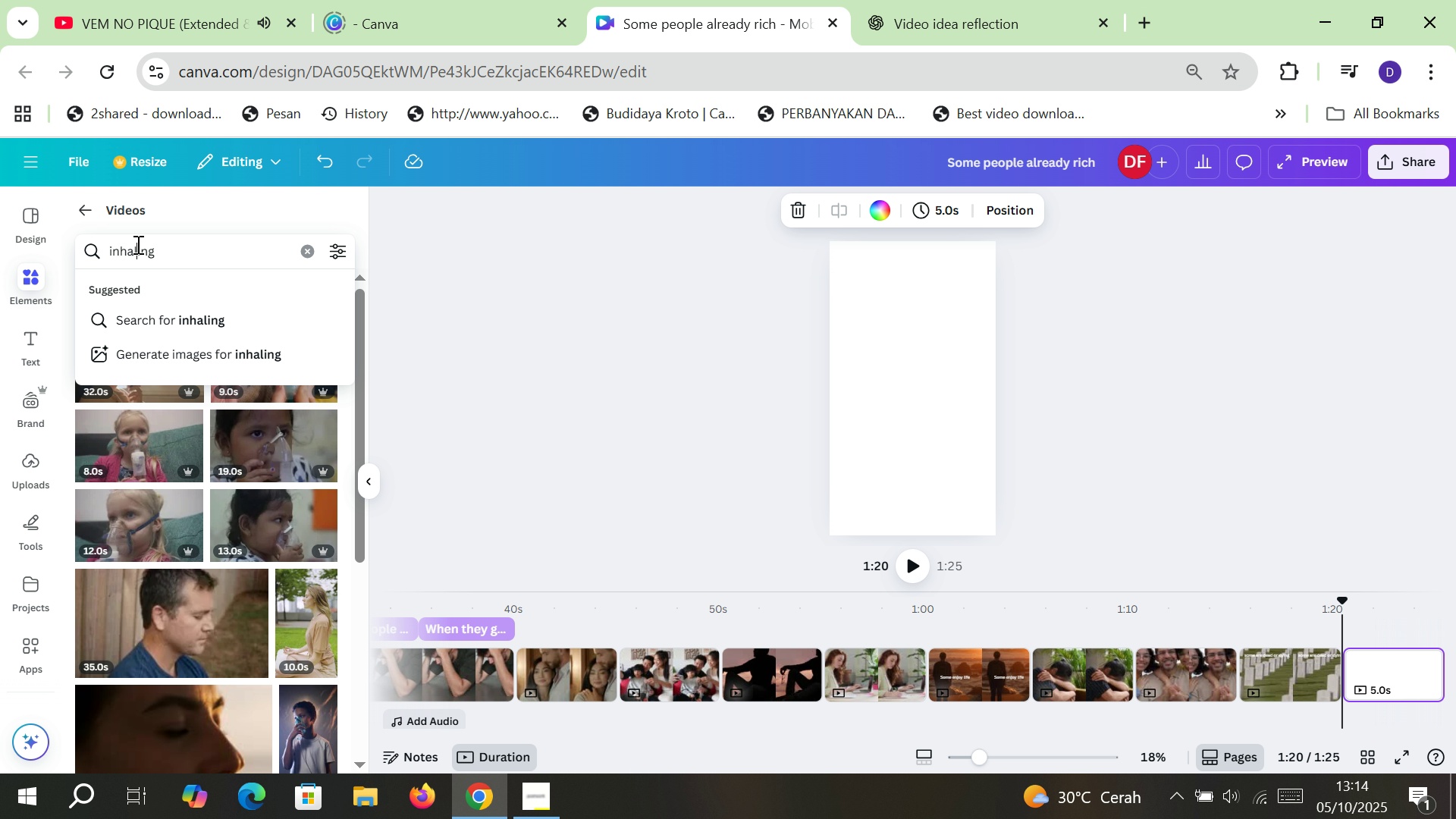 
double_click([136, 244])
 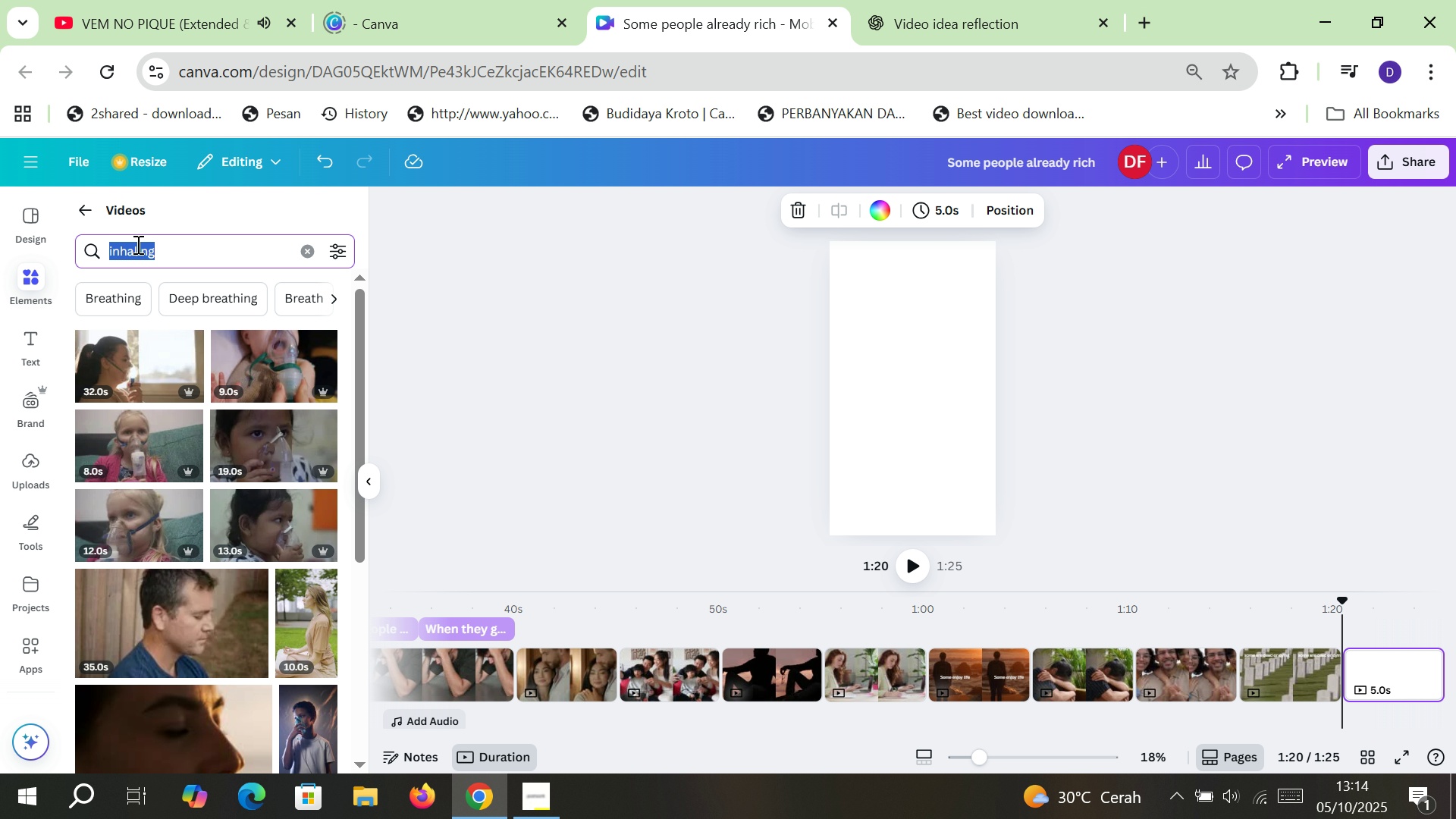 
type(meditati)
 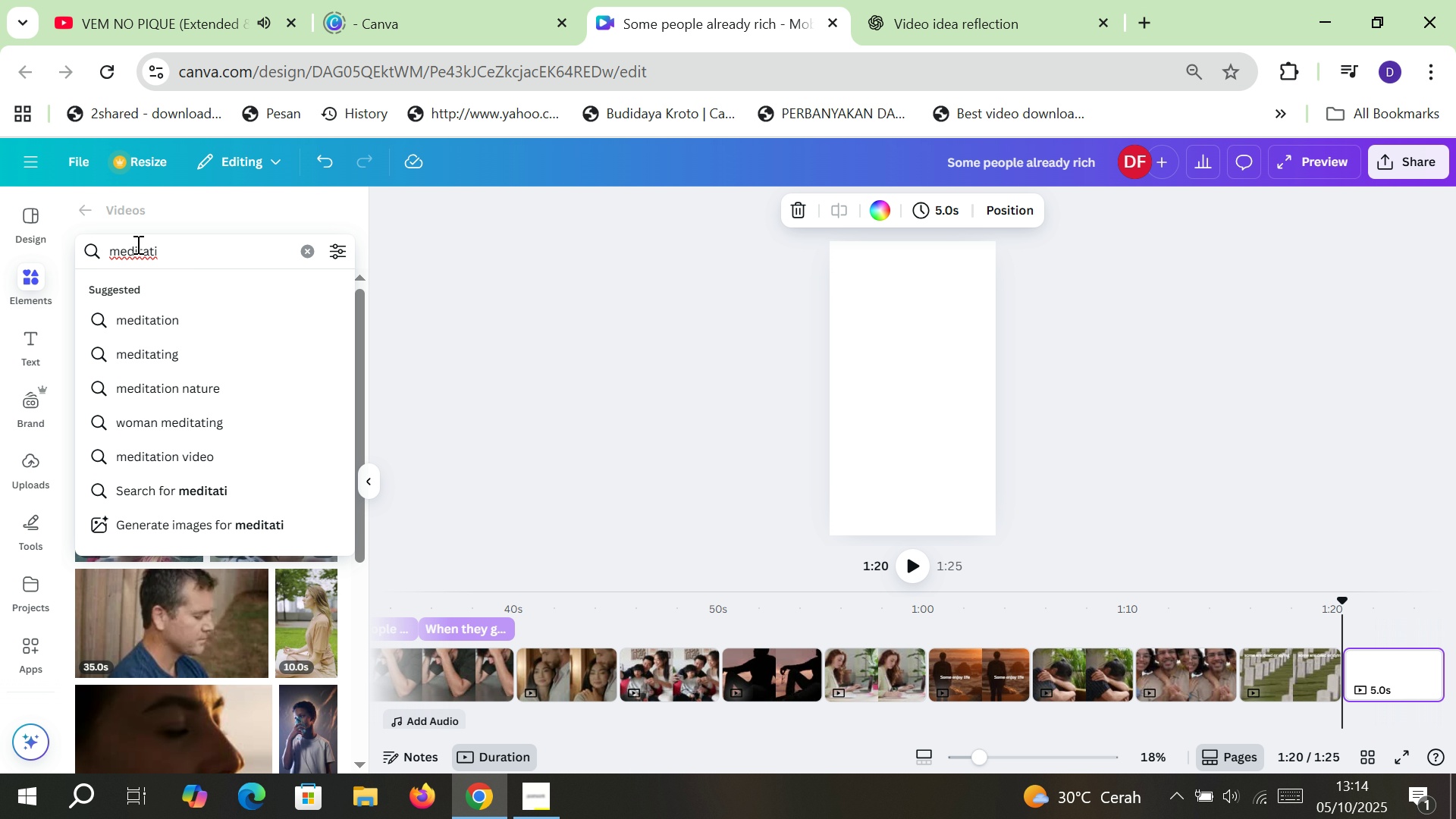 
key(ArrowDown)
 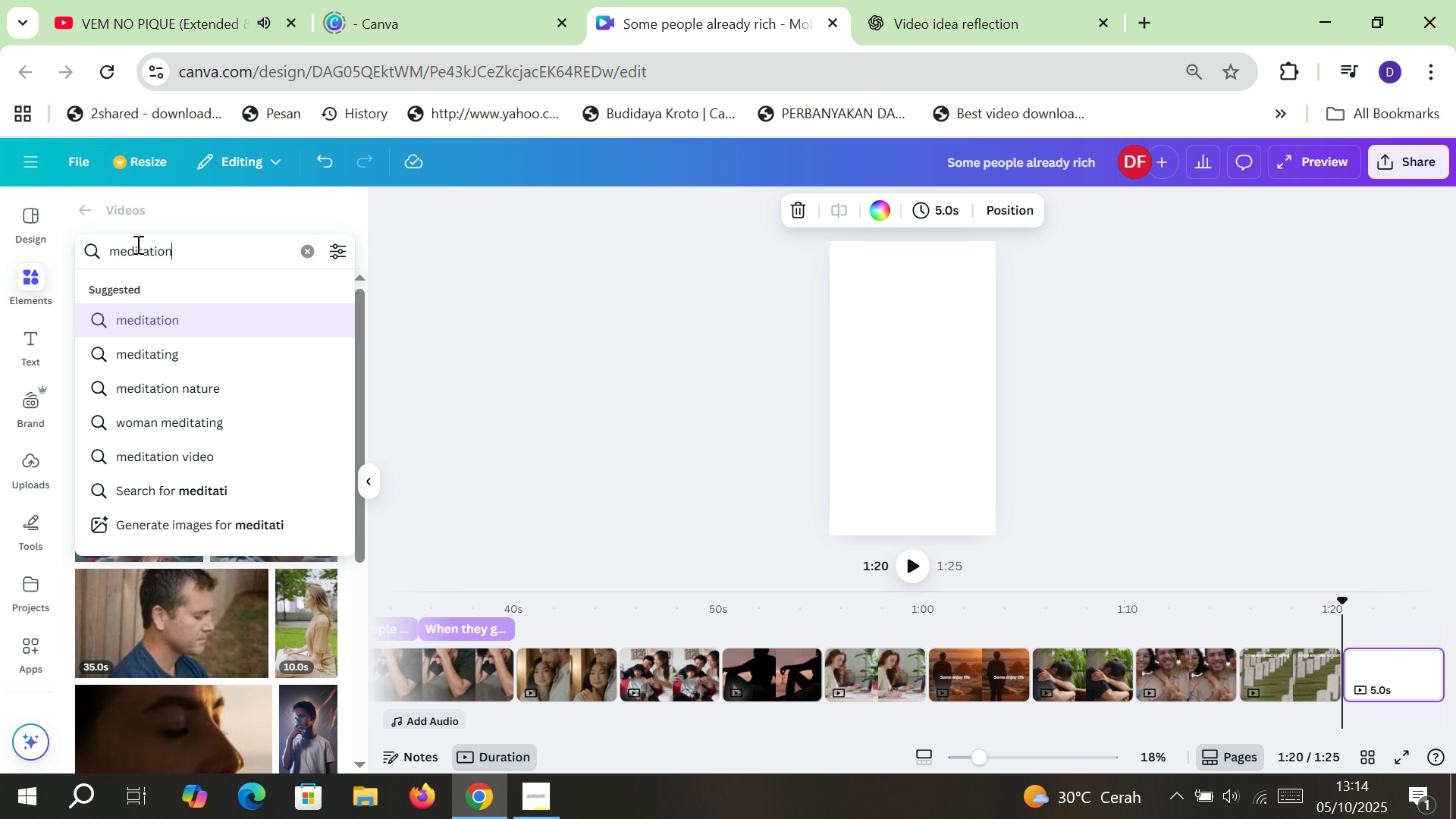 
key(ArrowDown)
 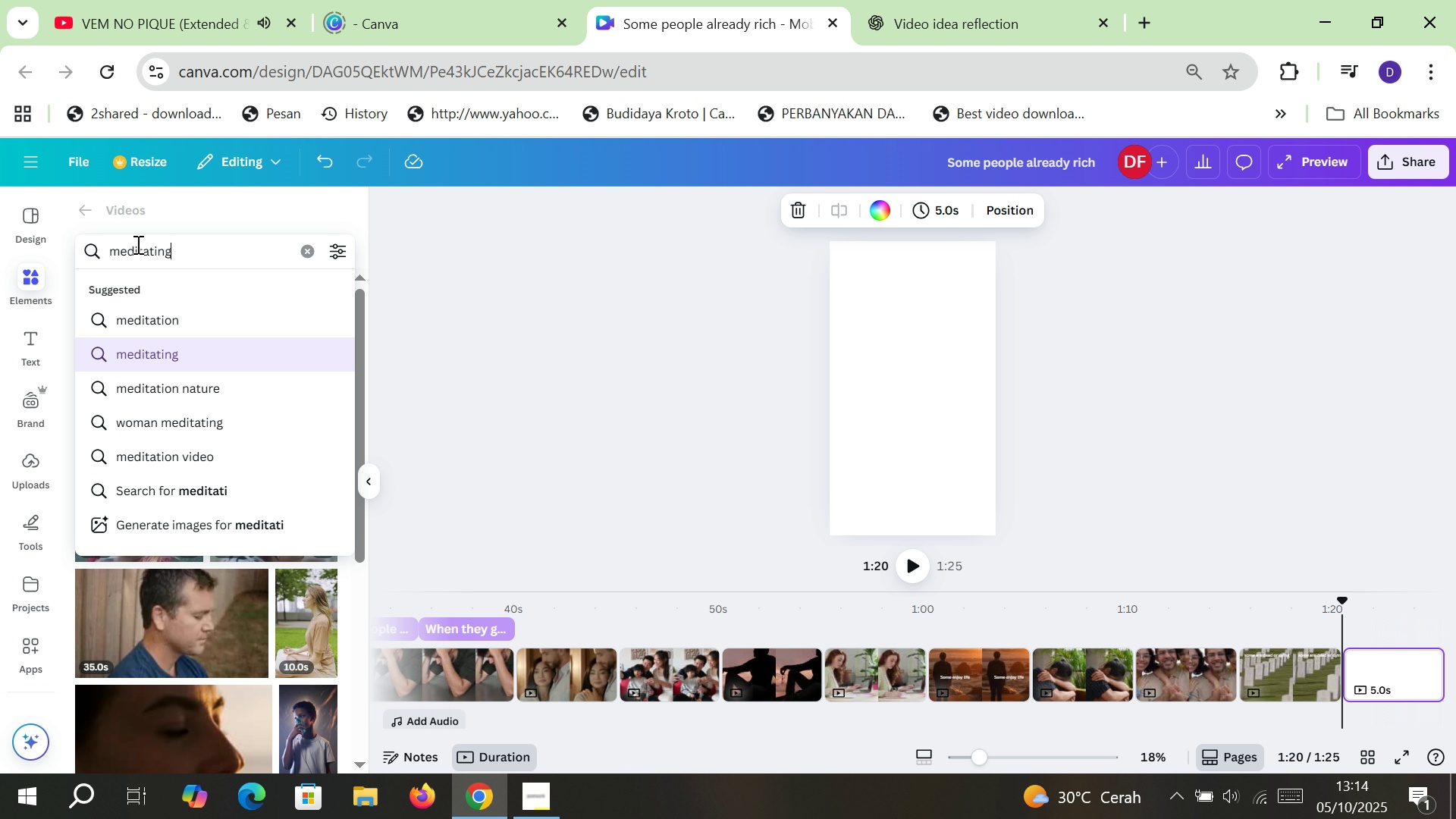 
key(ArrowDown)
 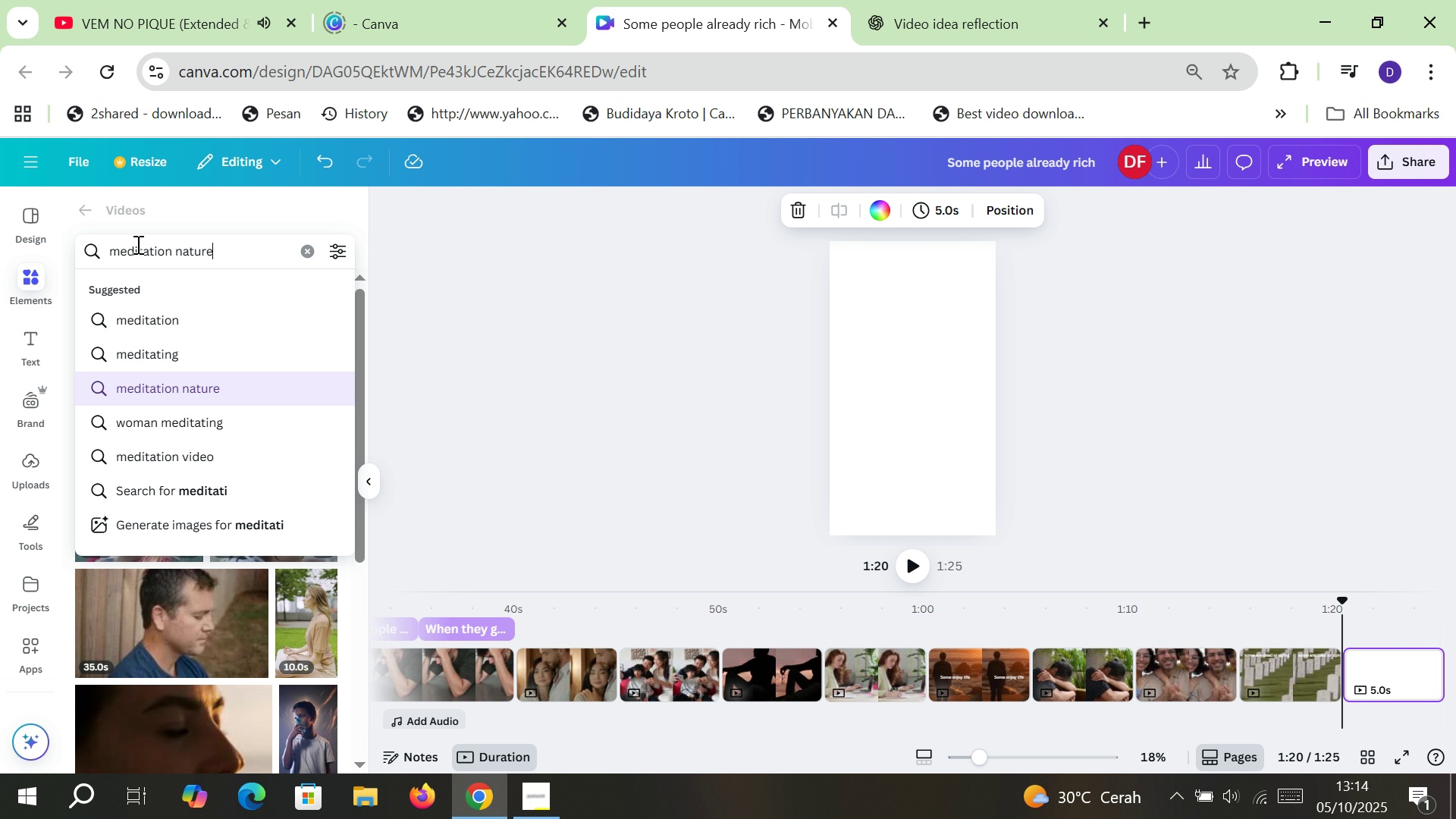 
key(Enter)
 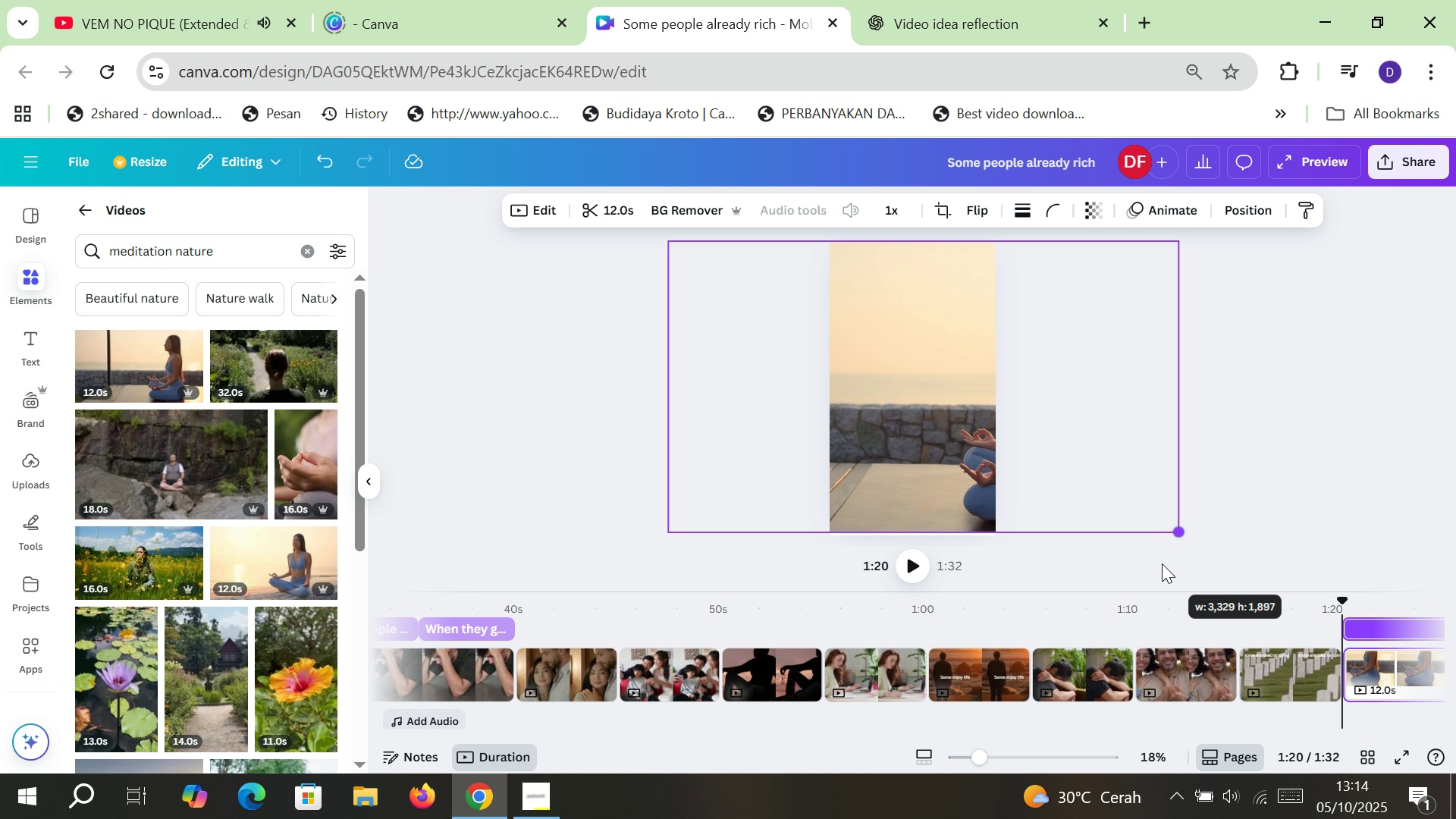 
wait(16.7)
 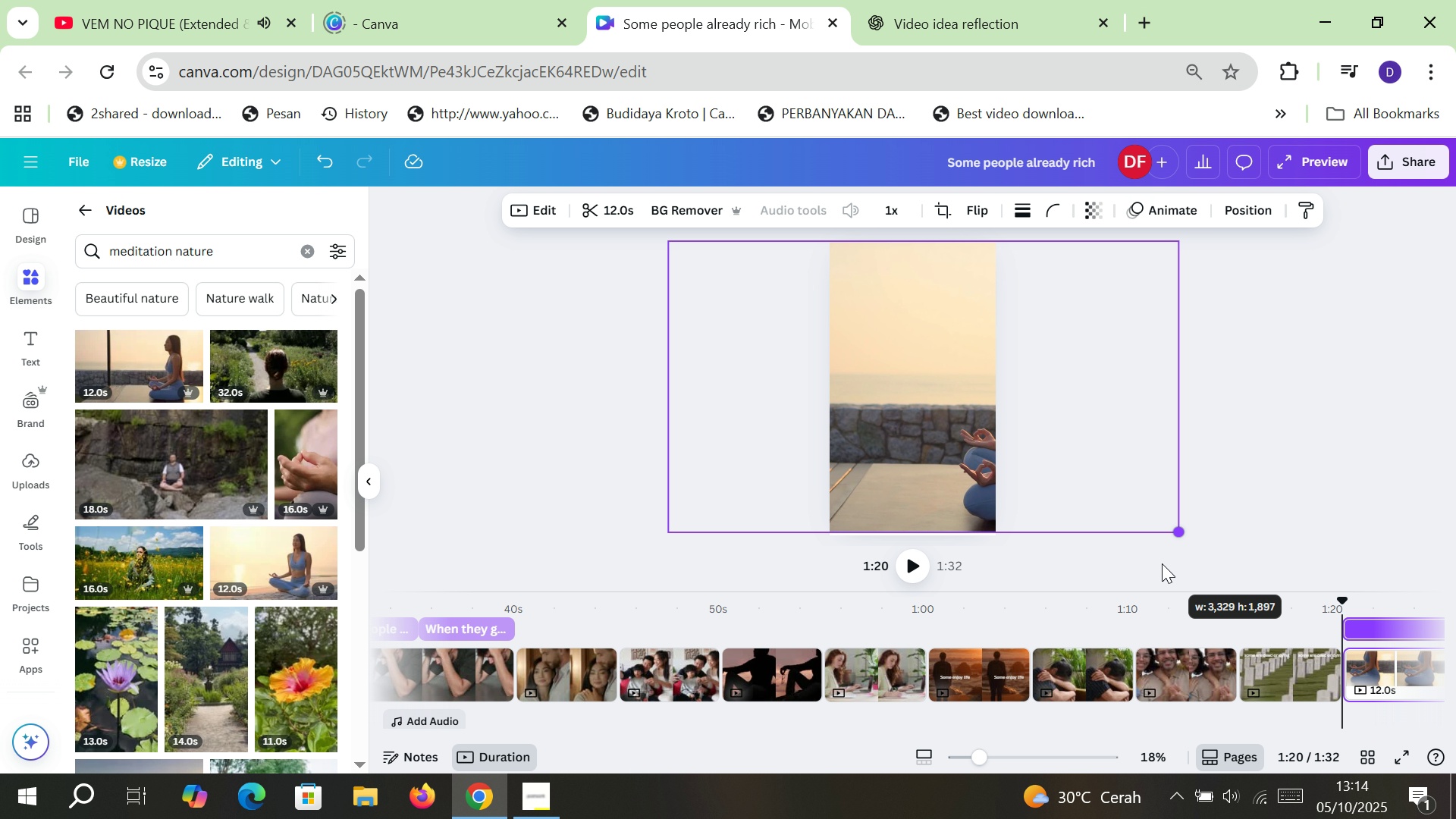 
left_click([1248, 469])
 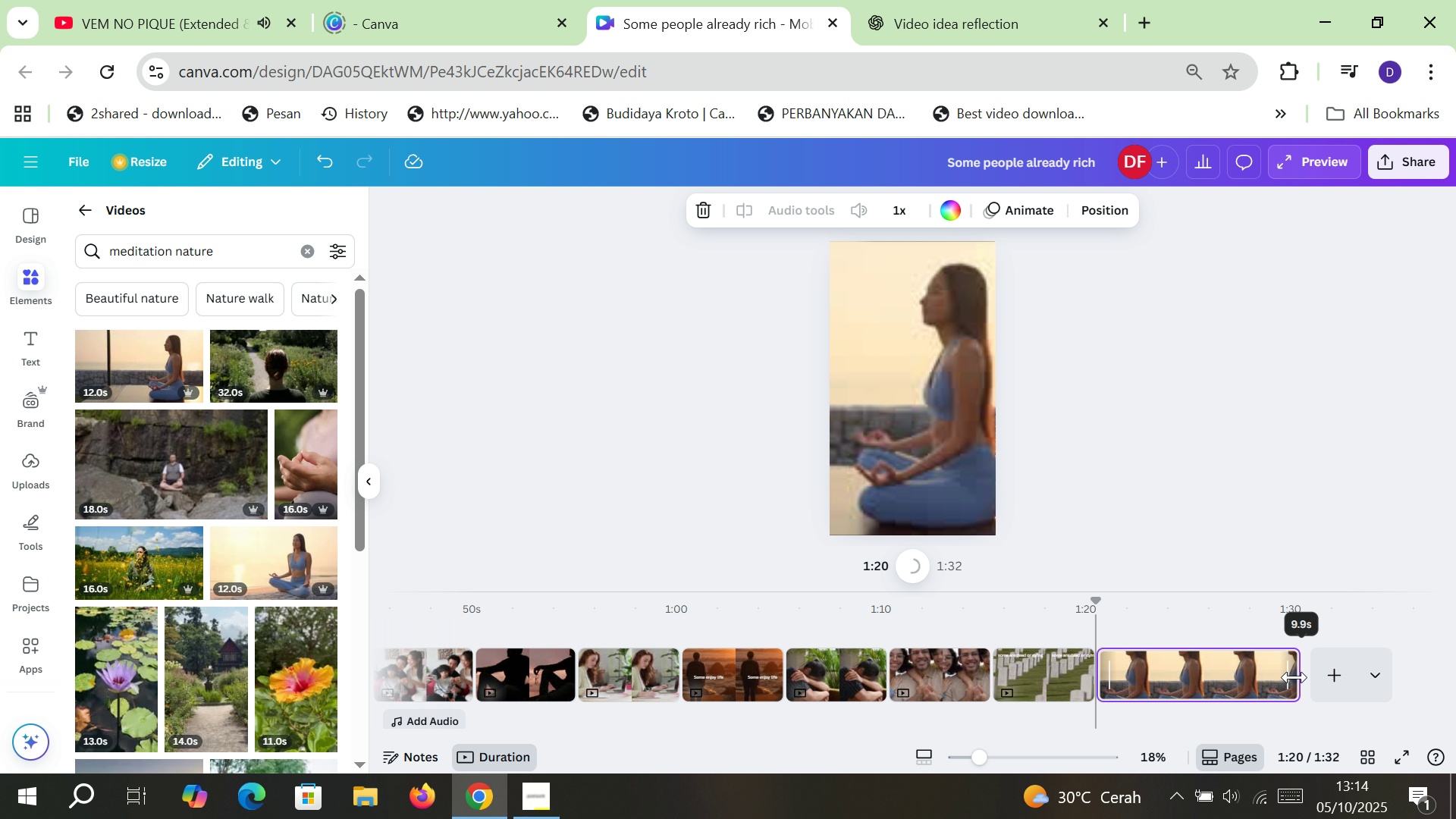 
wait(8.8)
 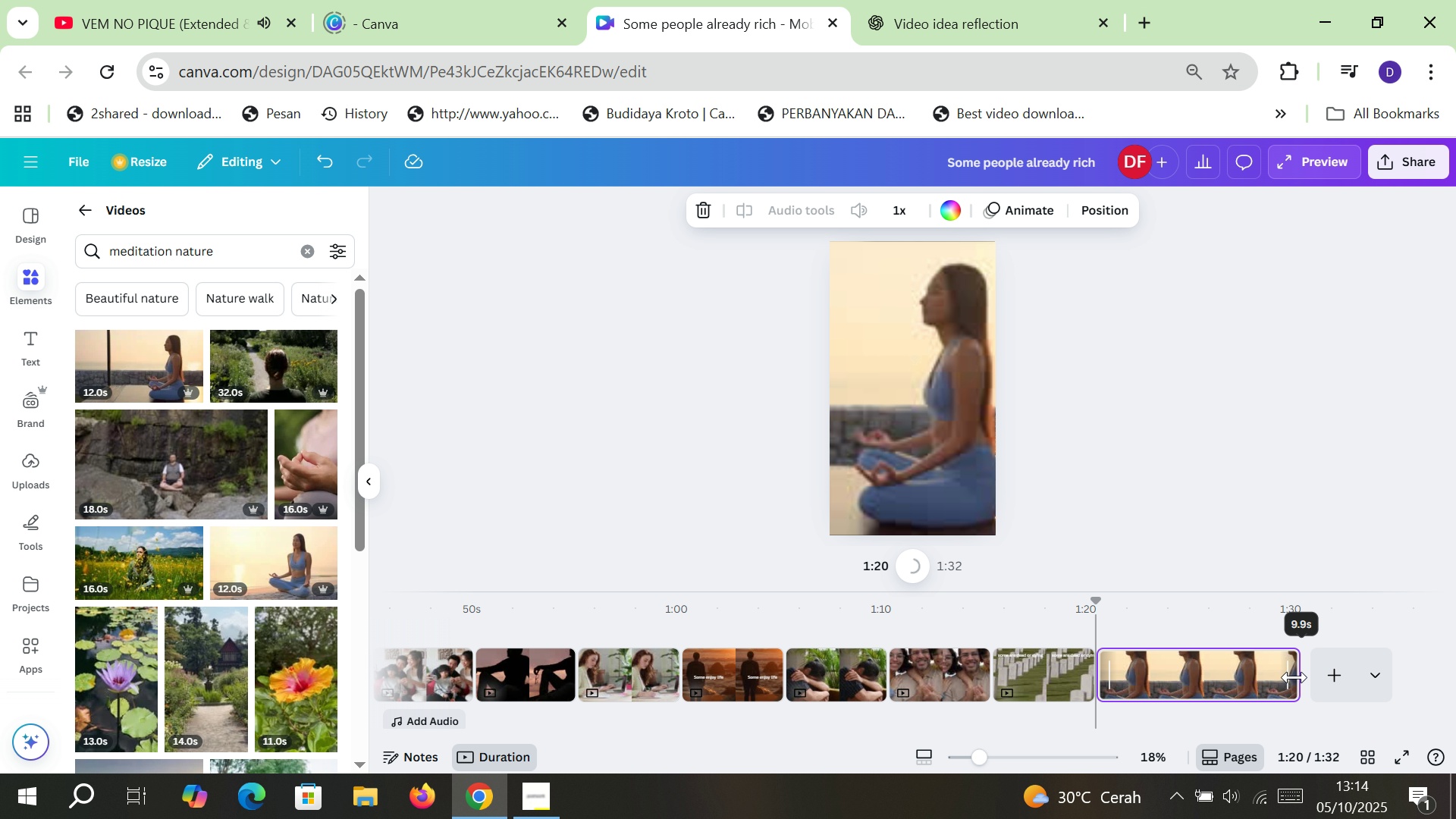 
left_click([1071, 668])
 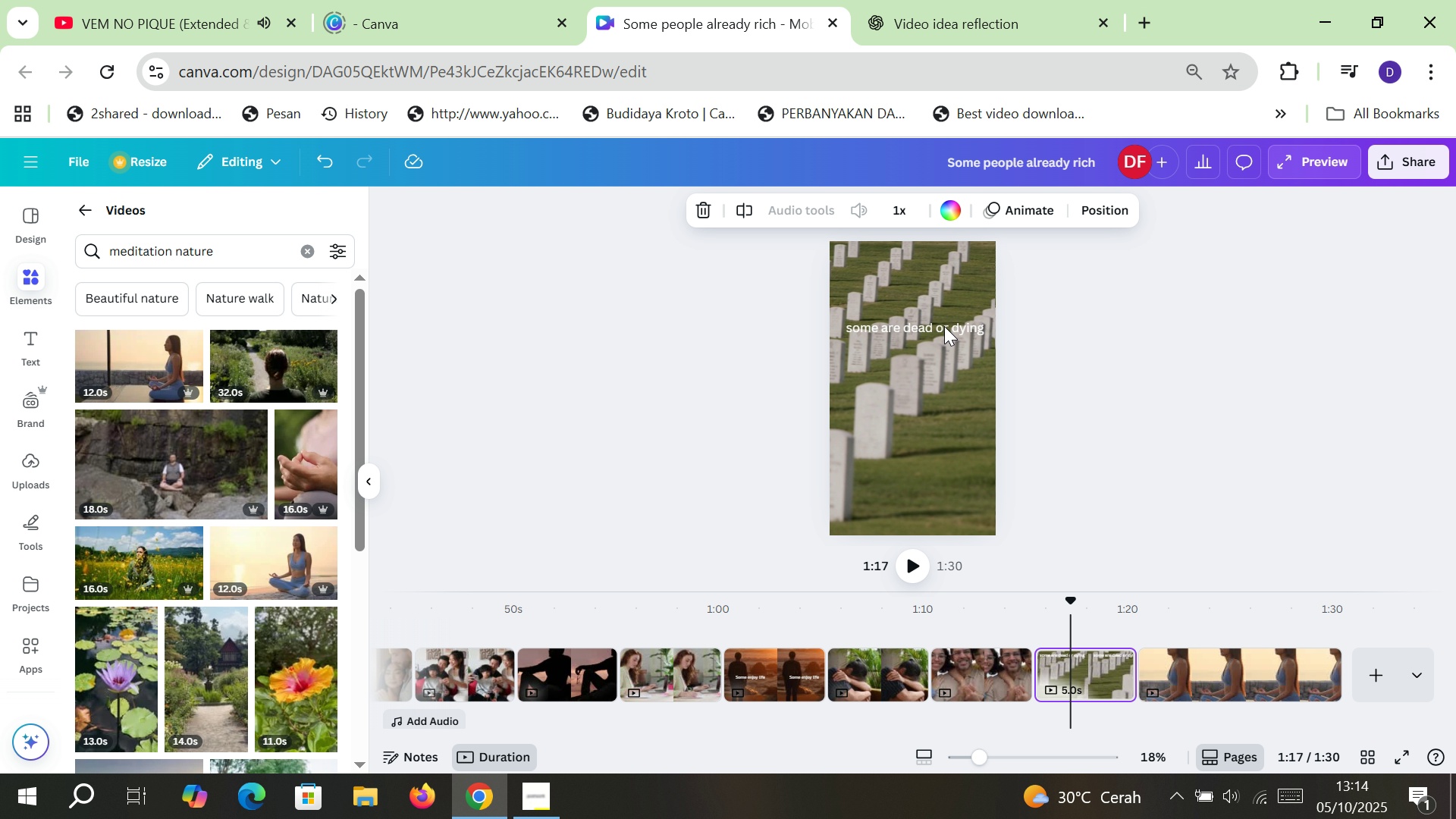 
left_click([944, 325])
 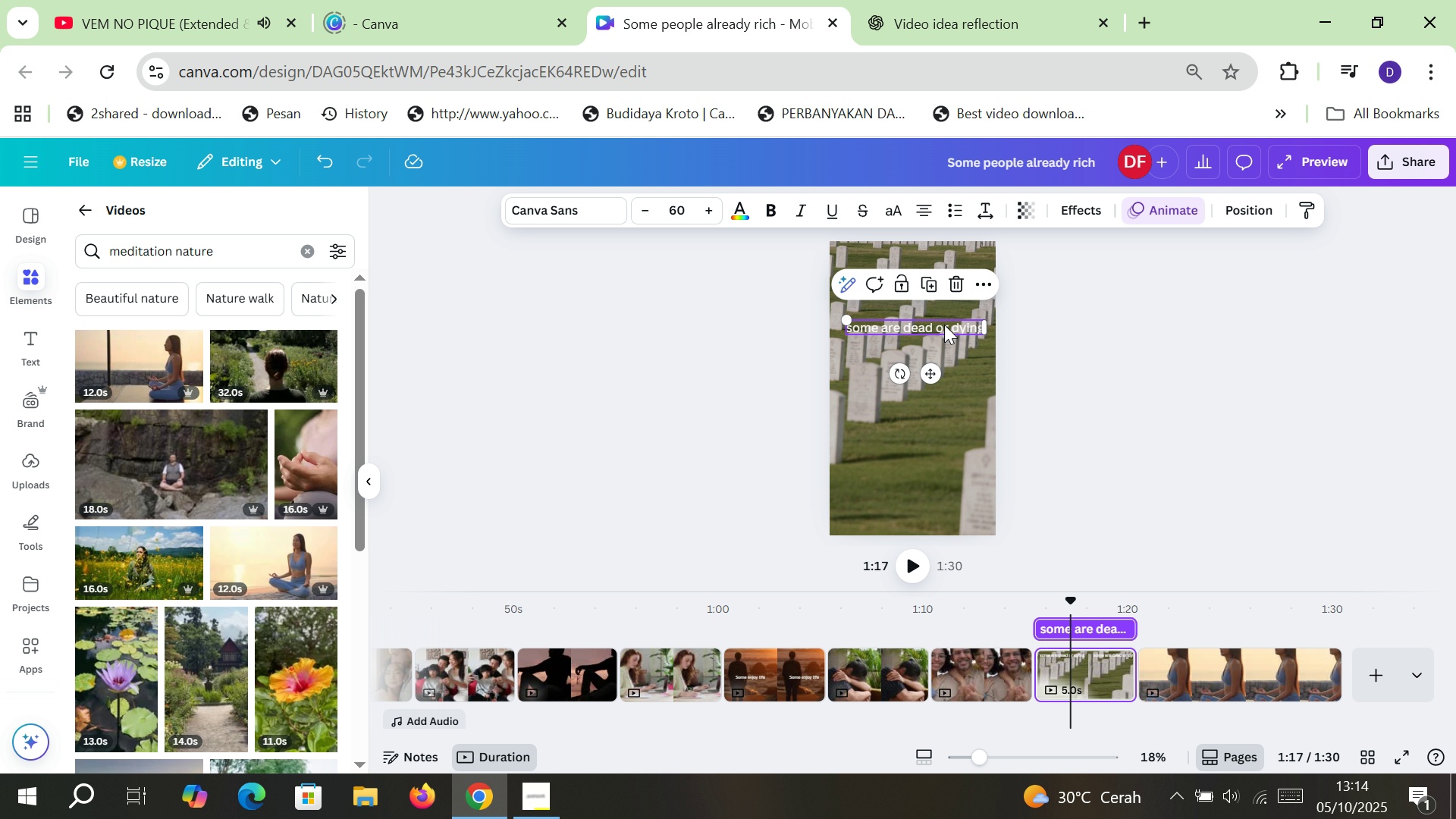 
key(Control+C)
 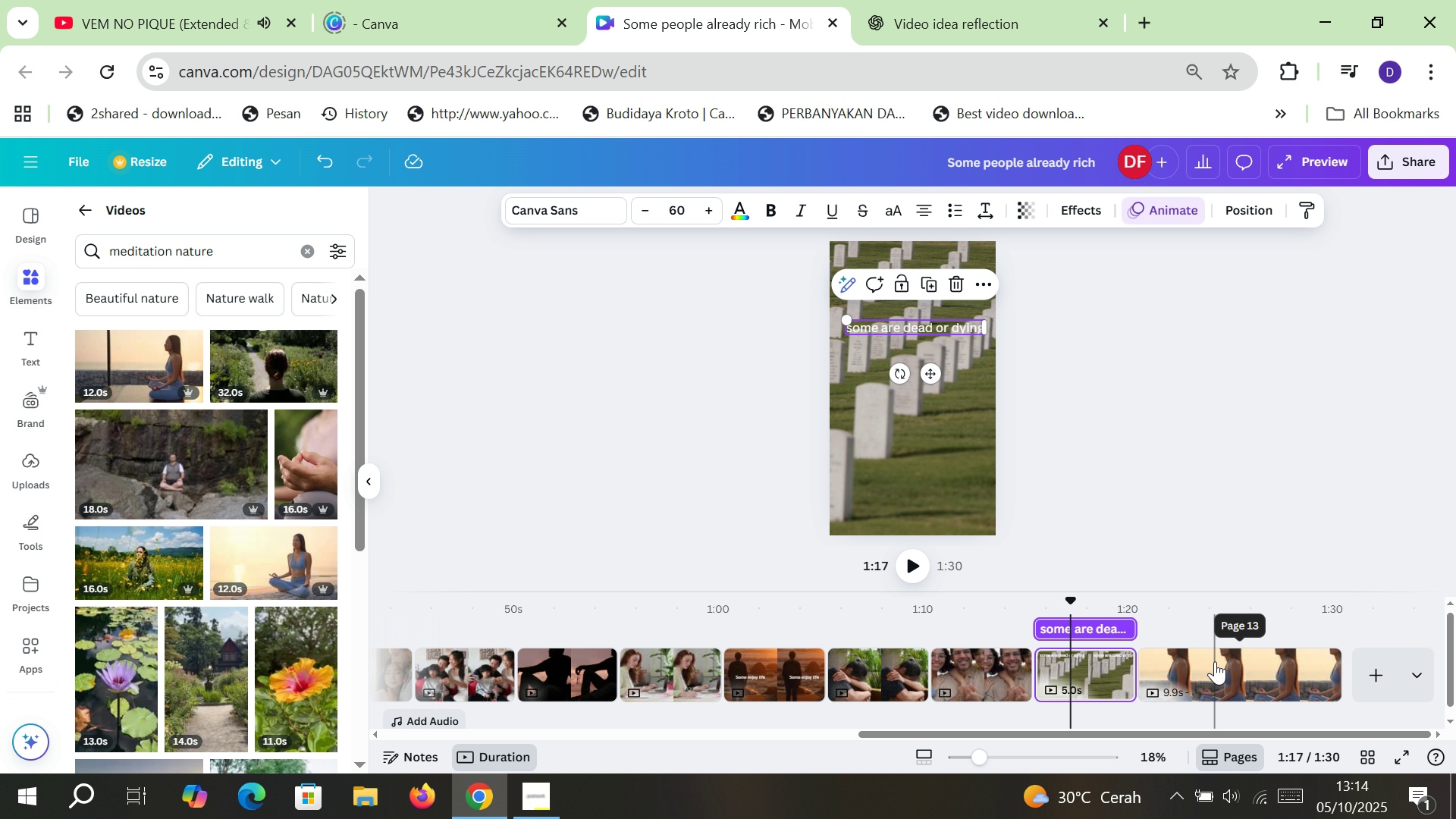 
left_click([1215, 661])
 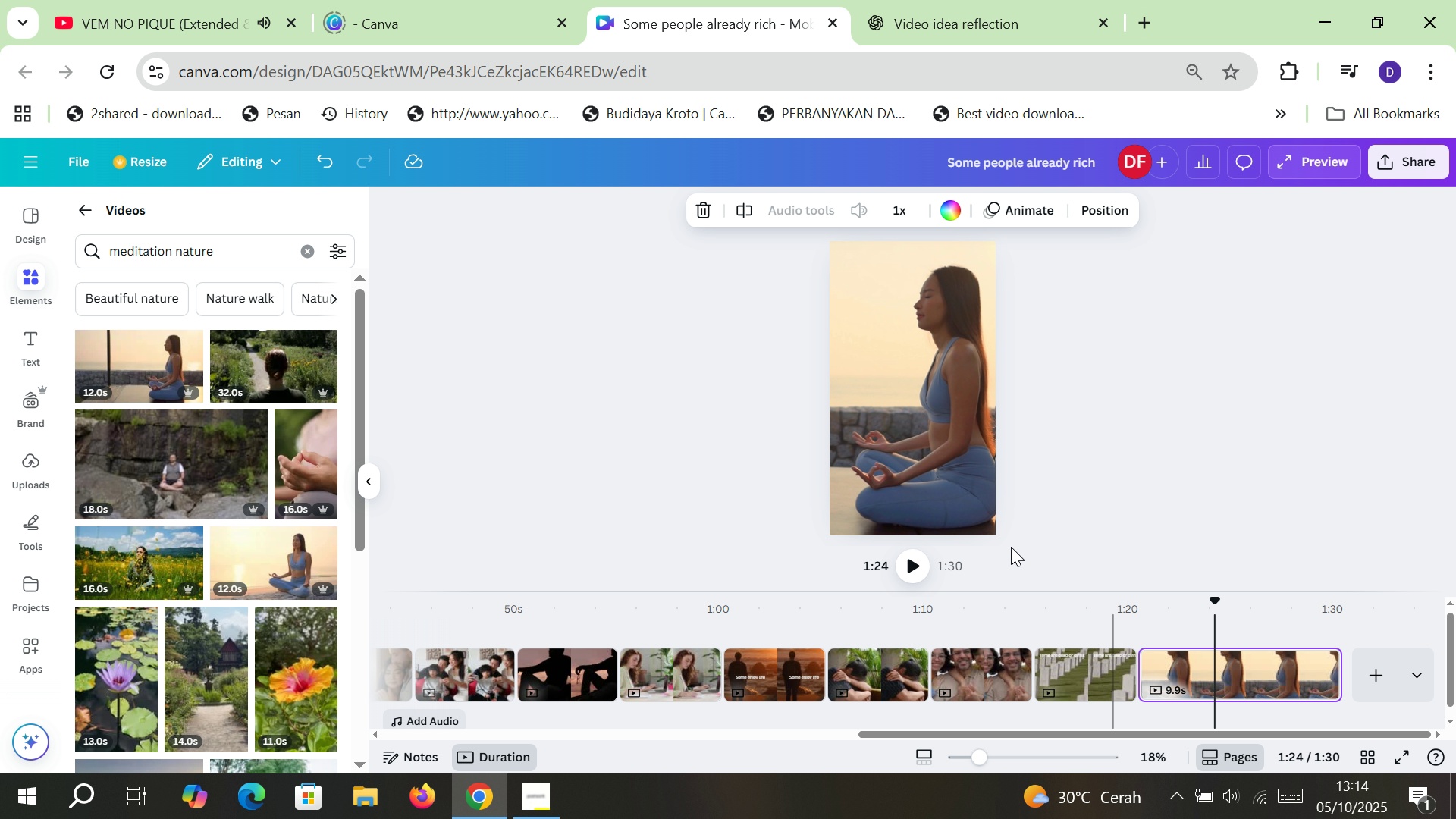 
key(Control+V)
 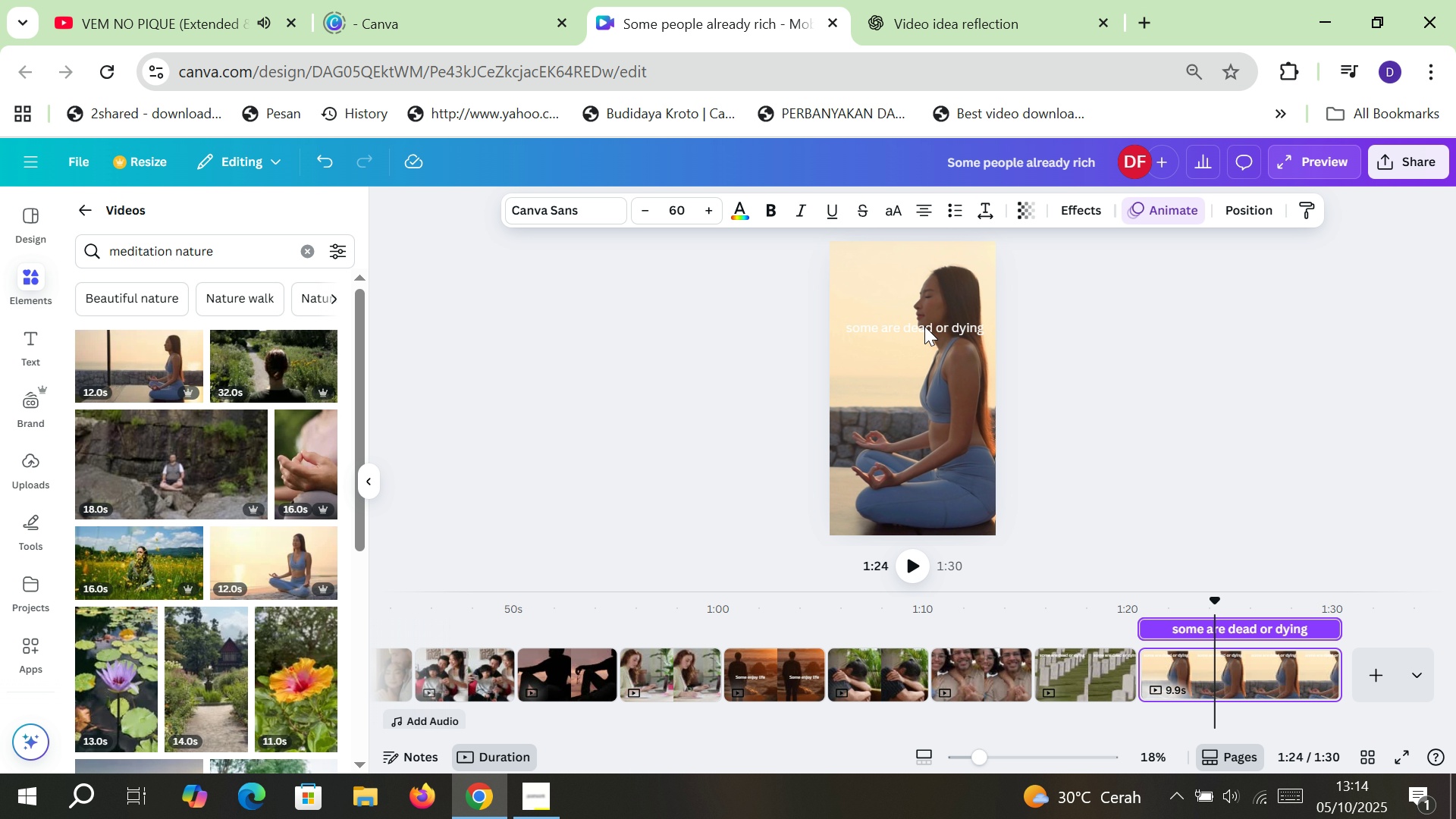 
left_click([926, 323])
 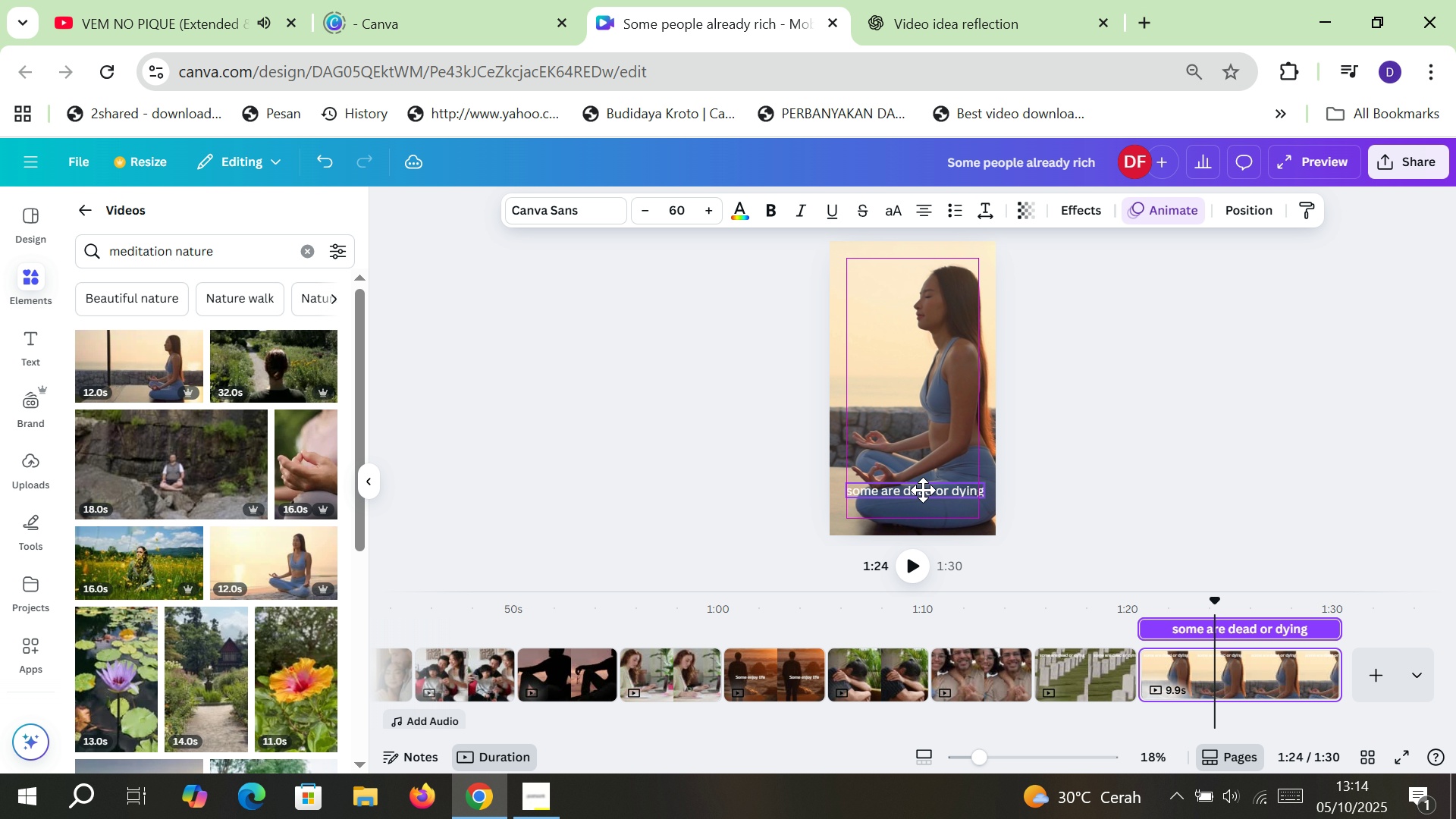 
double_click([921, 487])
 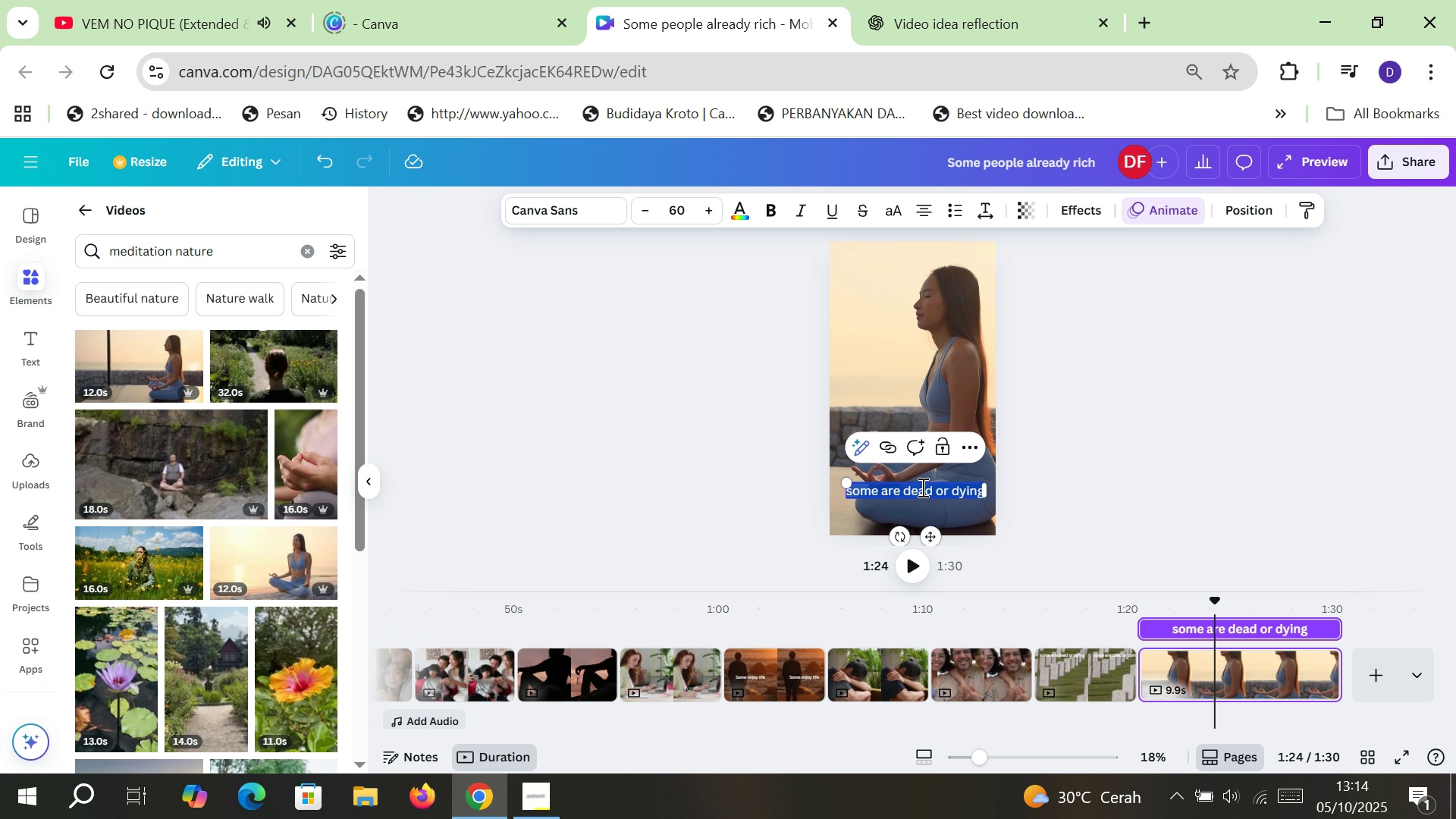 
type(Perhaps we need to )
 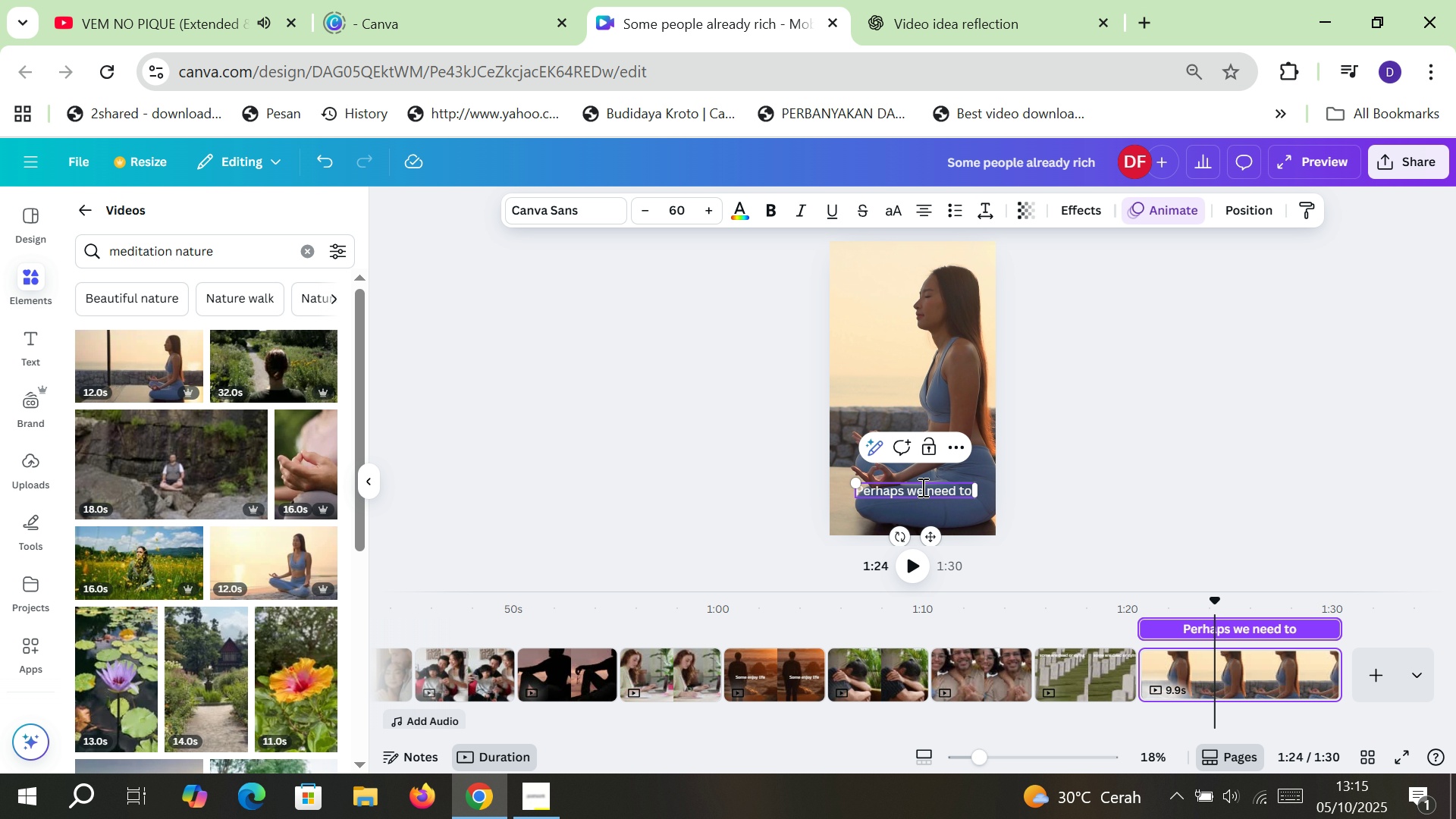 
key(Backspace)
 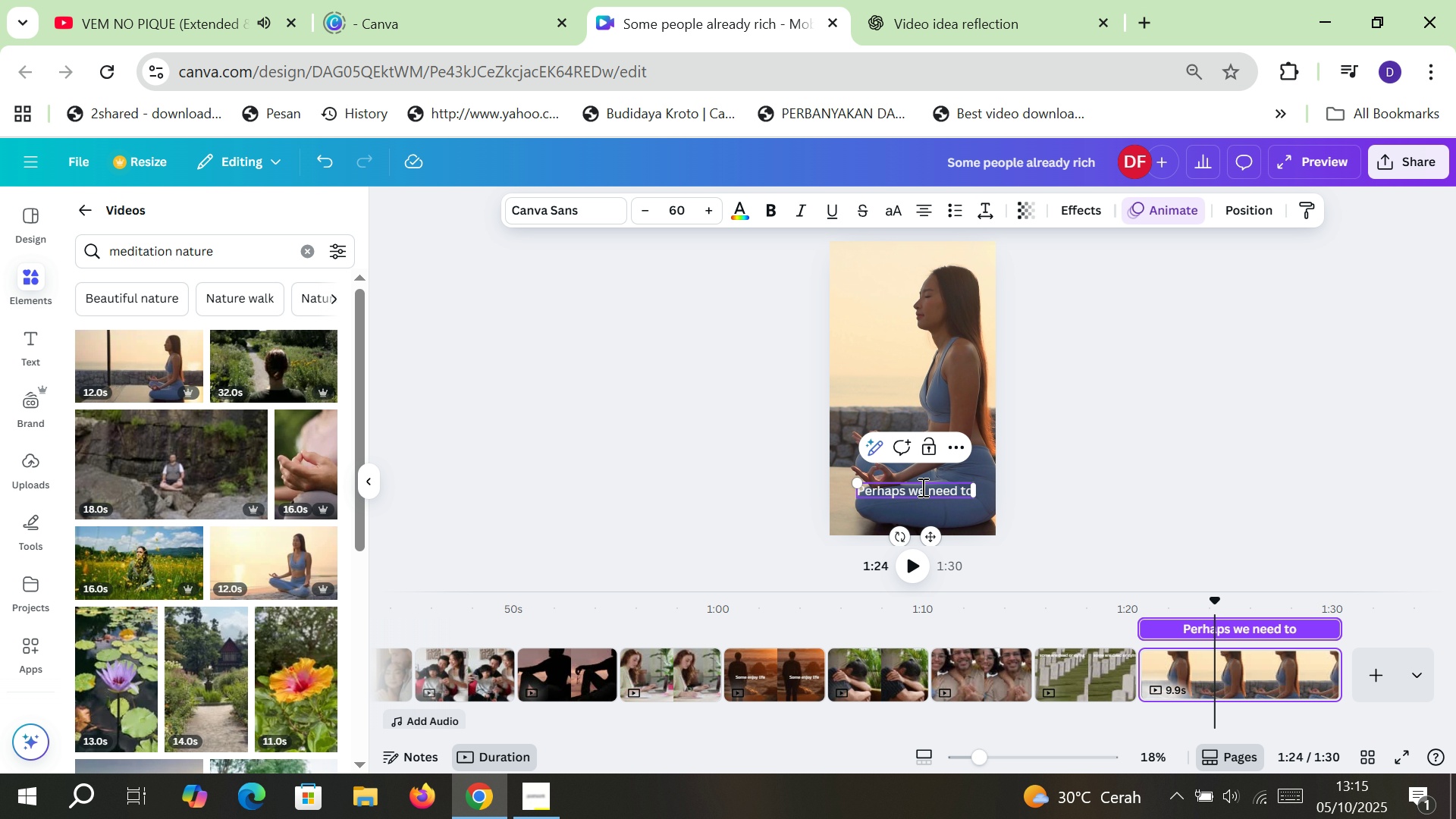 
key(Backspace)
 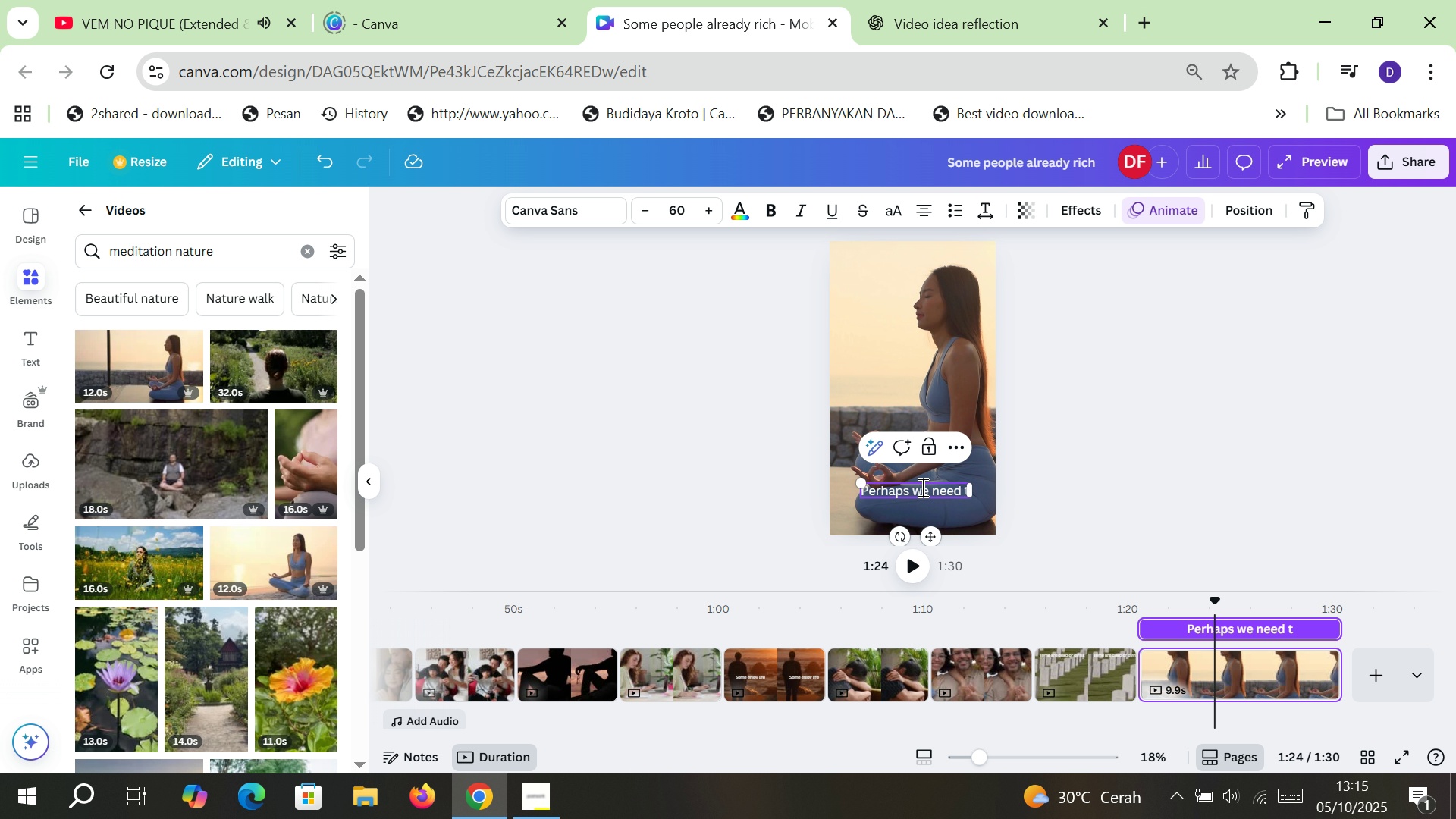 
wait(5.37)
 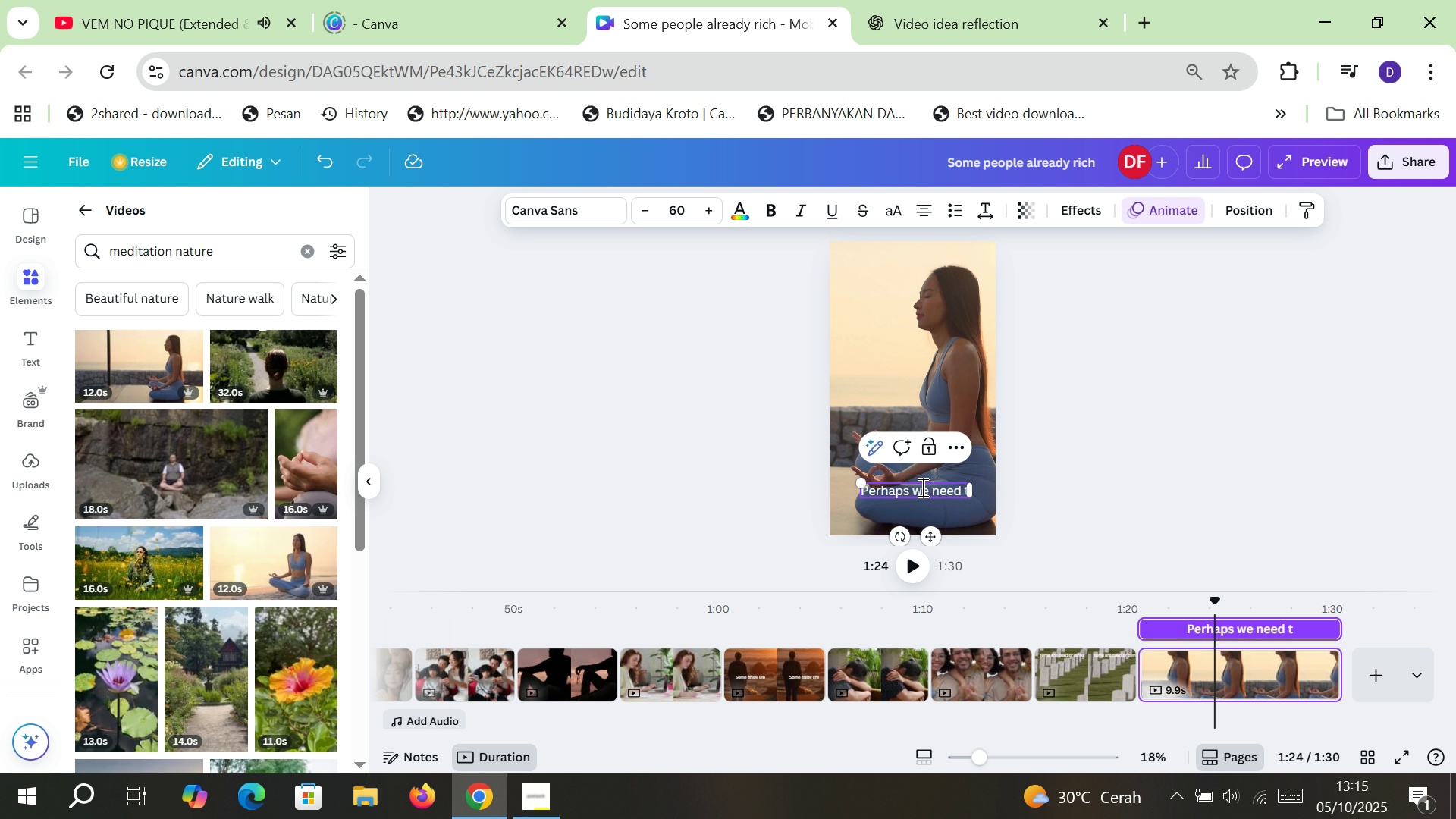 
type(o think)
 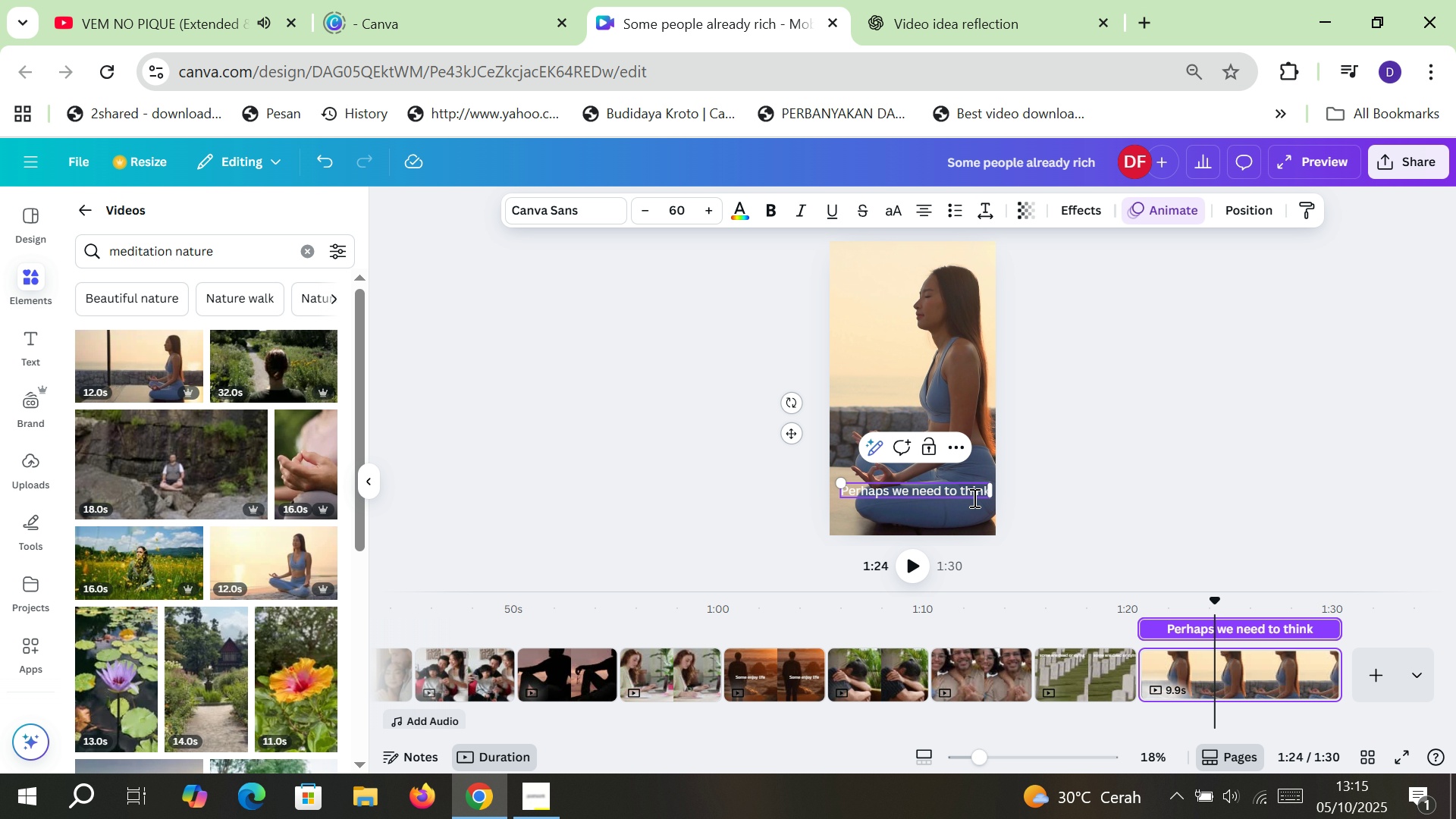 
left_click([963, 492])
 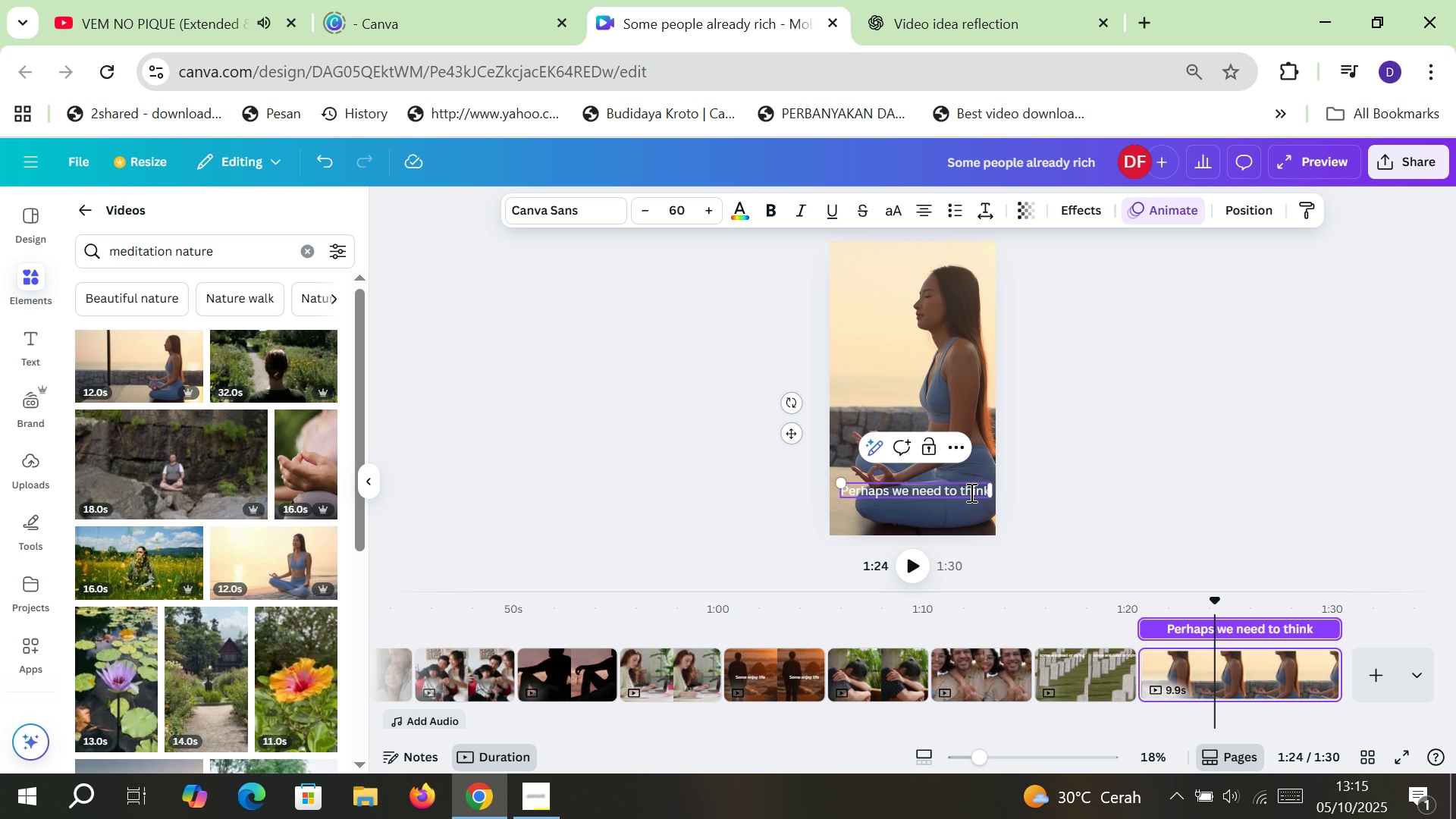 
double_click([970, 492])
 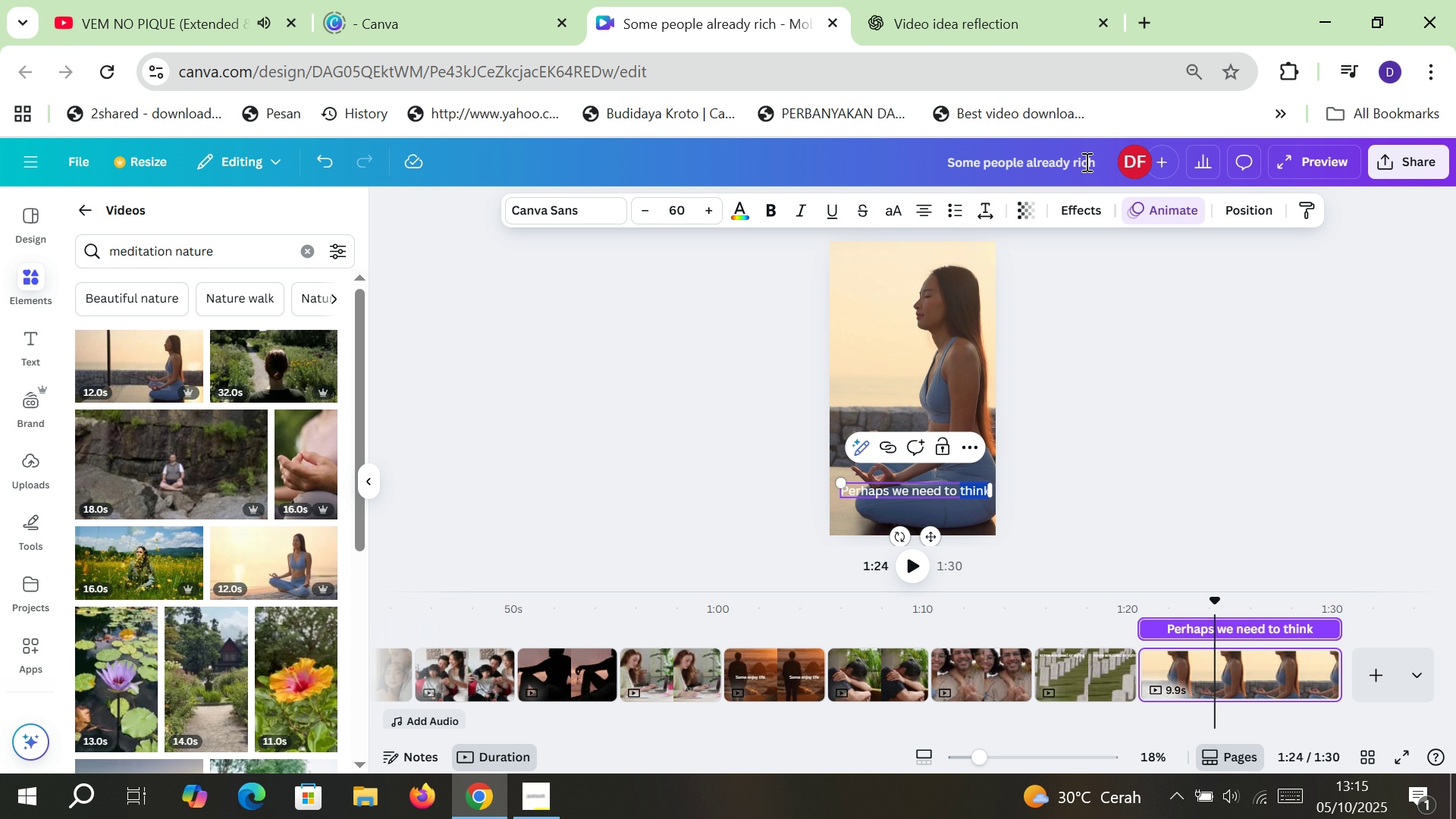 
left_click([996, 0])
 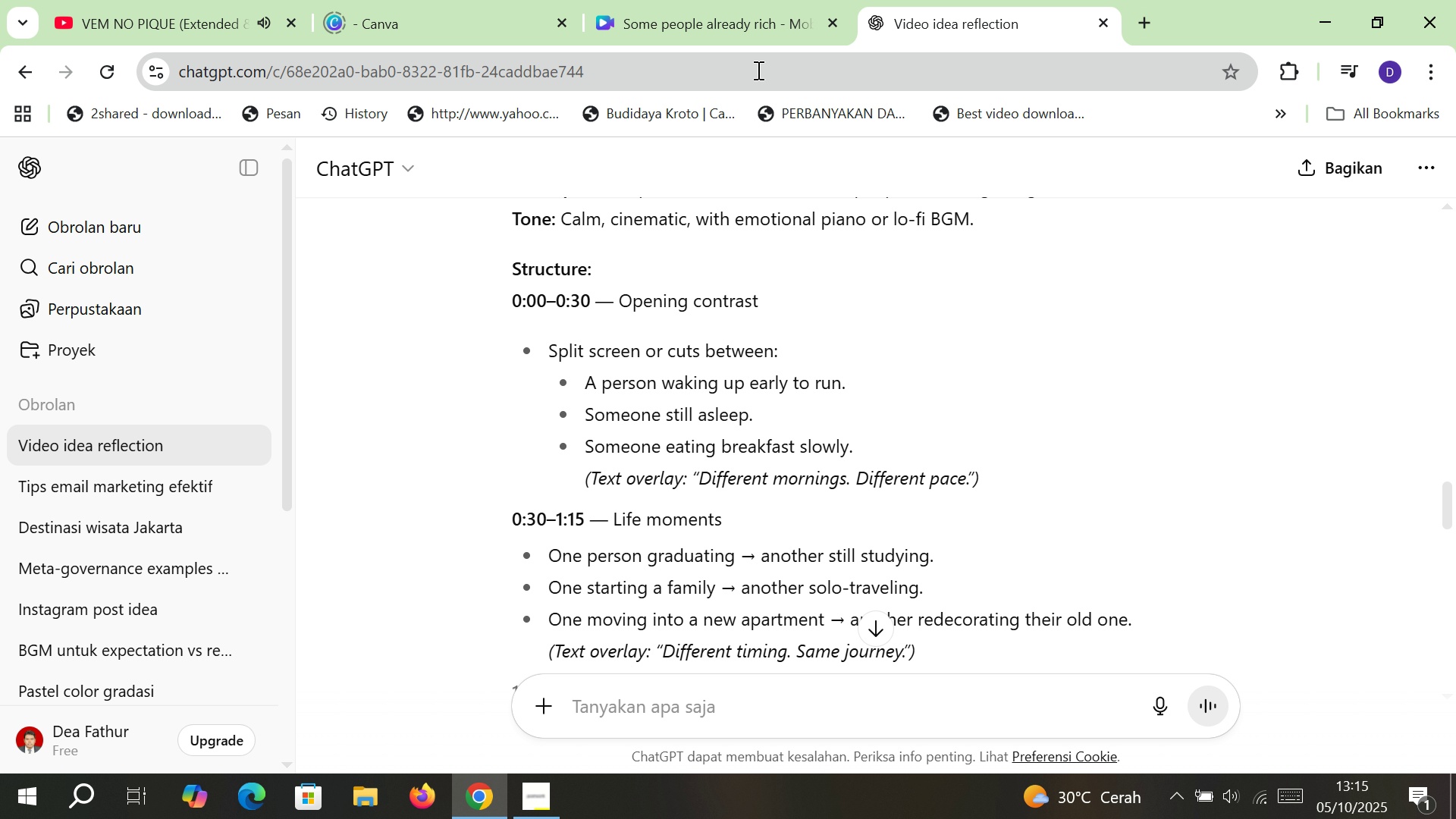 
left_click([764, 2])
 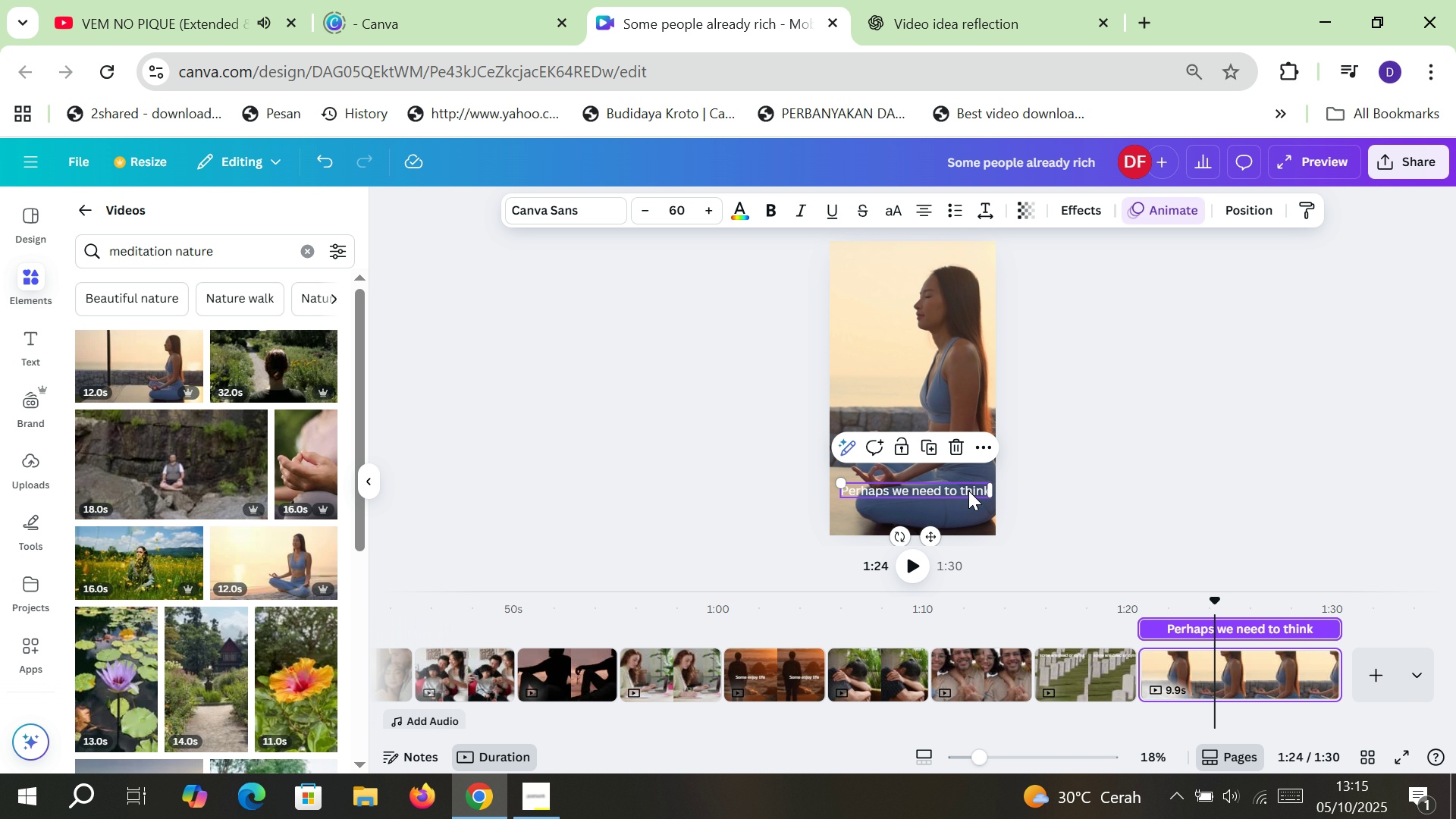 
double_click([968, 491])
 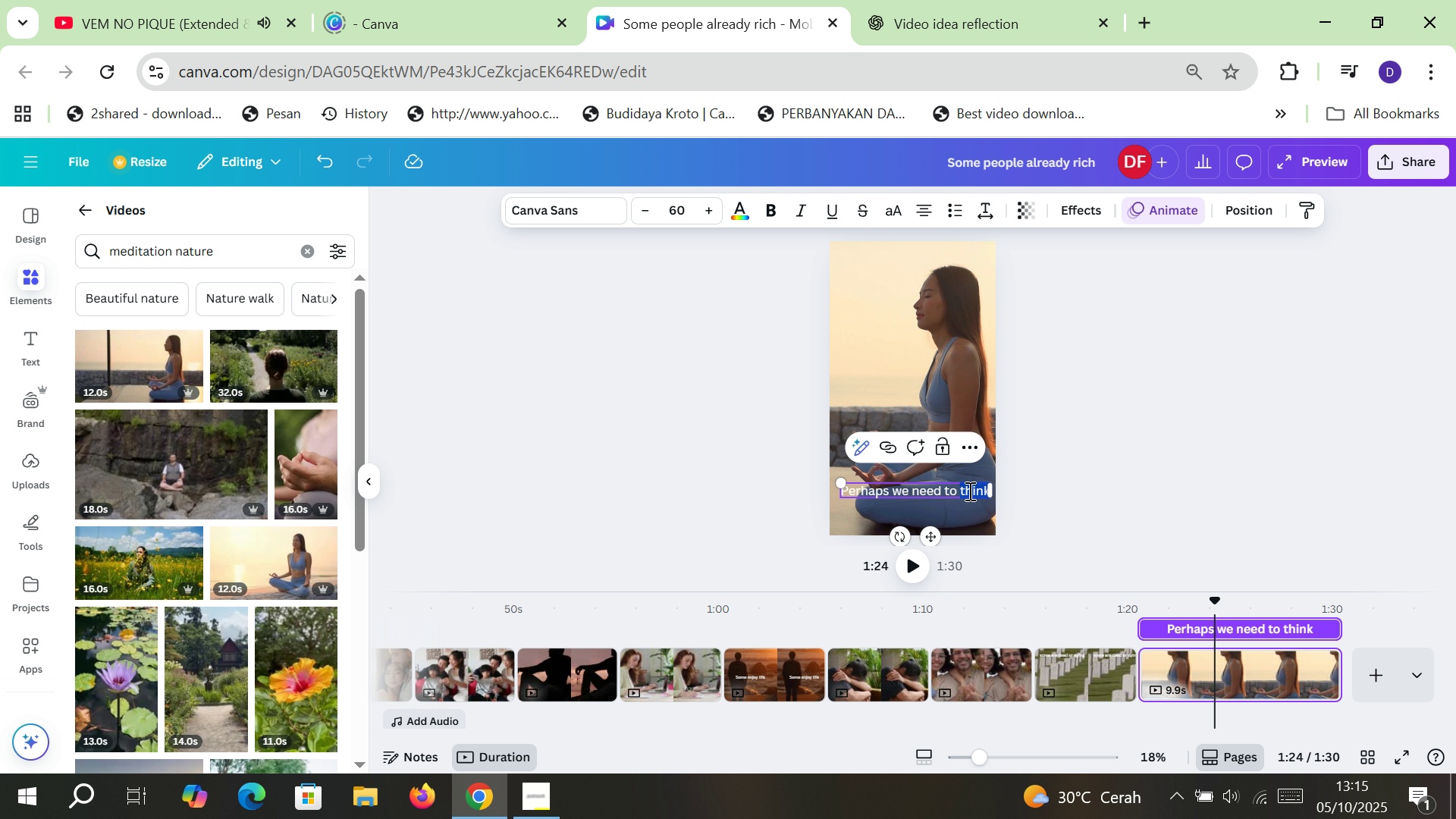 
type(reflect ourself)
 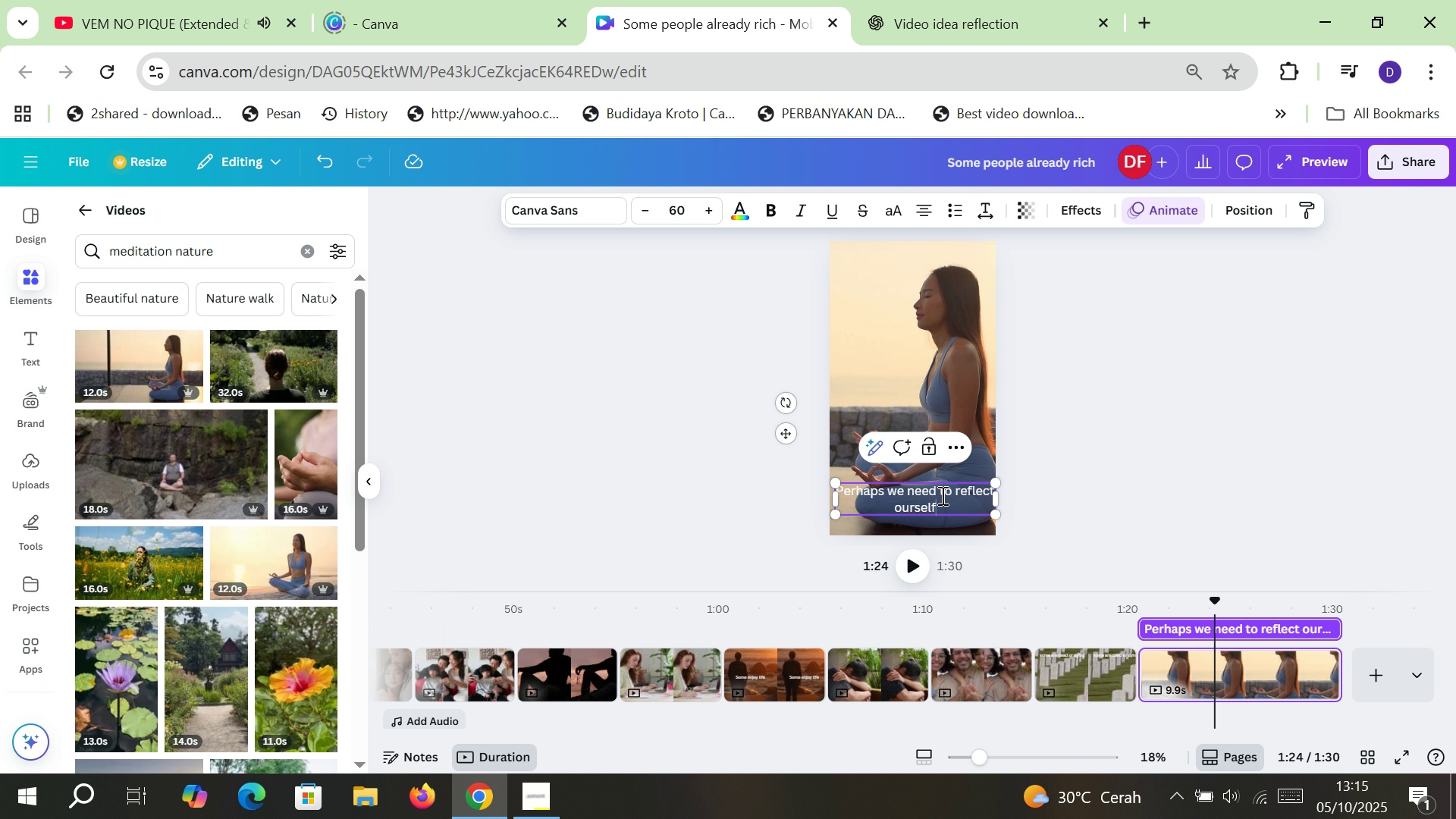 
left_click([941, 495])
 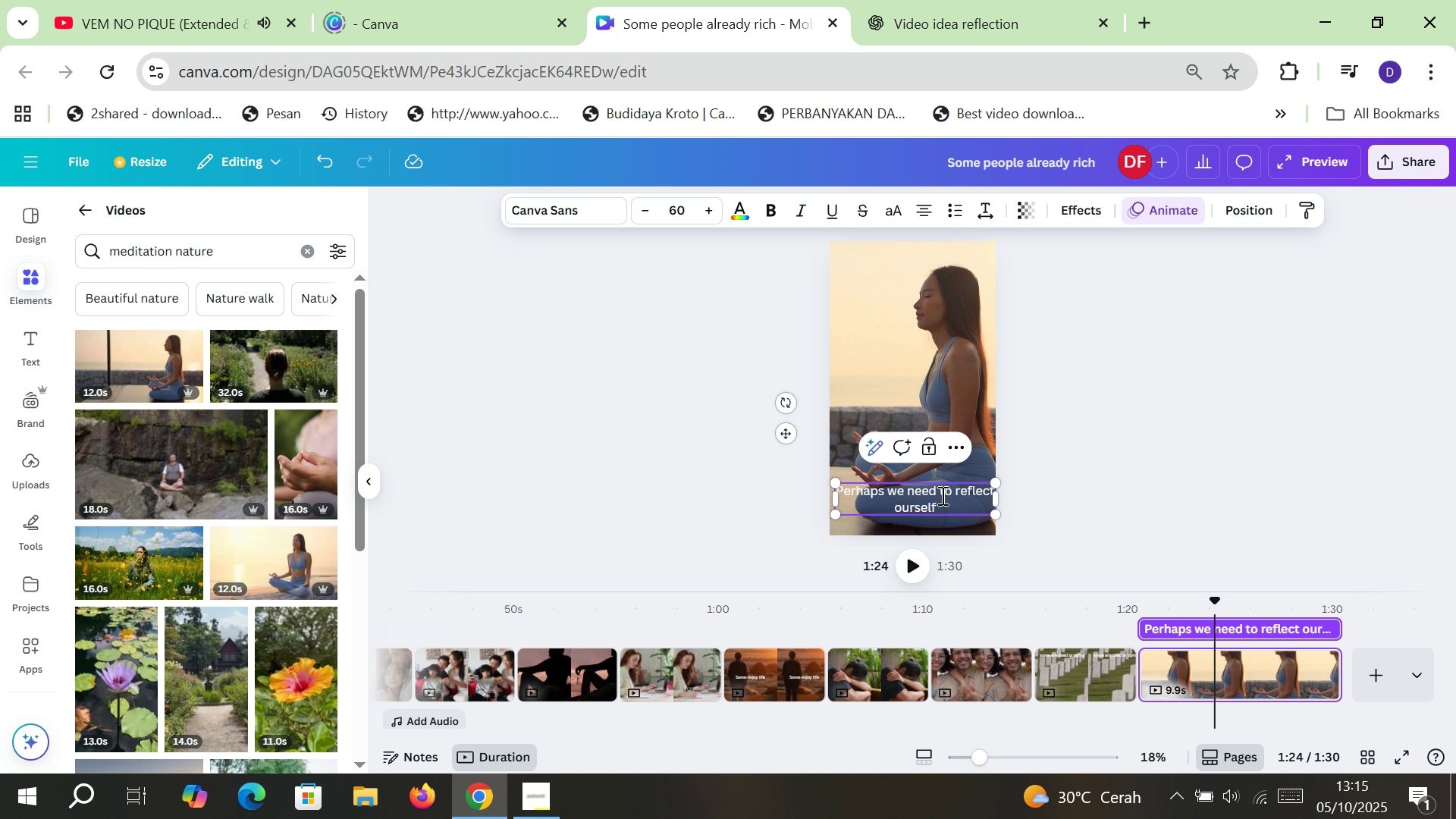 
key(Enter)
 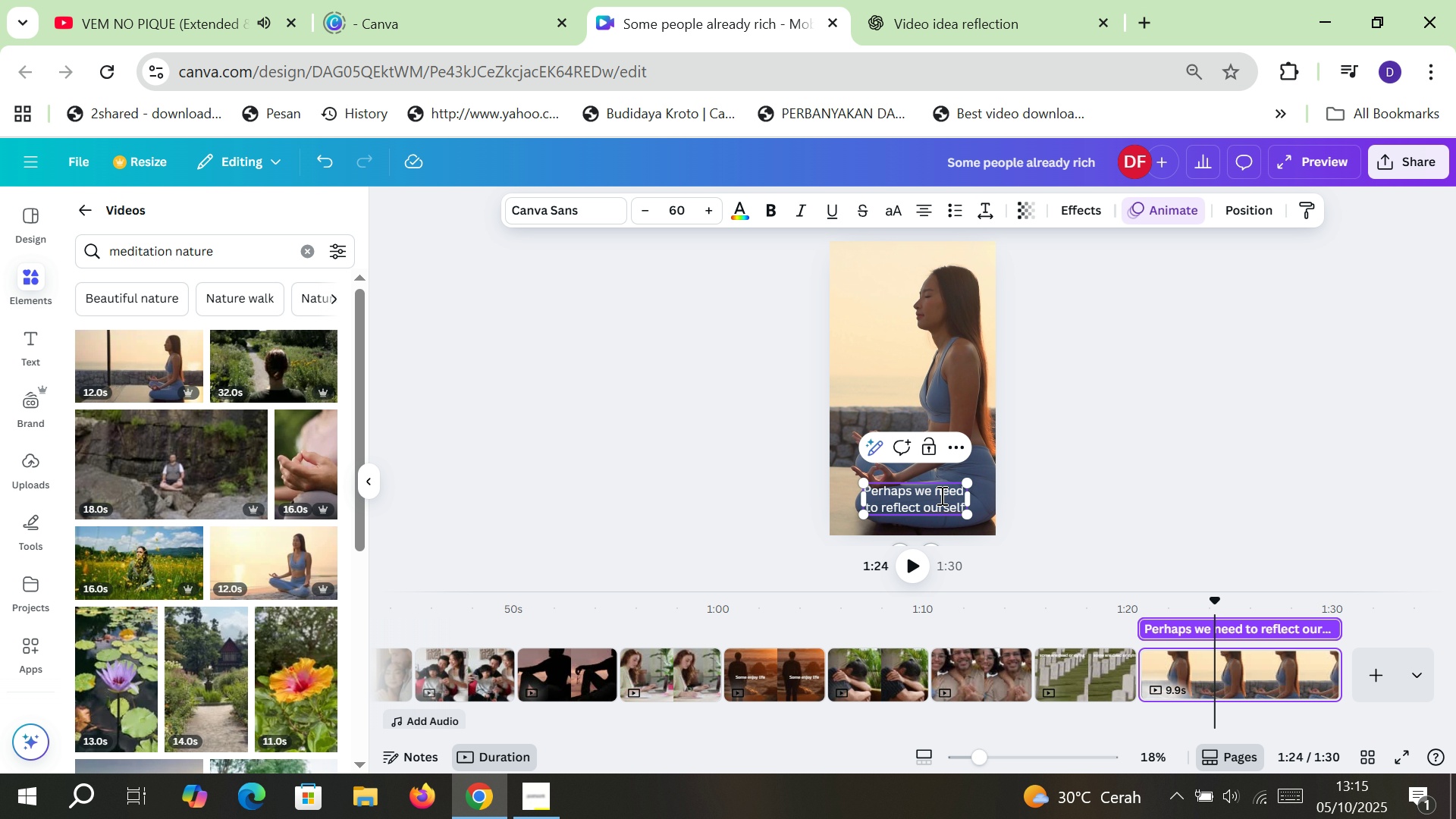 
left_click([1134, 539])
 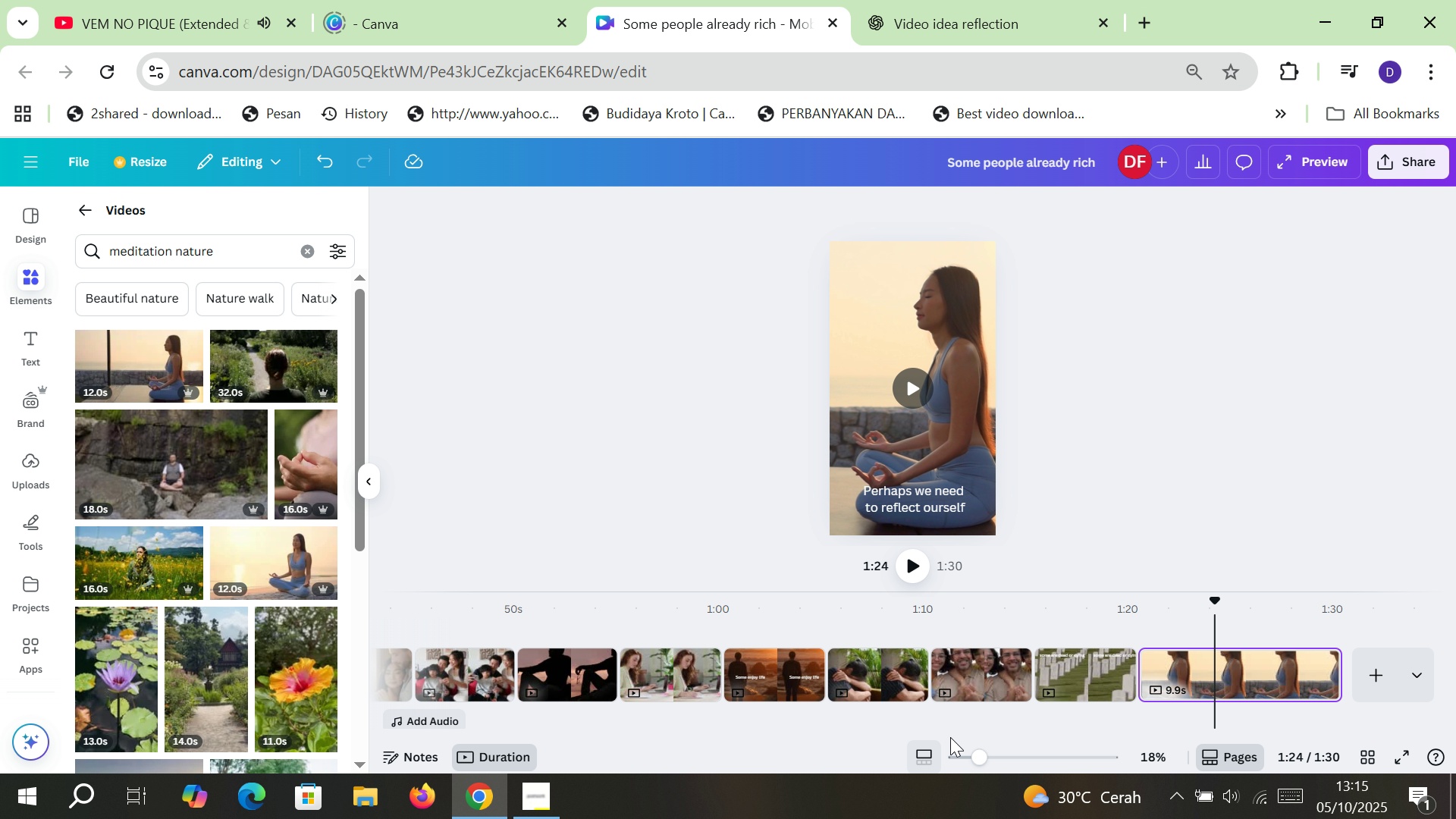 
wait(7.19)
 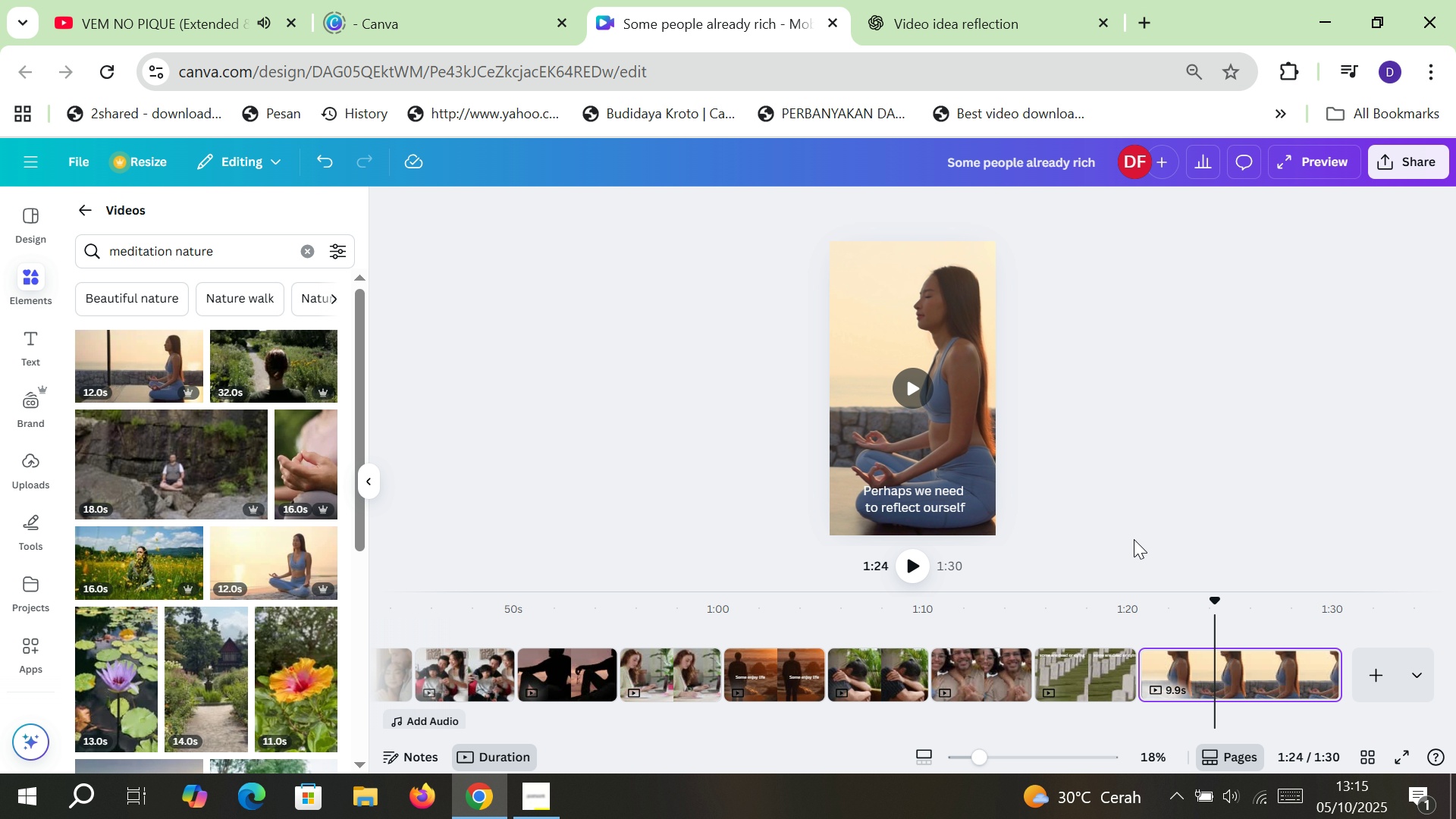 
mouse_move([546, 665])
 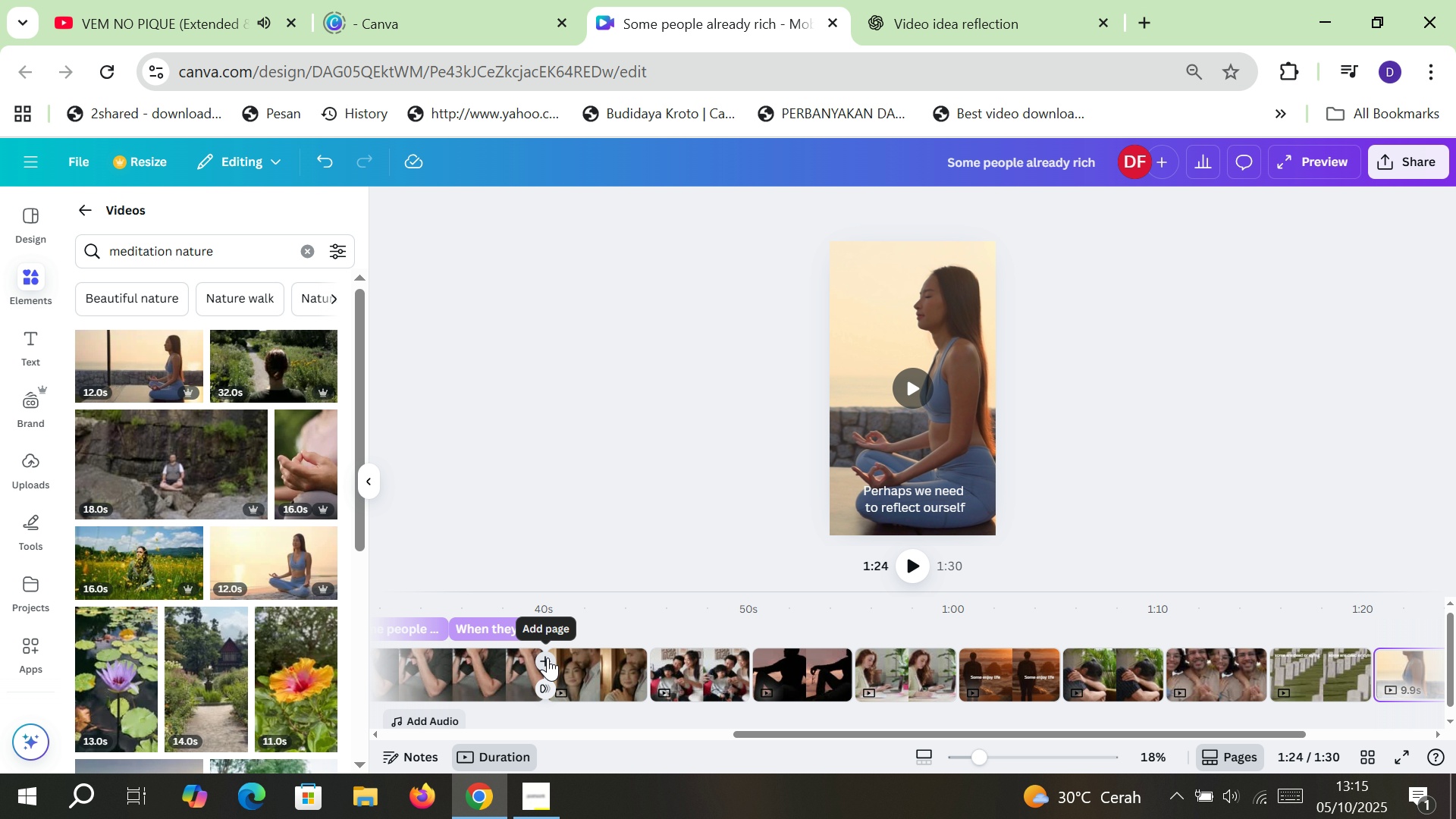 
mouse_move([542, 683])
 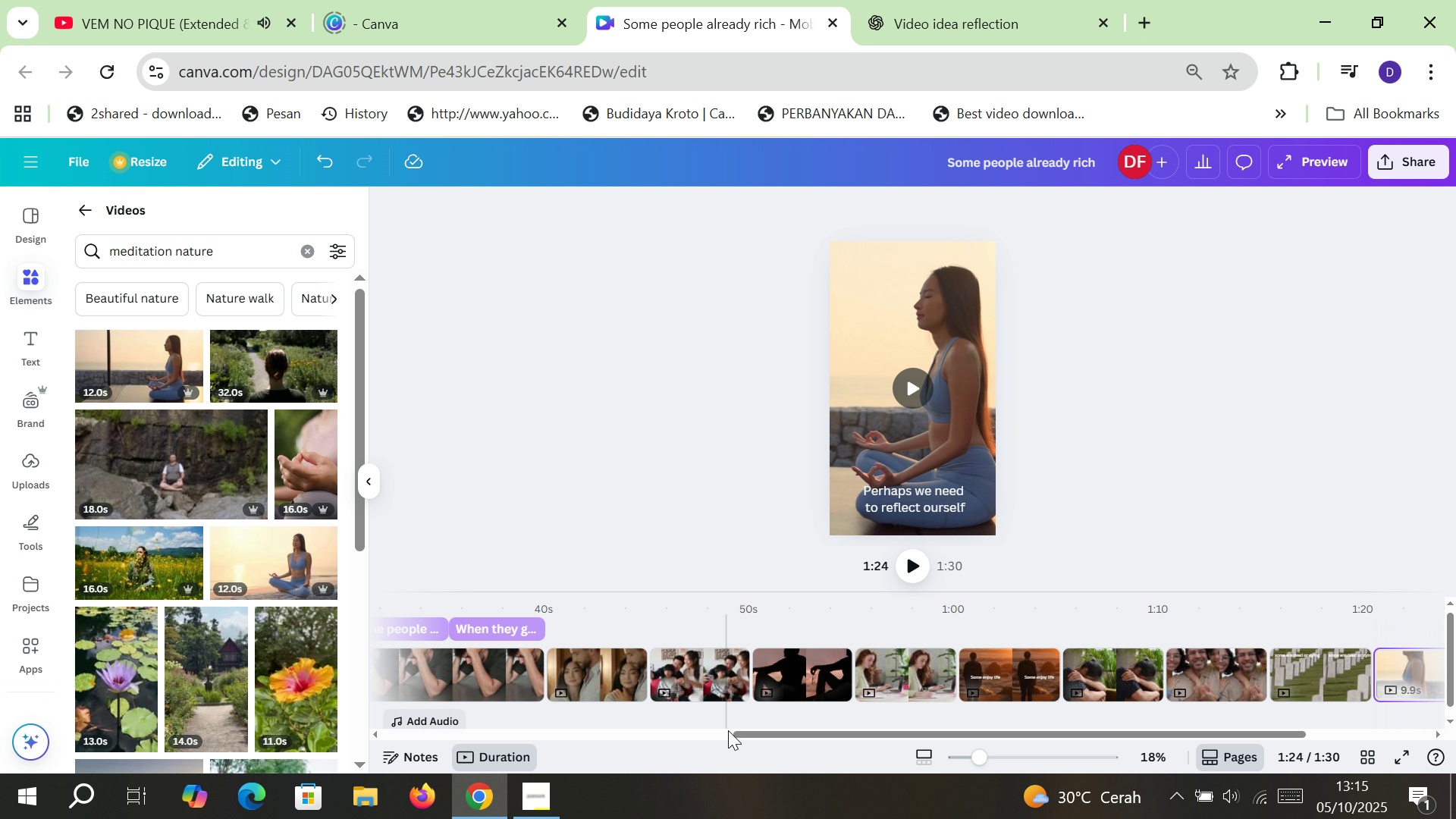 
left_click([756, 738])
 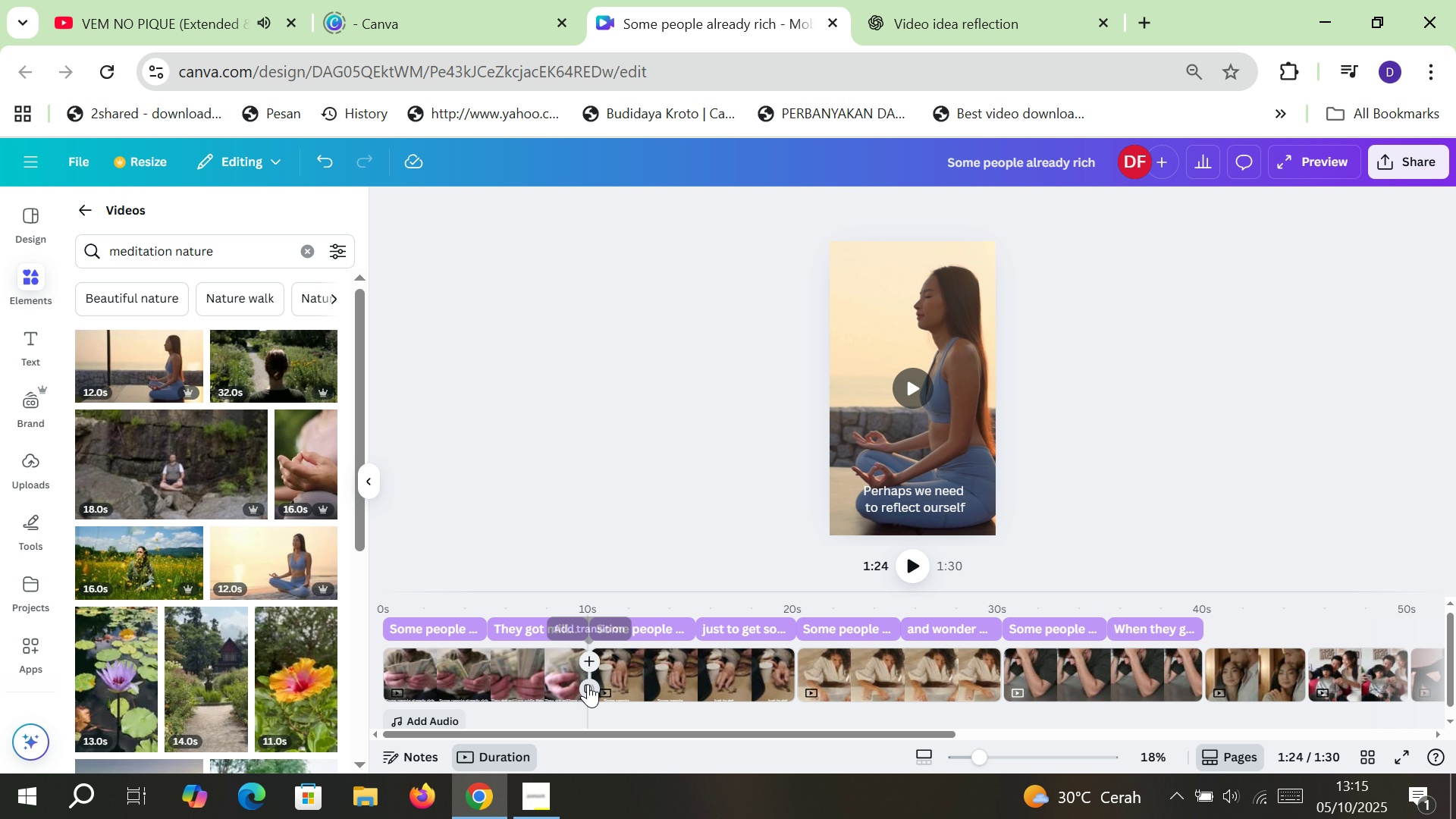 
left_click([588, 685])
 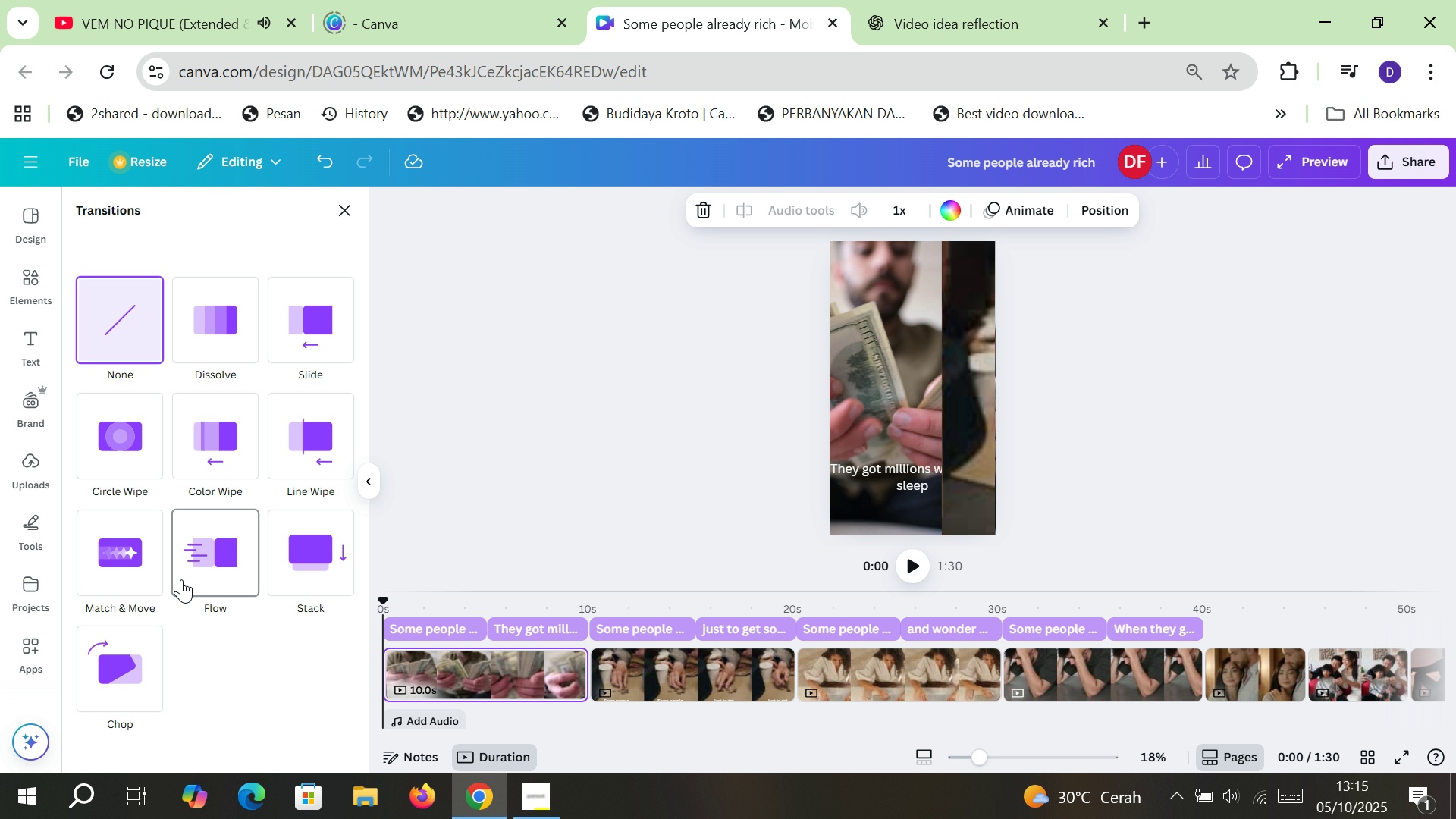 
wait(12.99)
 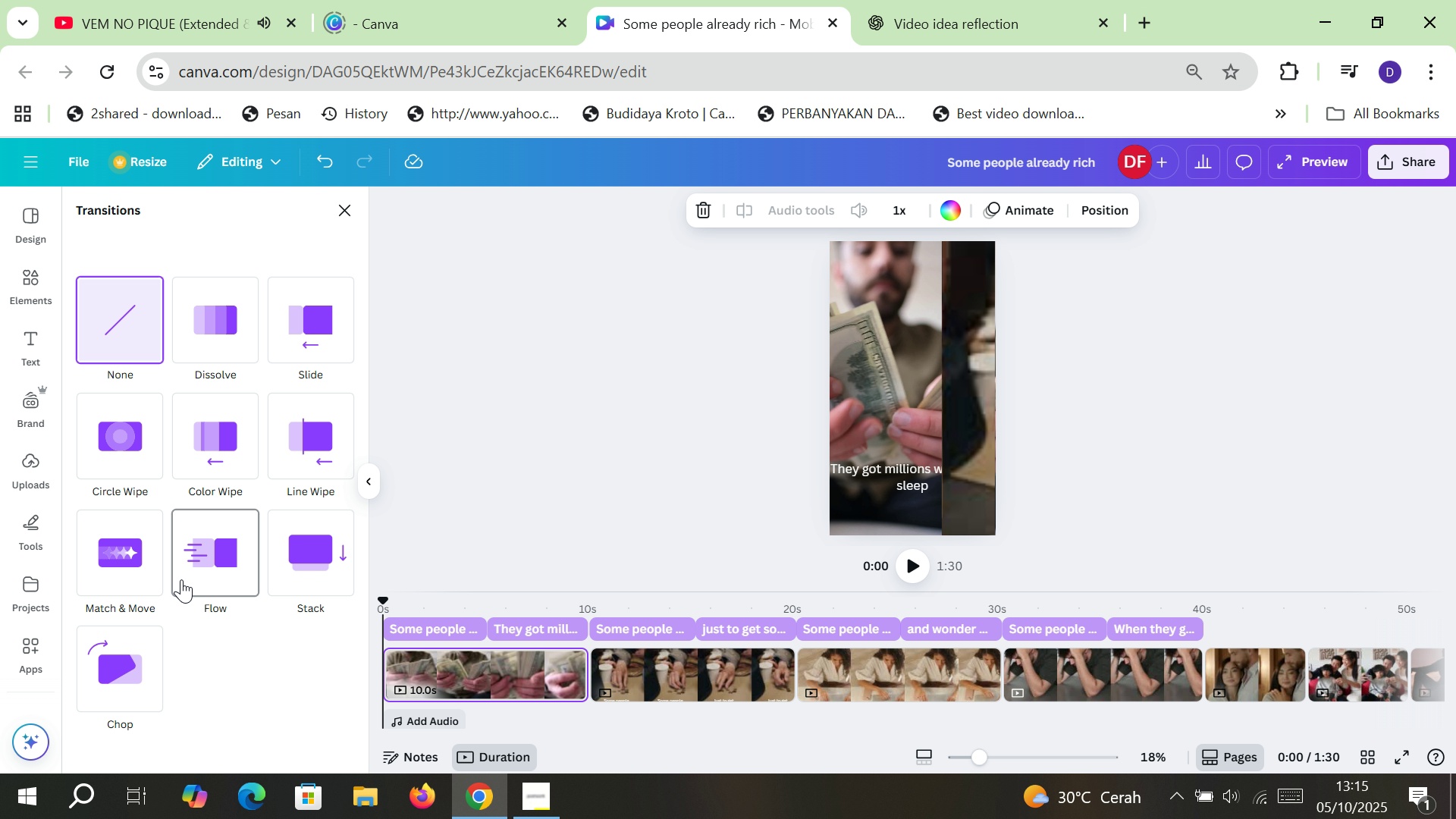 
left_click([141, 584])
 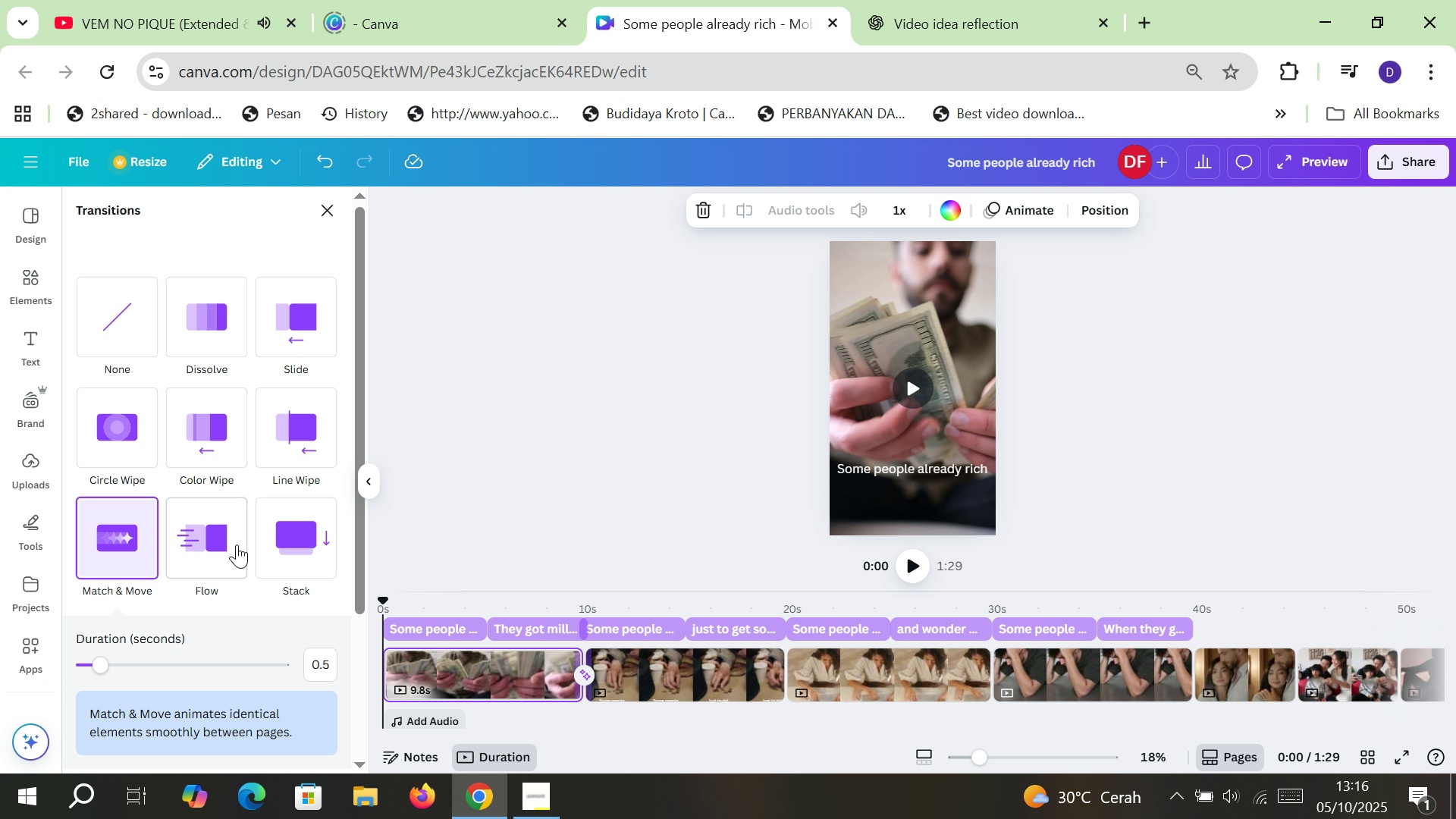 
scroll: coordinate [256, 534], scroll_direction: down, amount: 1.0
 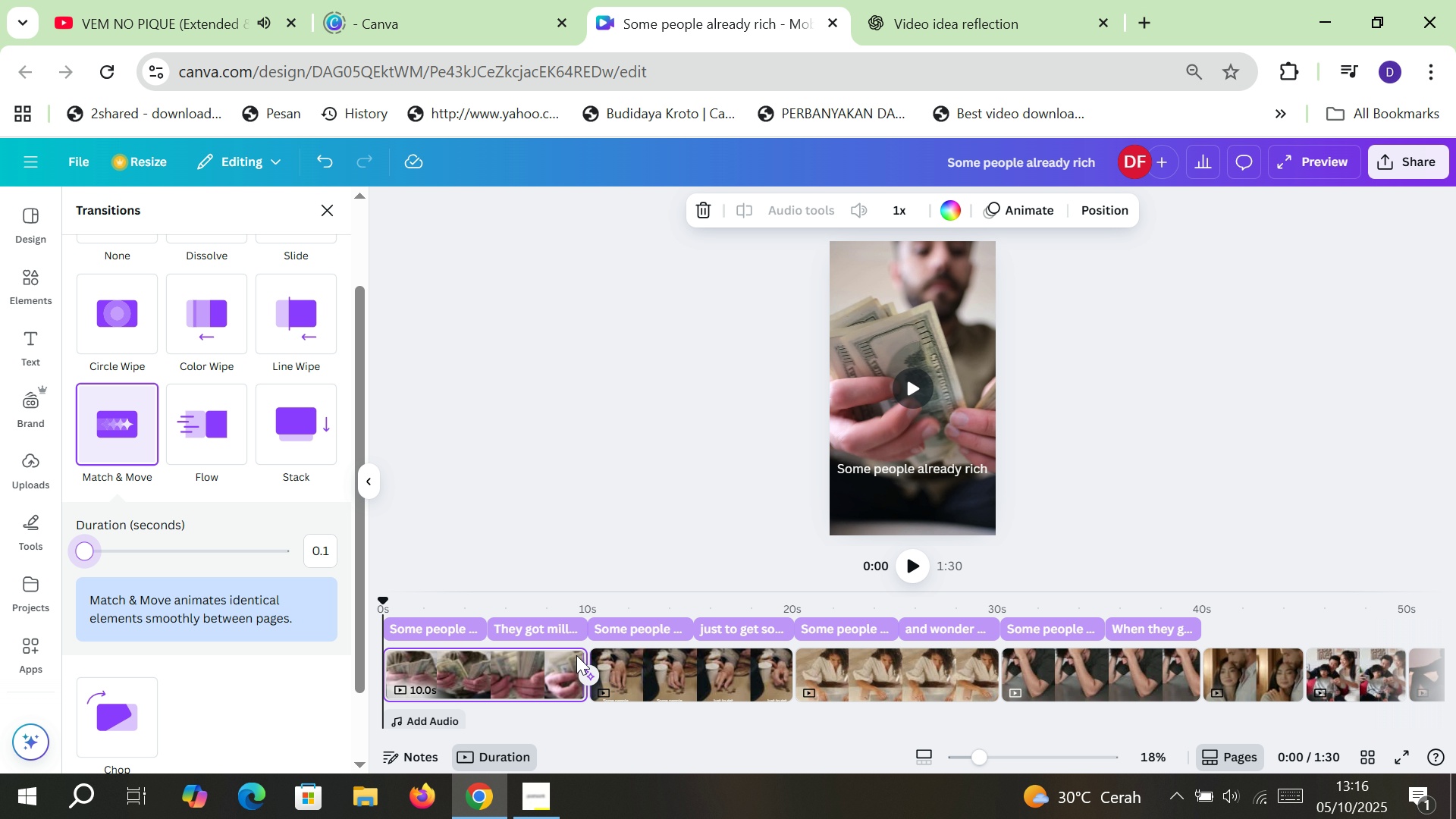 
double_click([904, 551])
 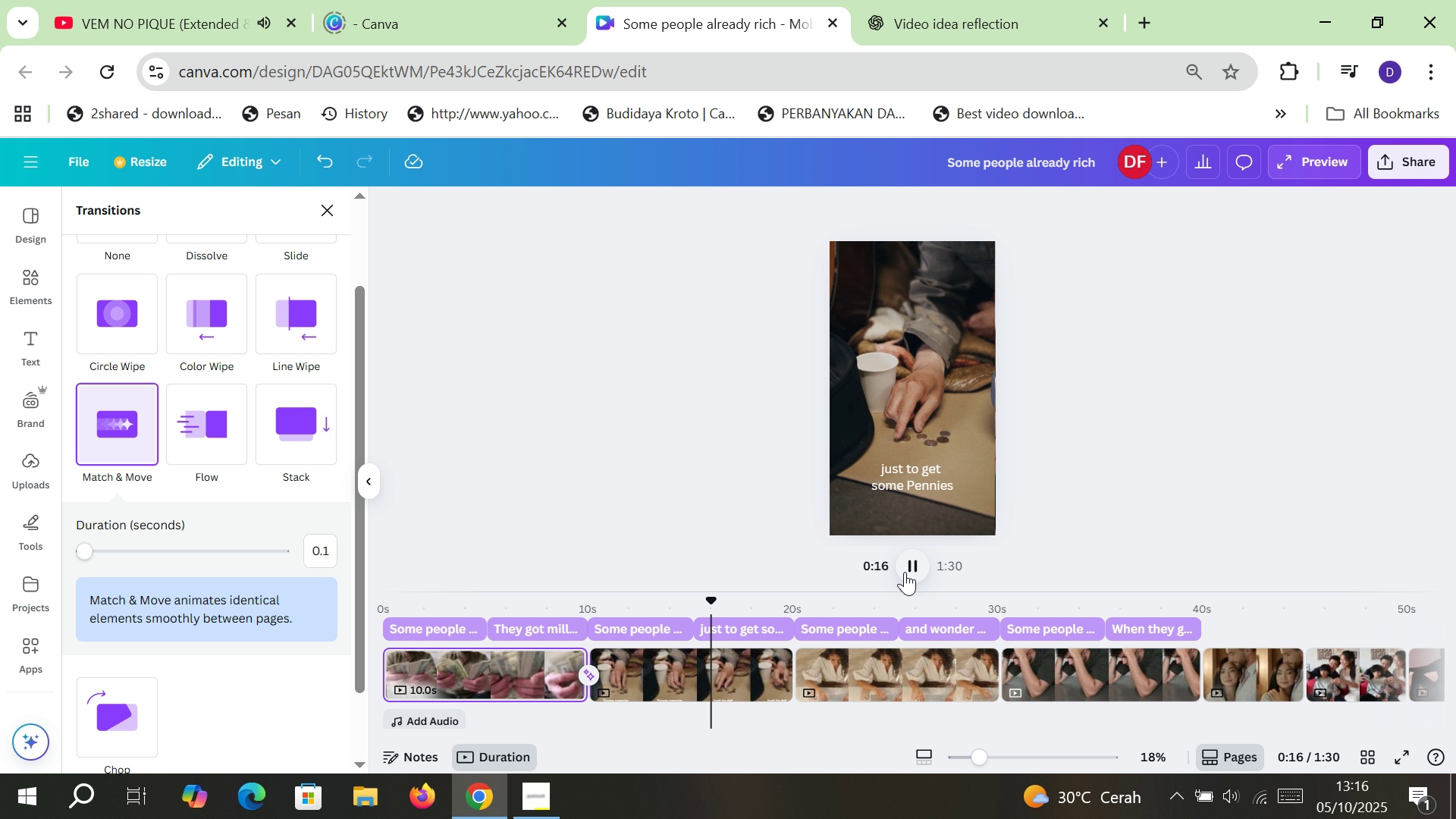 
wait(21.44)
 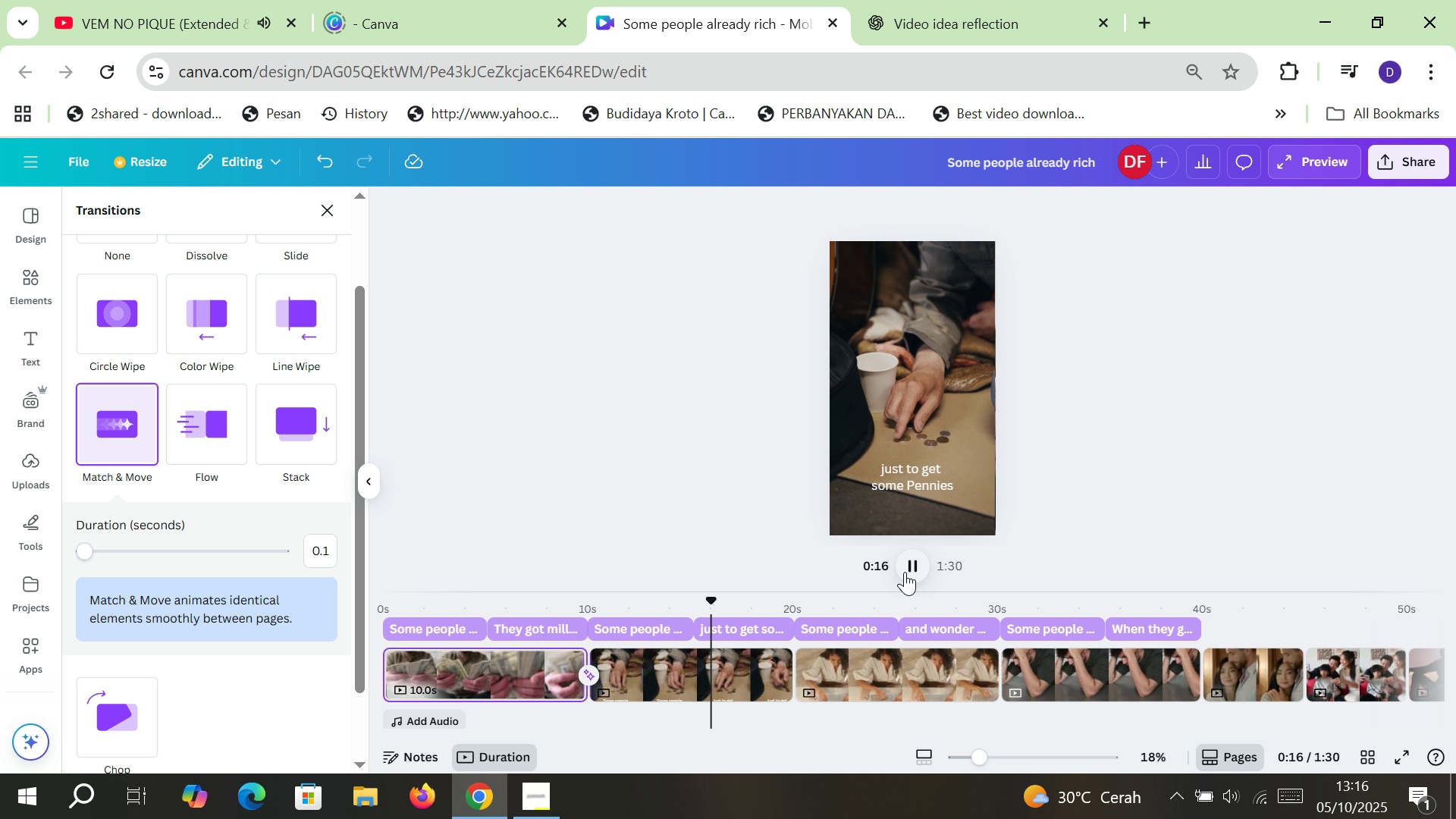 
mouse_move([523, 695])
 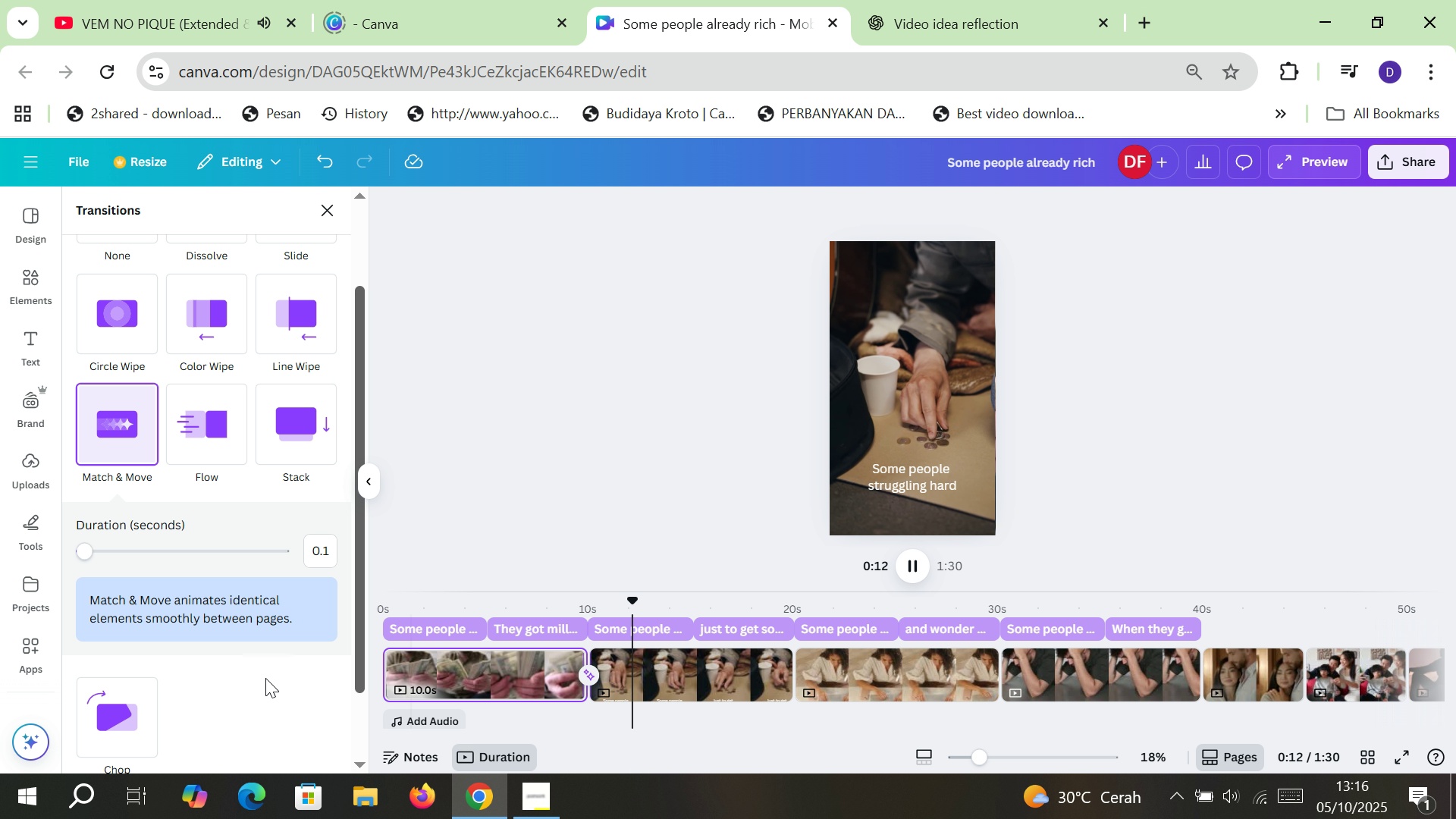 
scroll: coordinate [259, 675], scroll_direction: down, amount: 3.0
 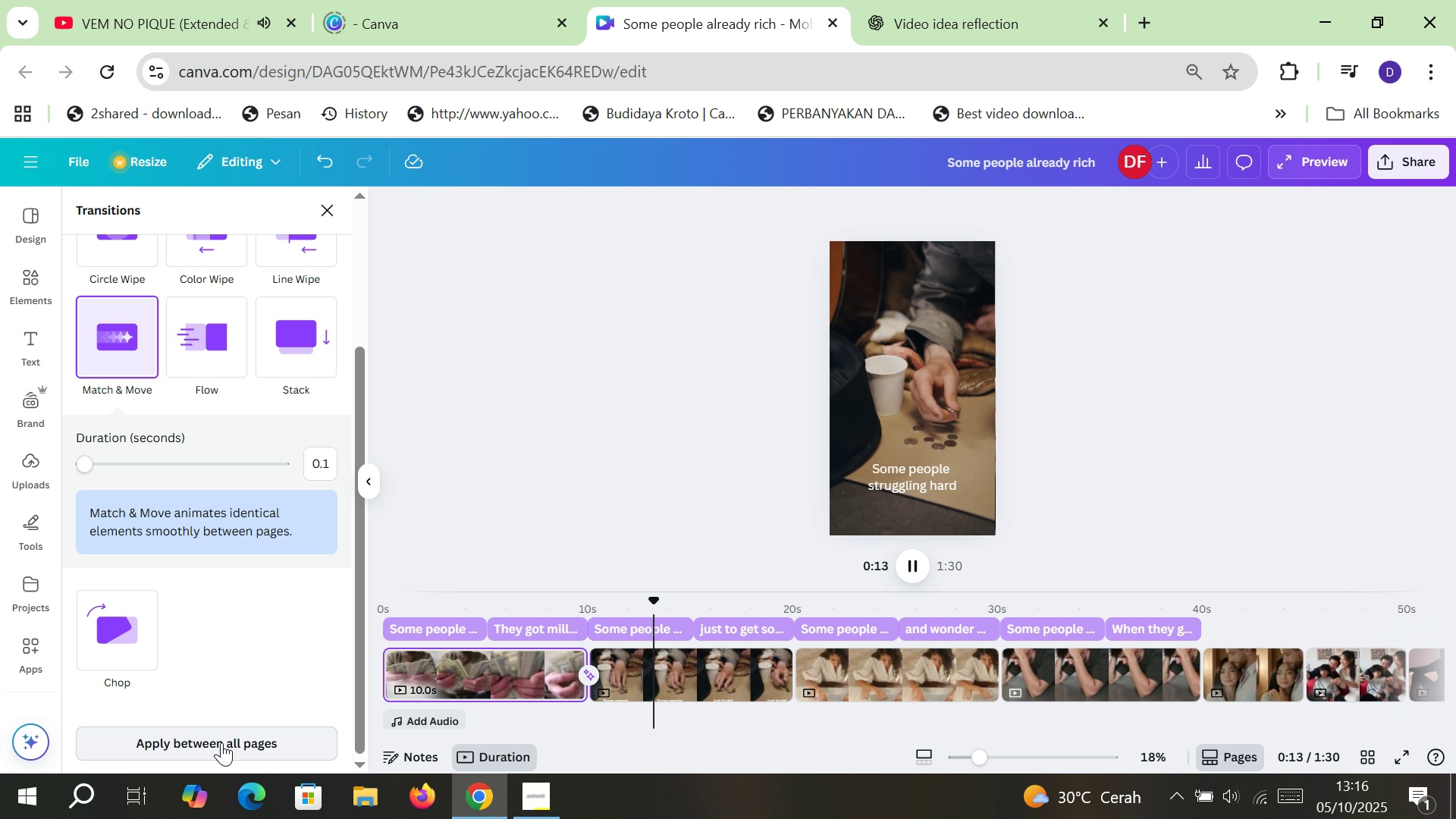 
left_click([221, 742])
 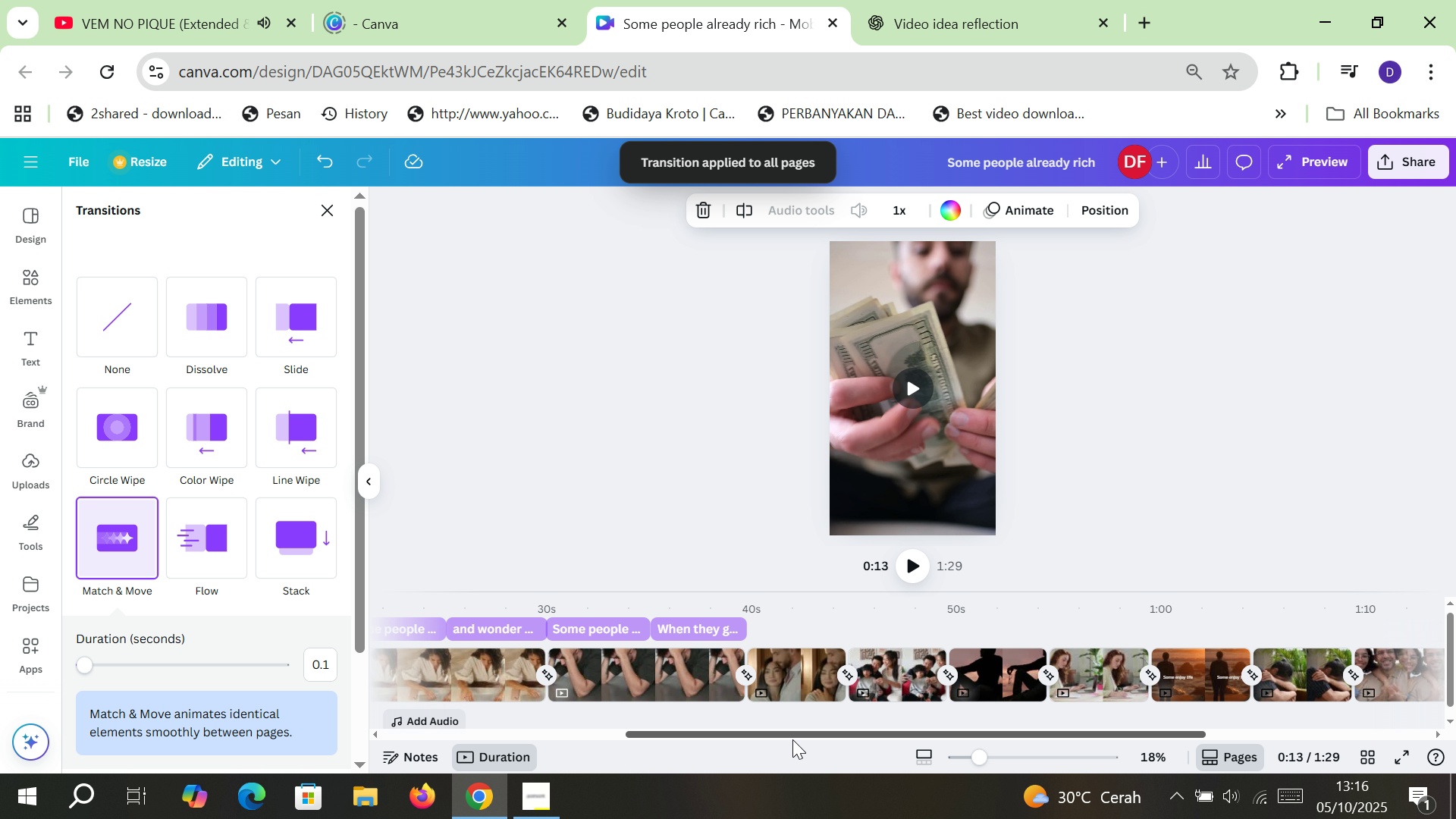 
wait(5.32)
 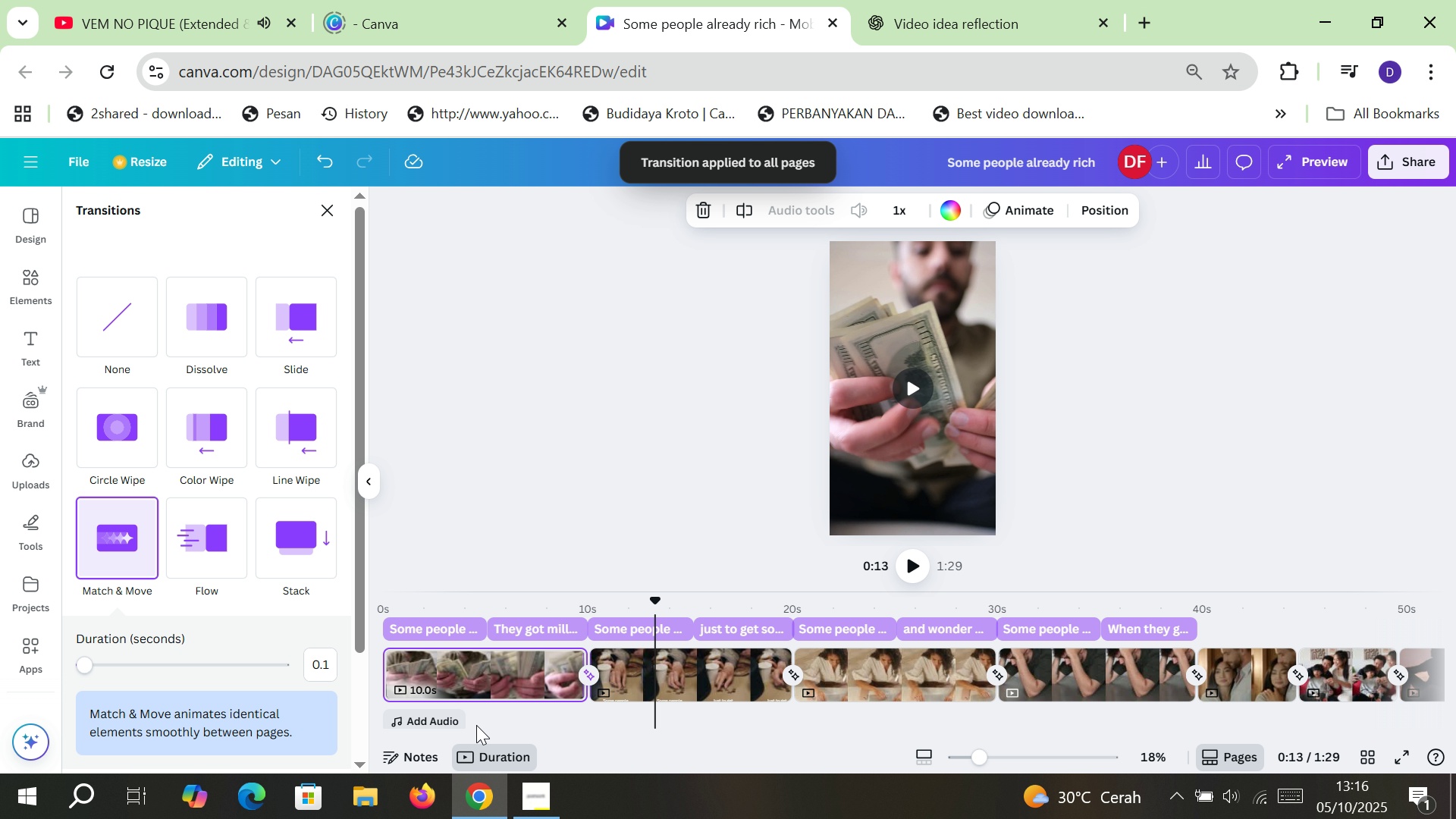 
double_click([904, 572])
 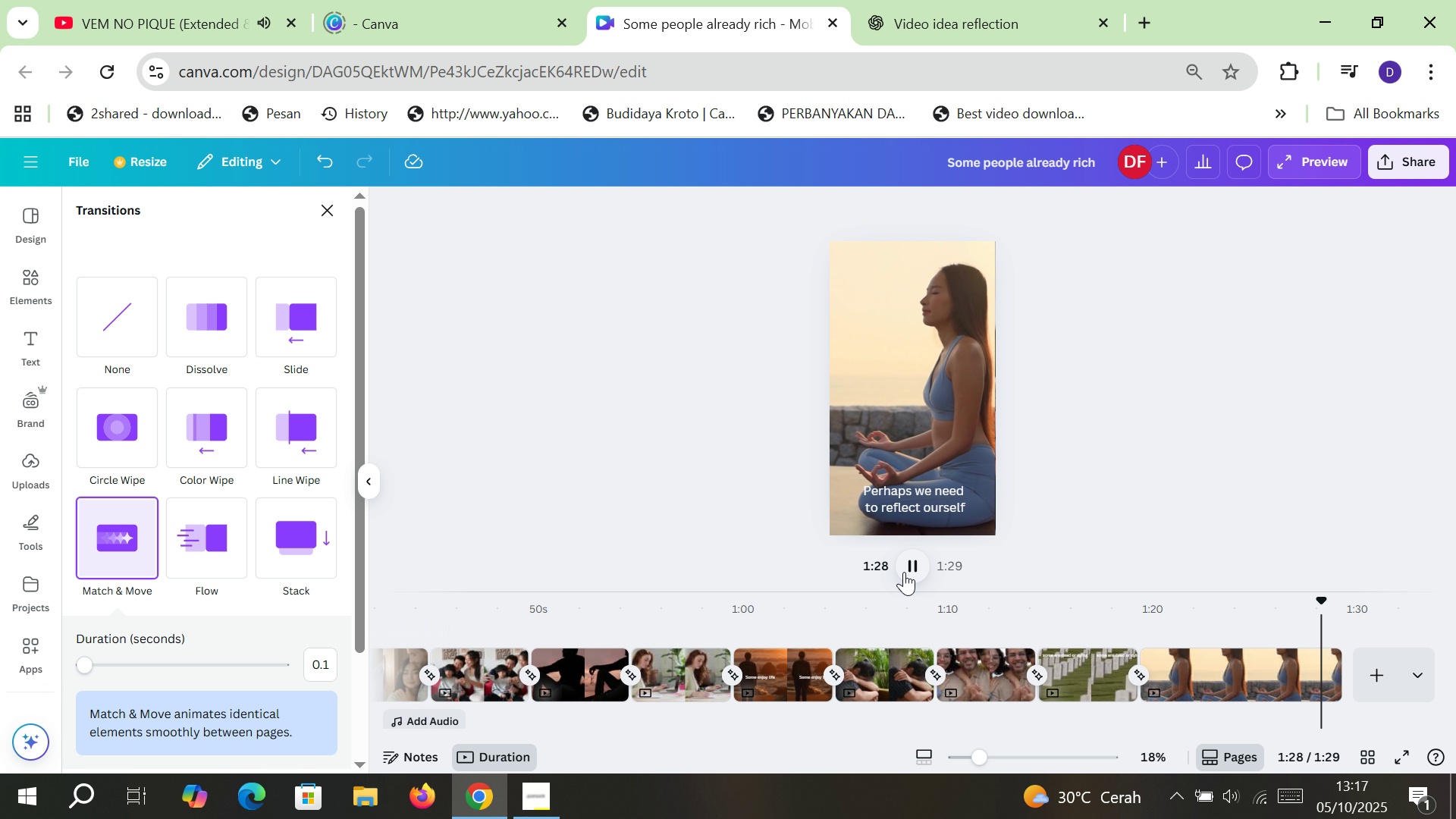 
wait(80.64)
 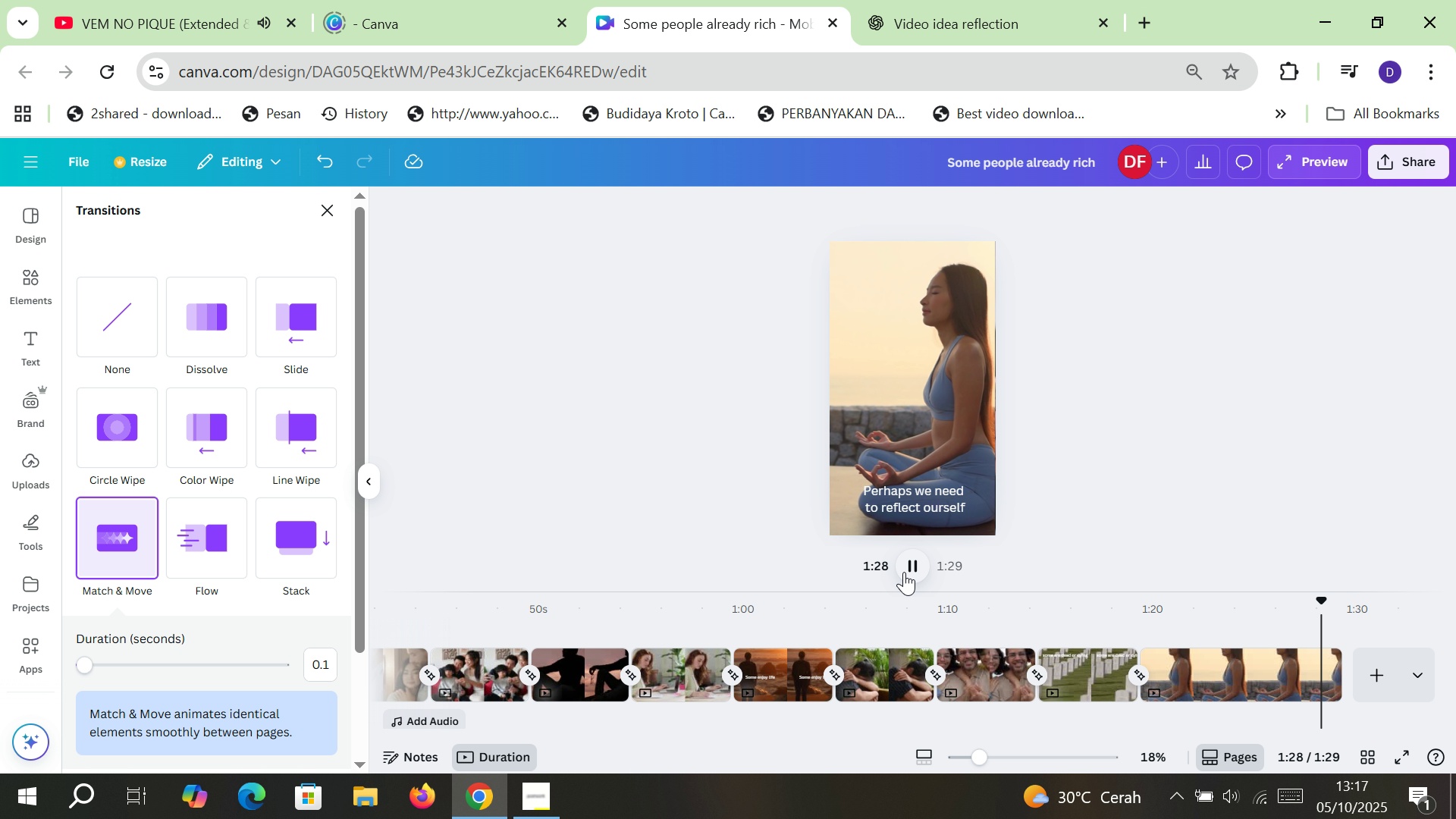 
left_click([920, 491])
 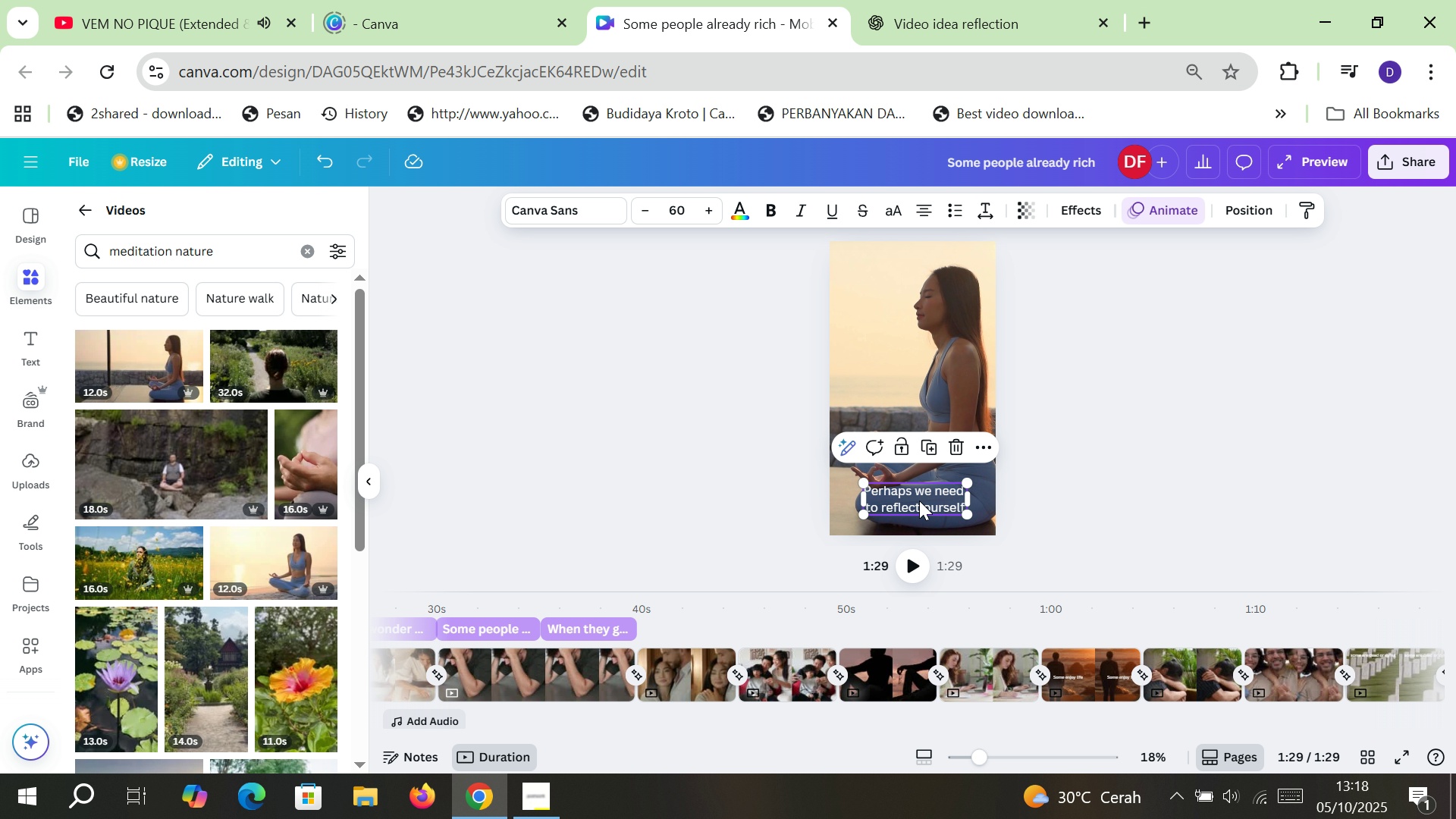 
key(Control+C)
 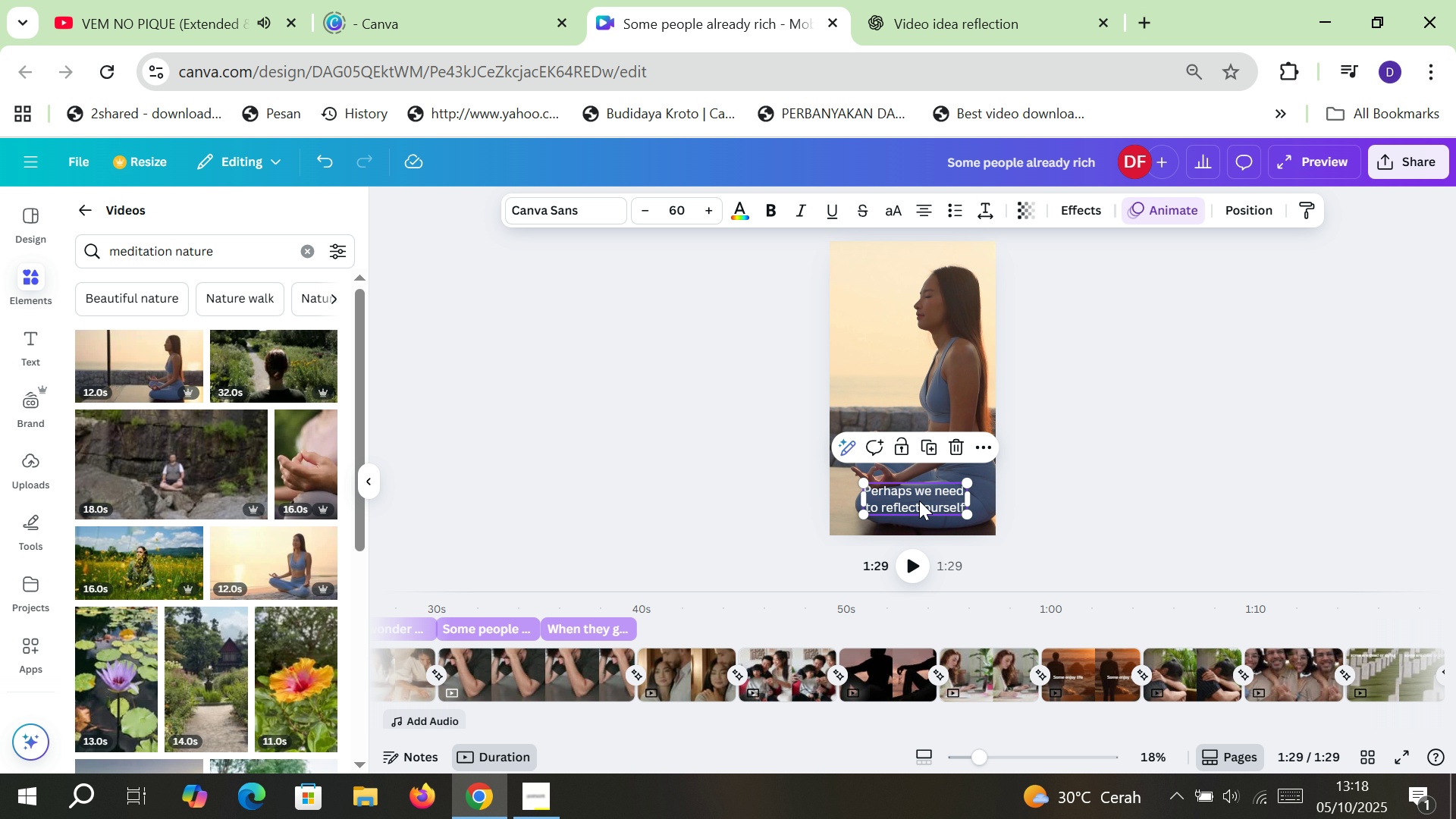 
key(Control+V)
 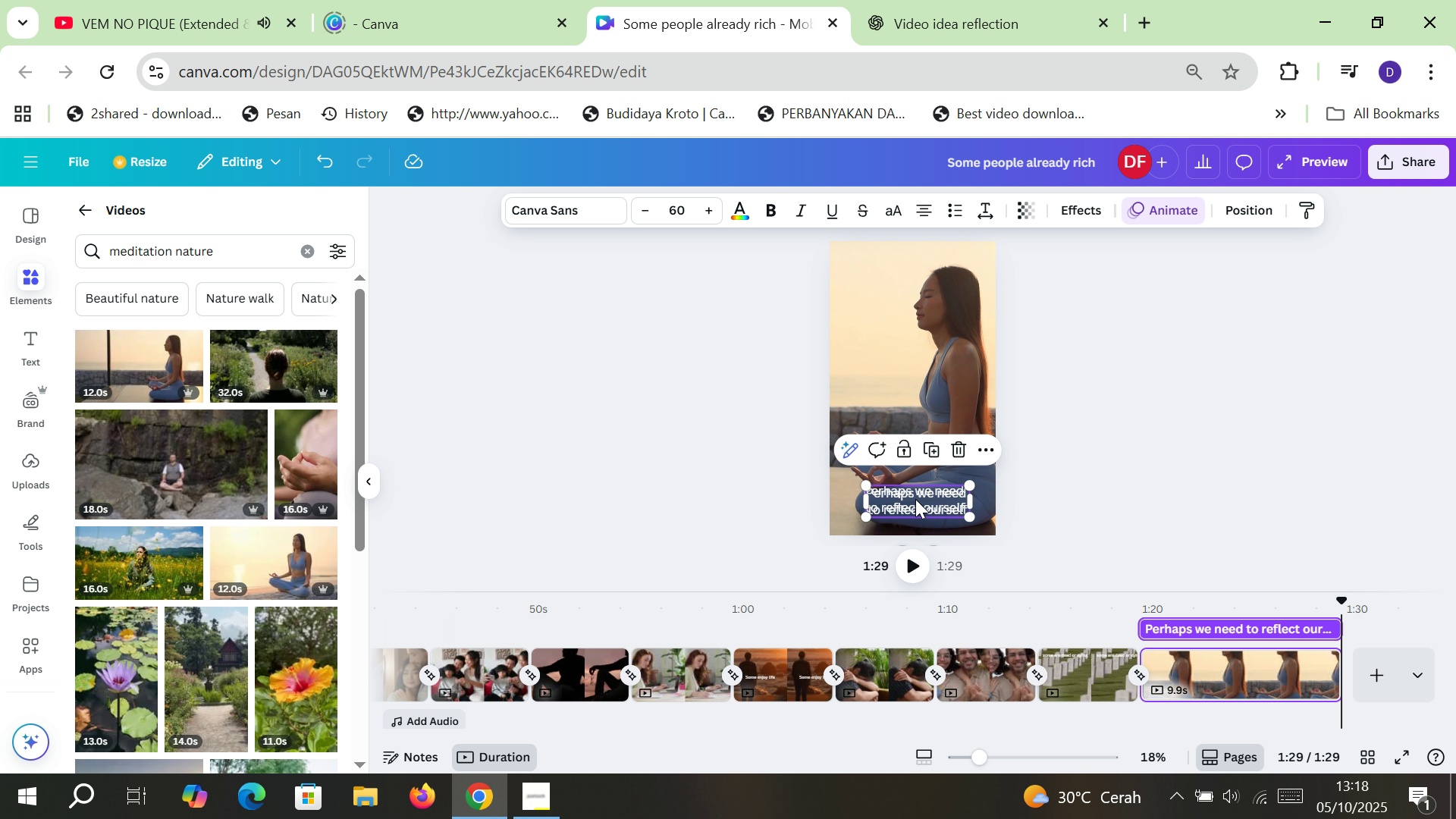 
wait(9.61)
 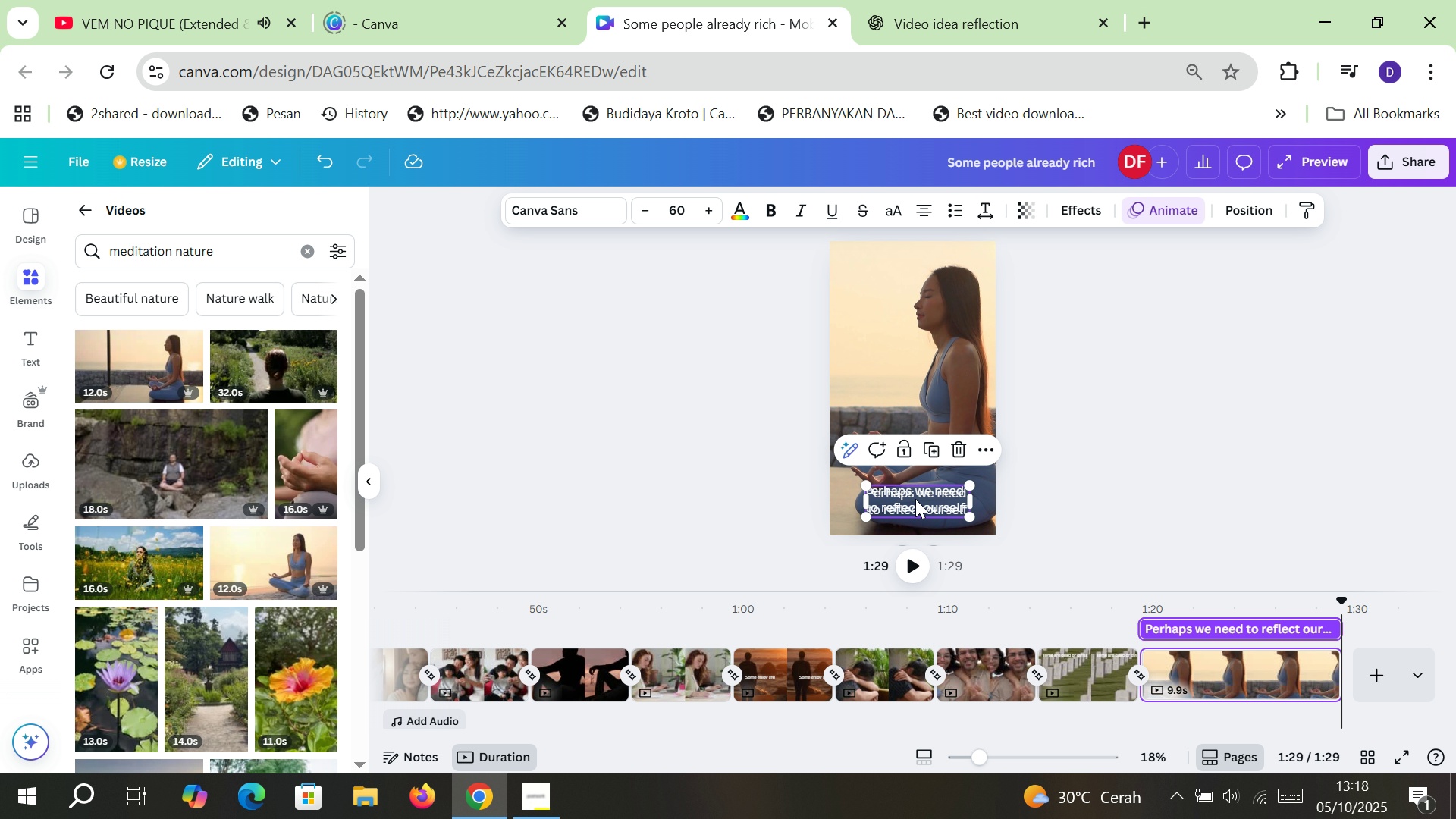 
left_click([1257, 630])
 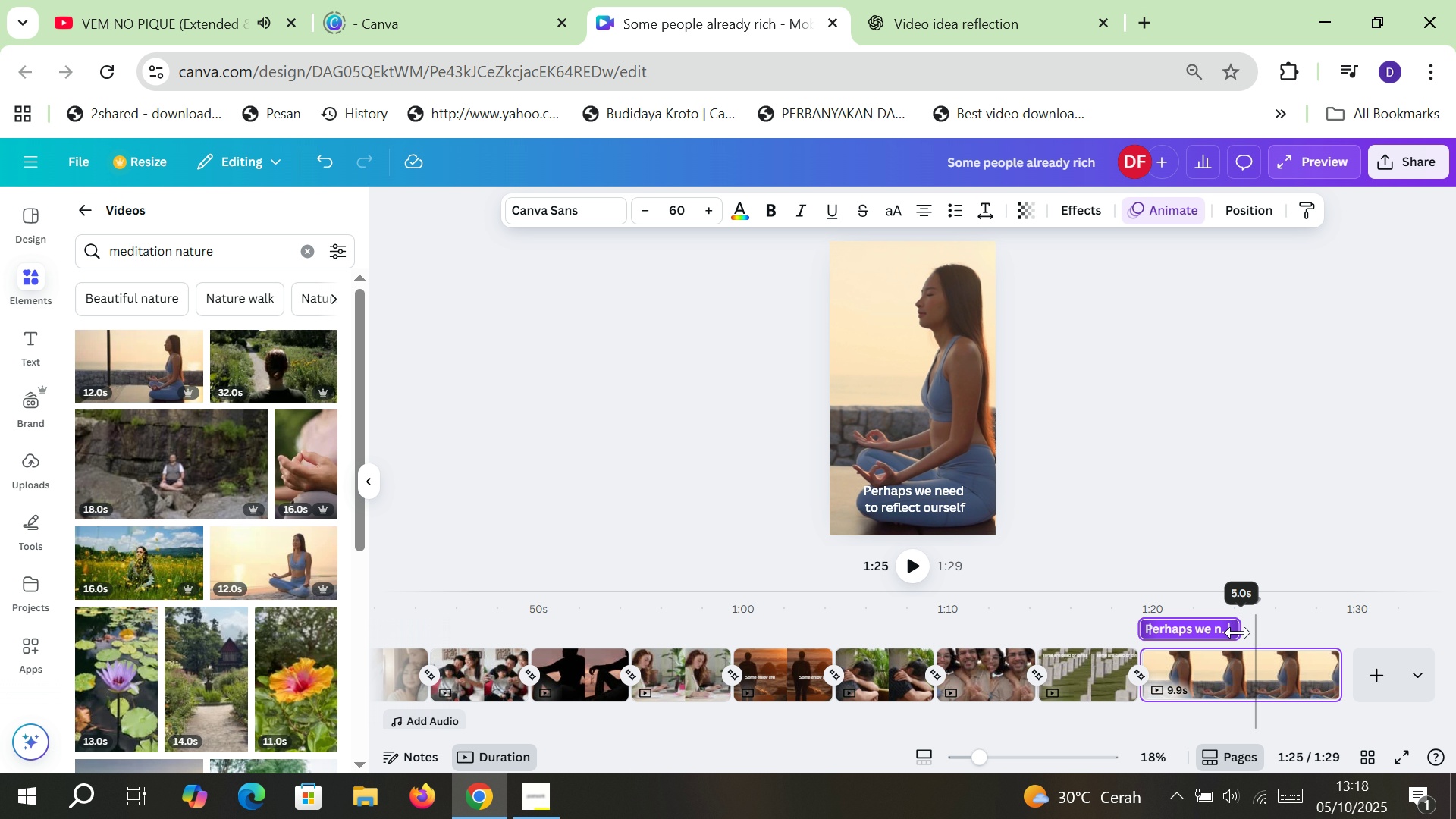 
wait(14.9)
 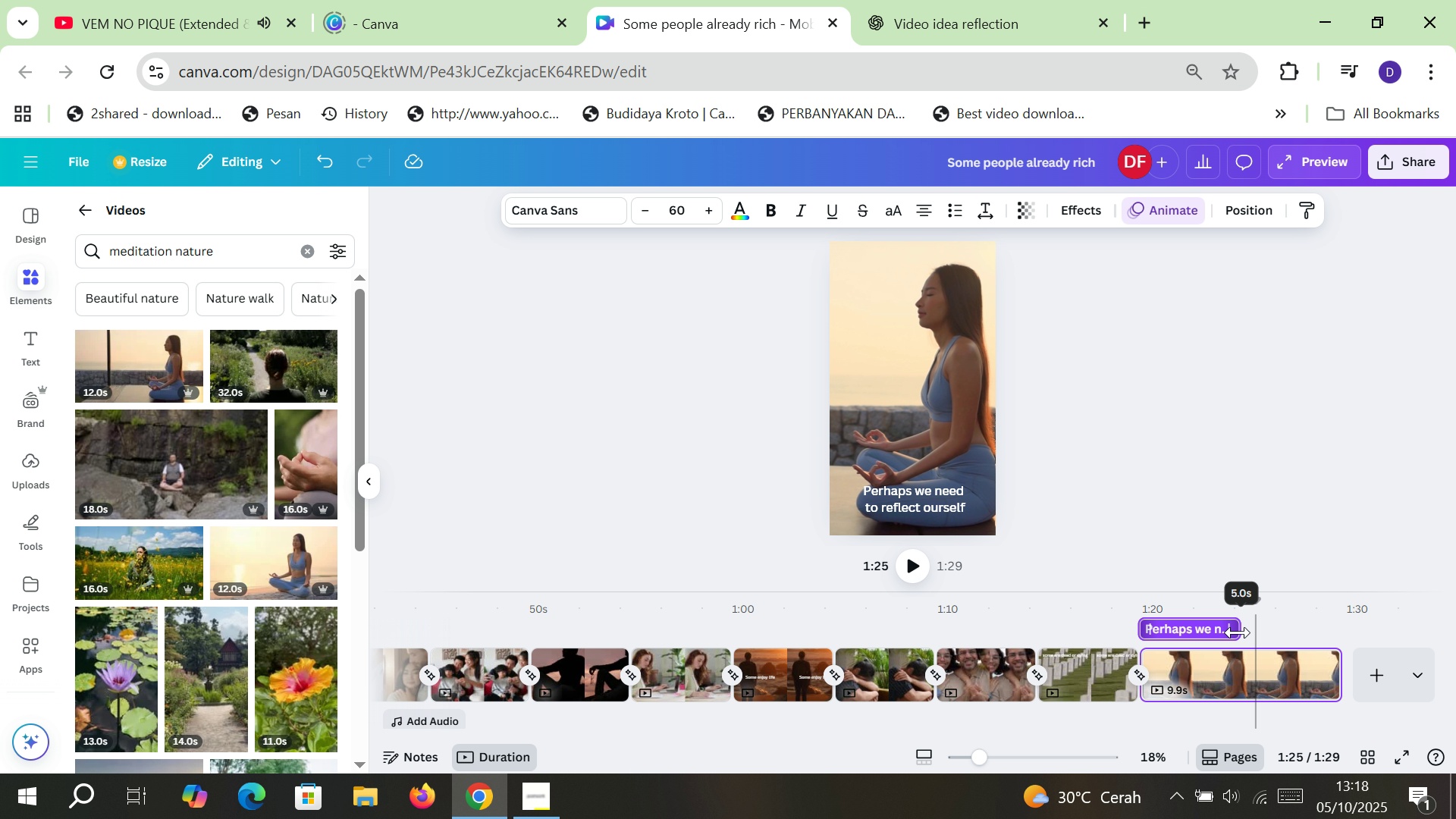 
mouse_move([918, 491])
 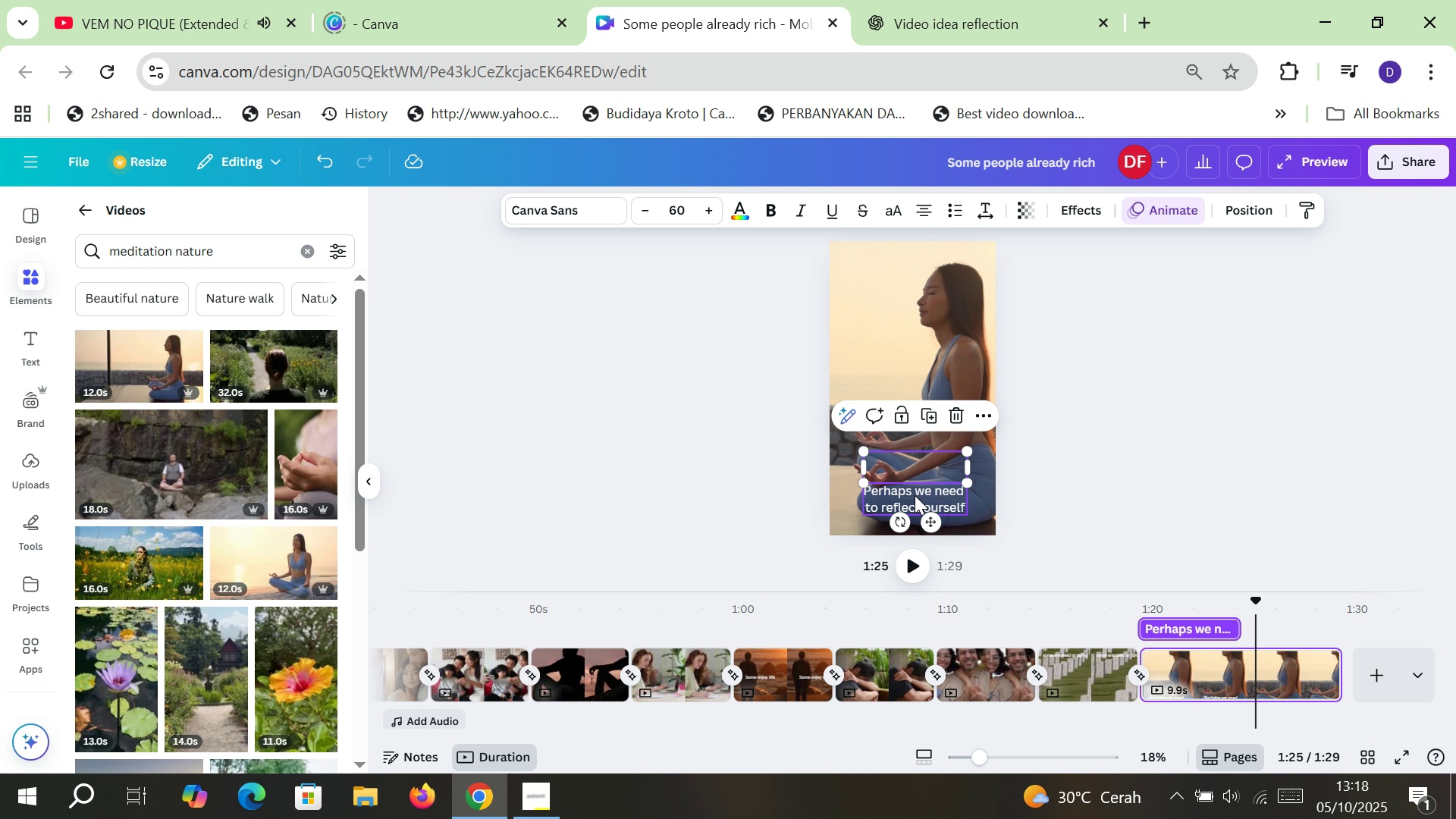 
left_click([915, 495])
 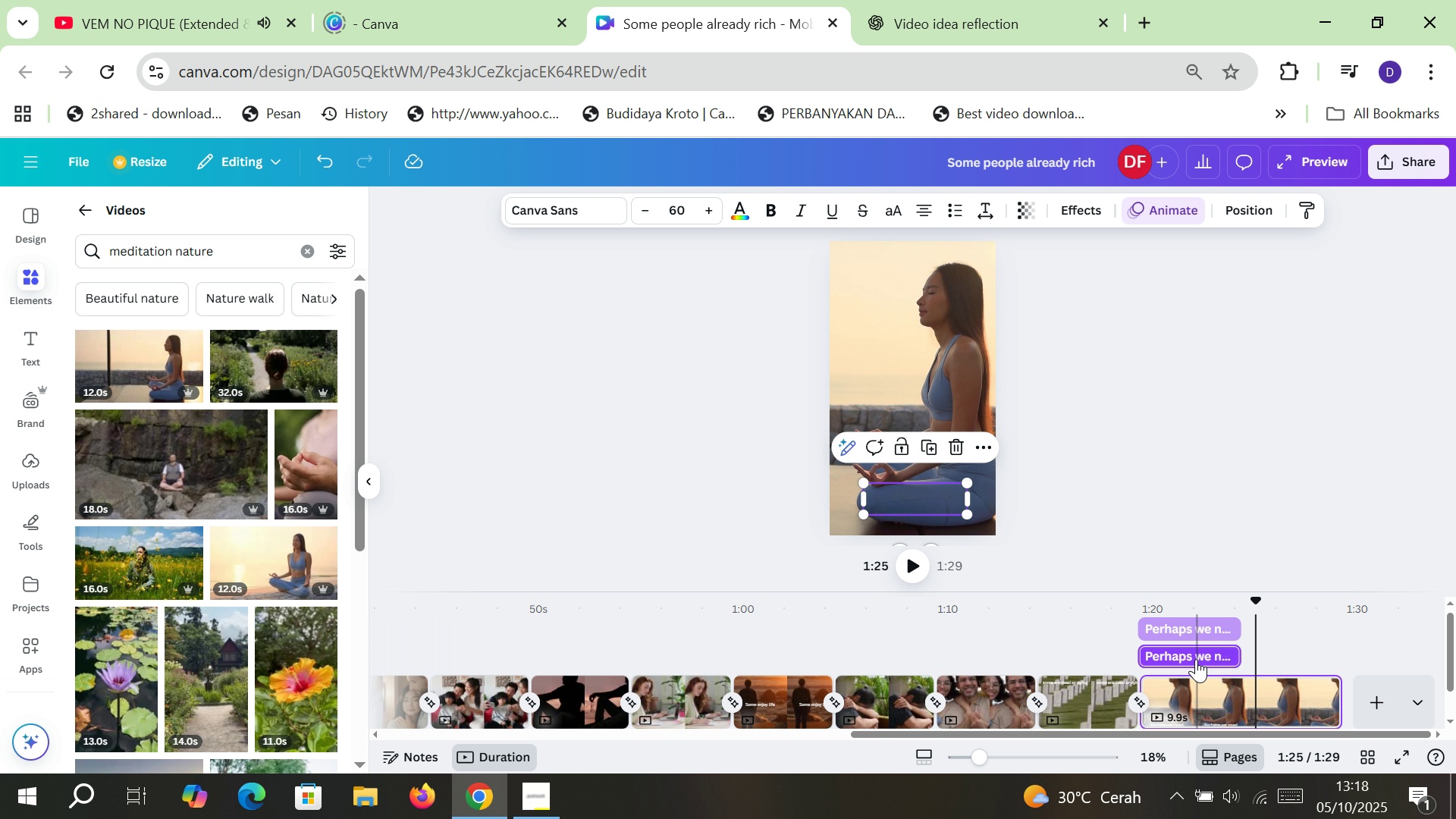 
wait(5.3)
 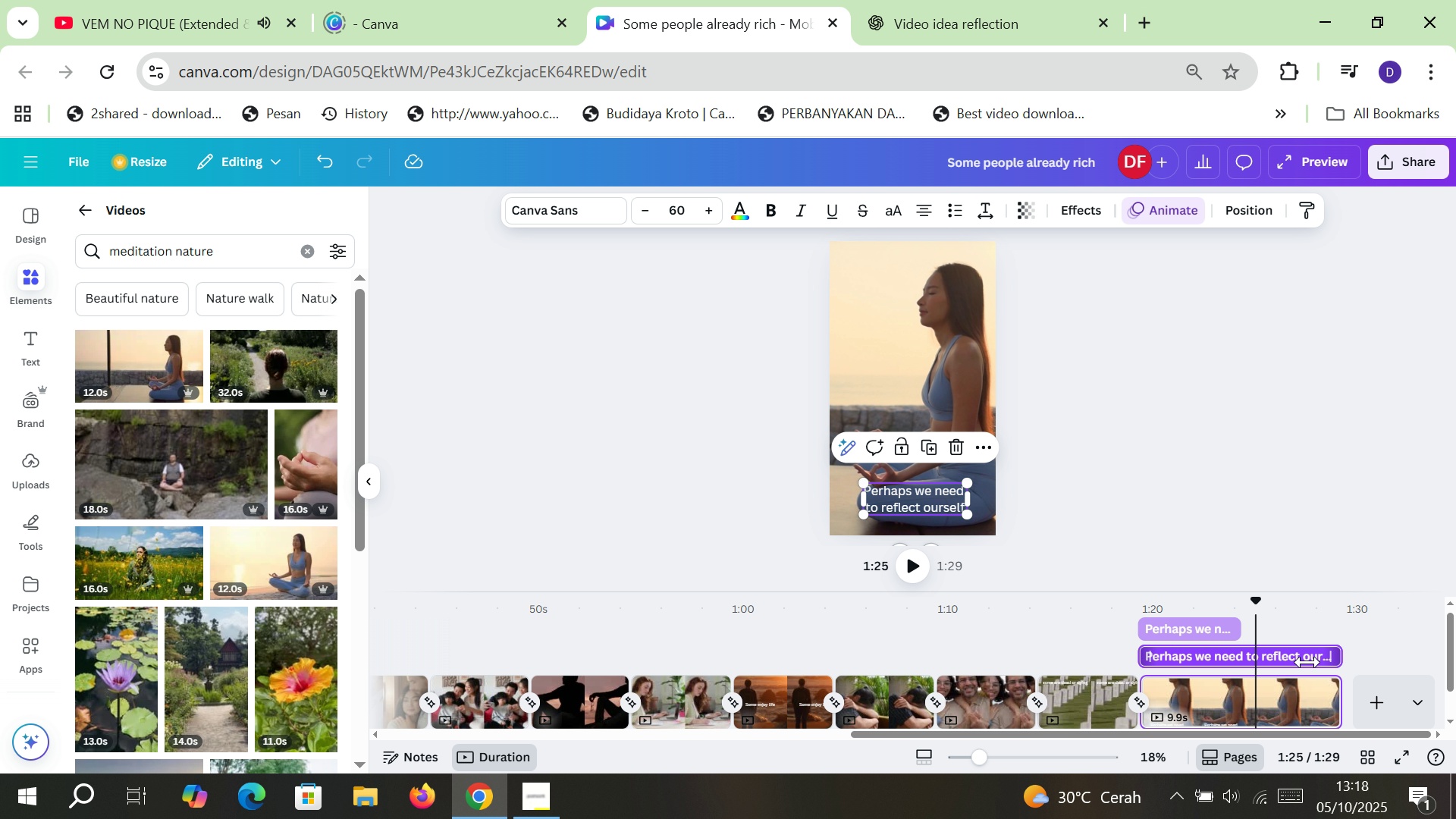 
left_click([1277, 662])
 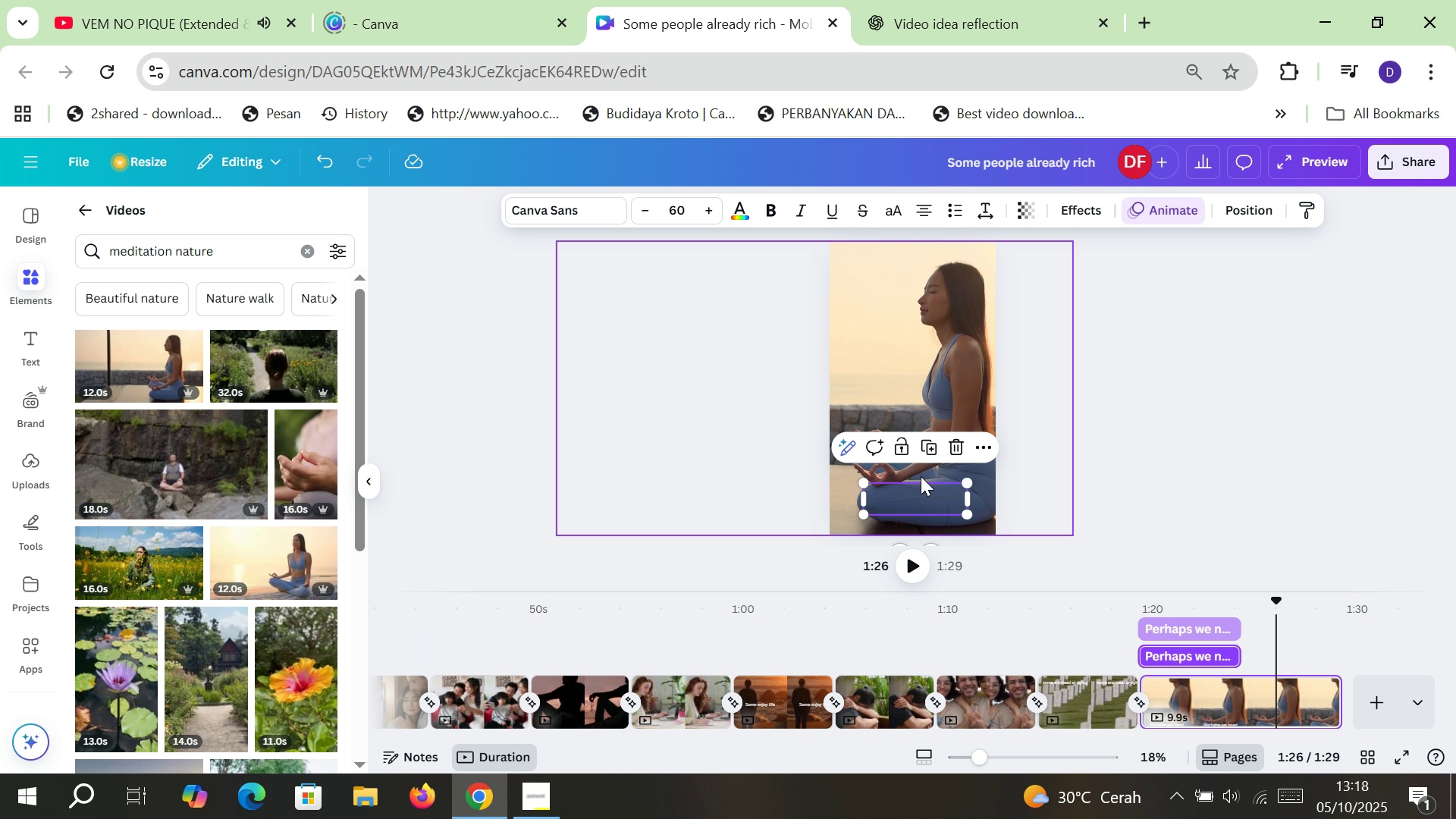 
wait(5.52)
 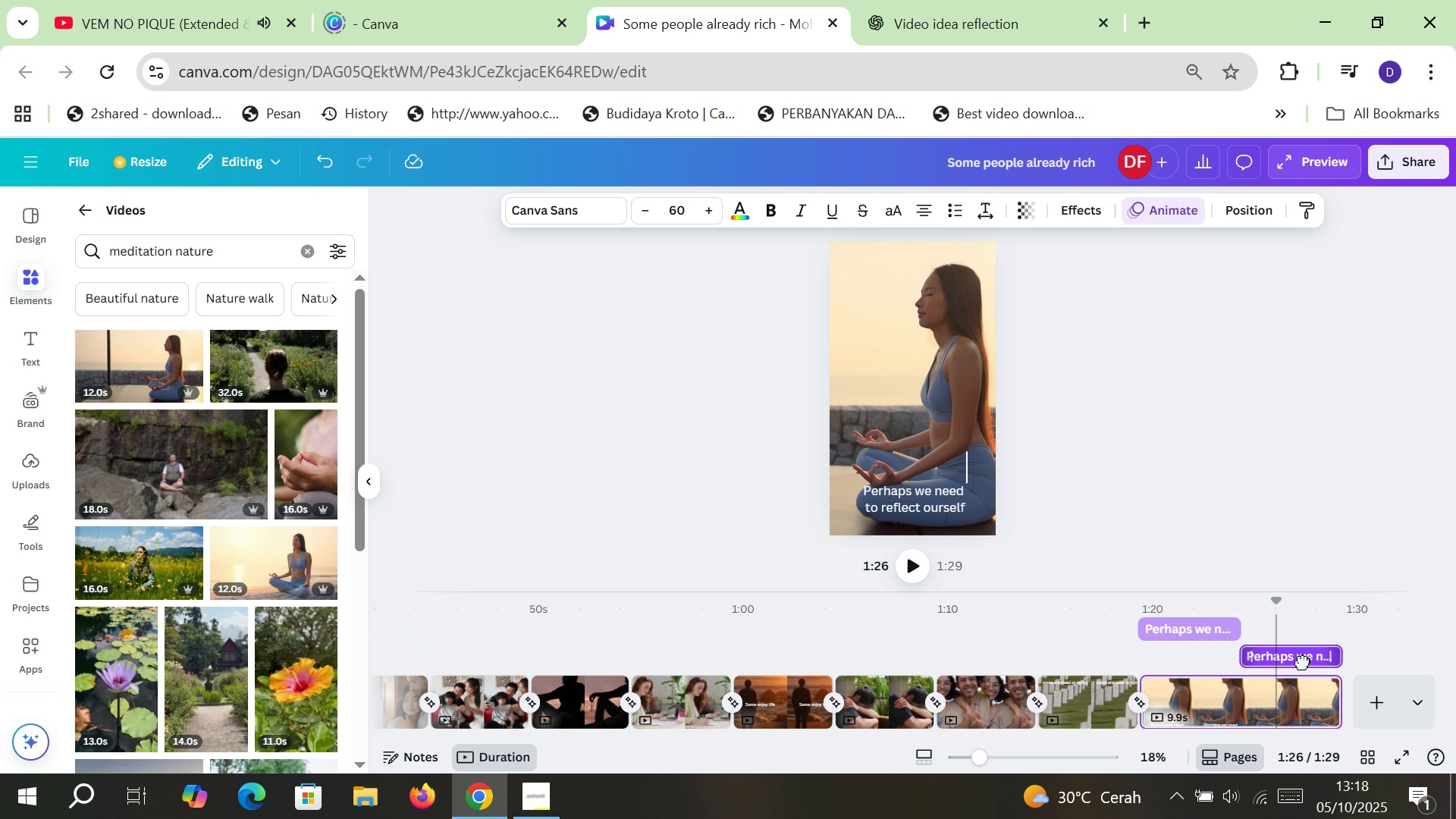 
left_click([1171, 618])
 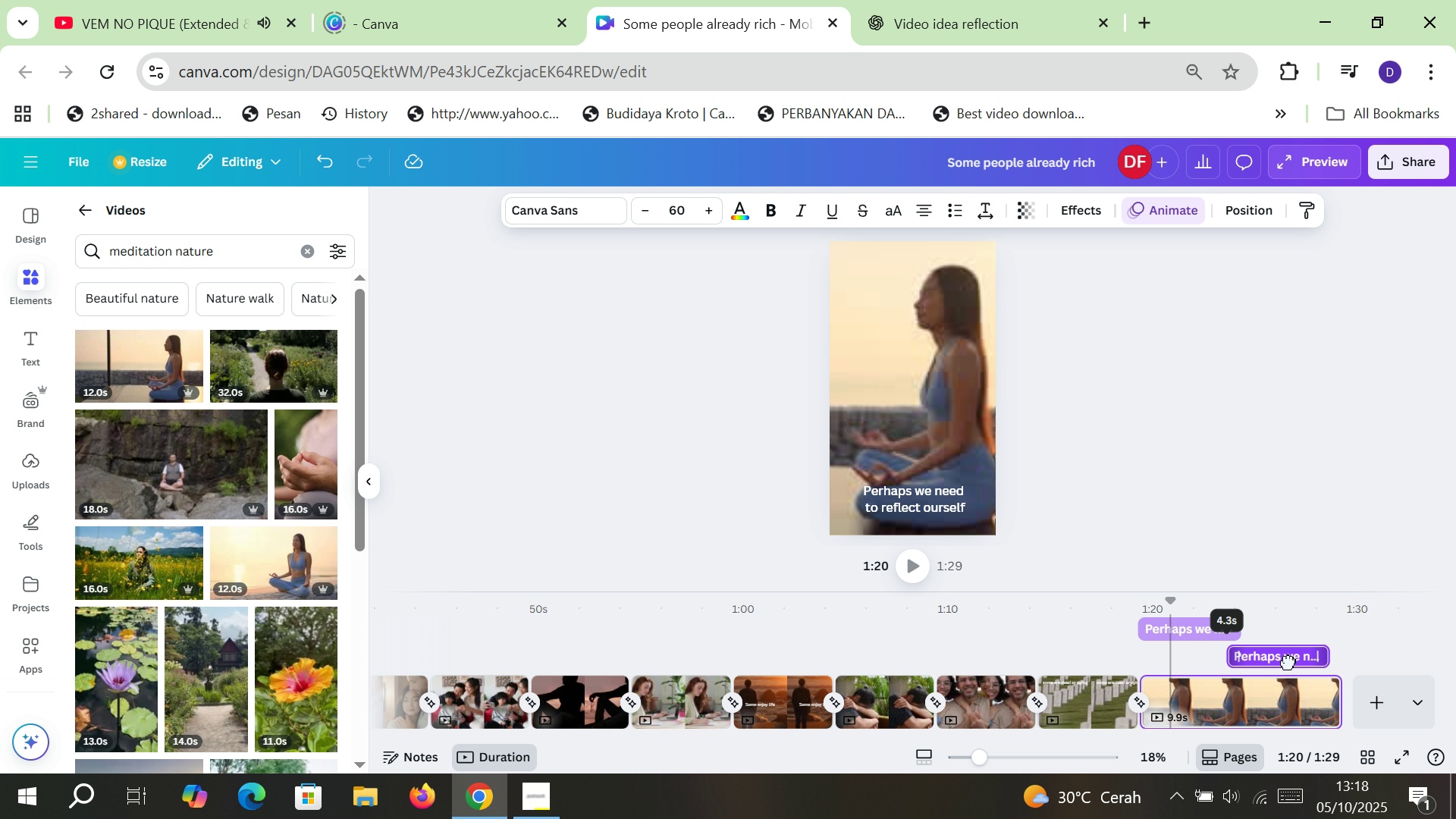 
wait(10.12)
 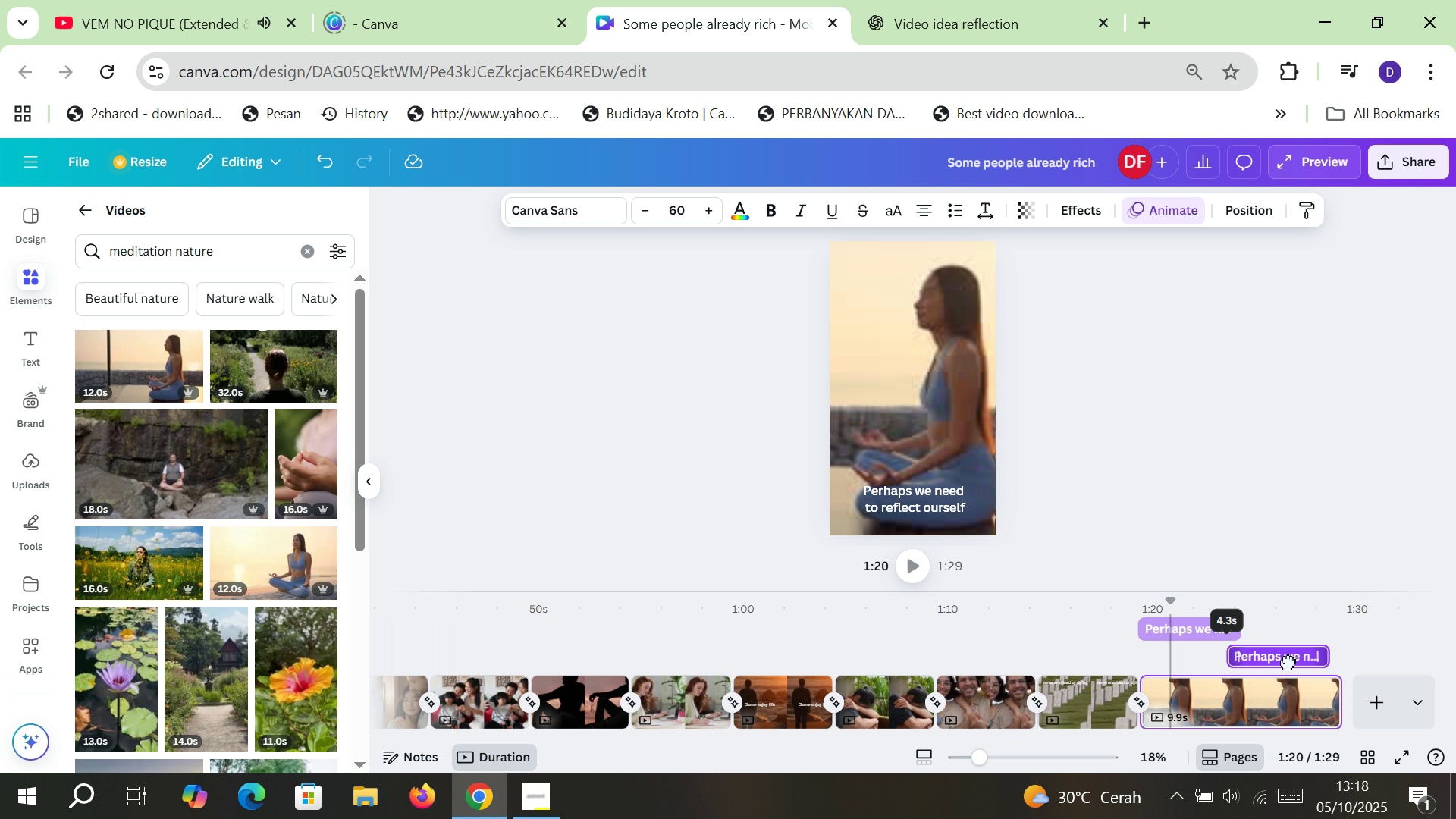 
mouse_move([1229, 635])
 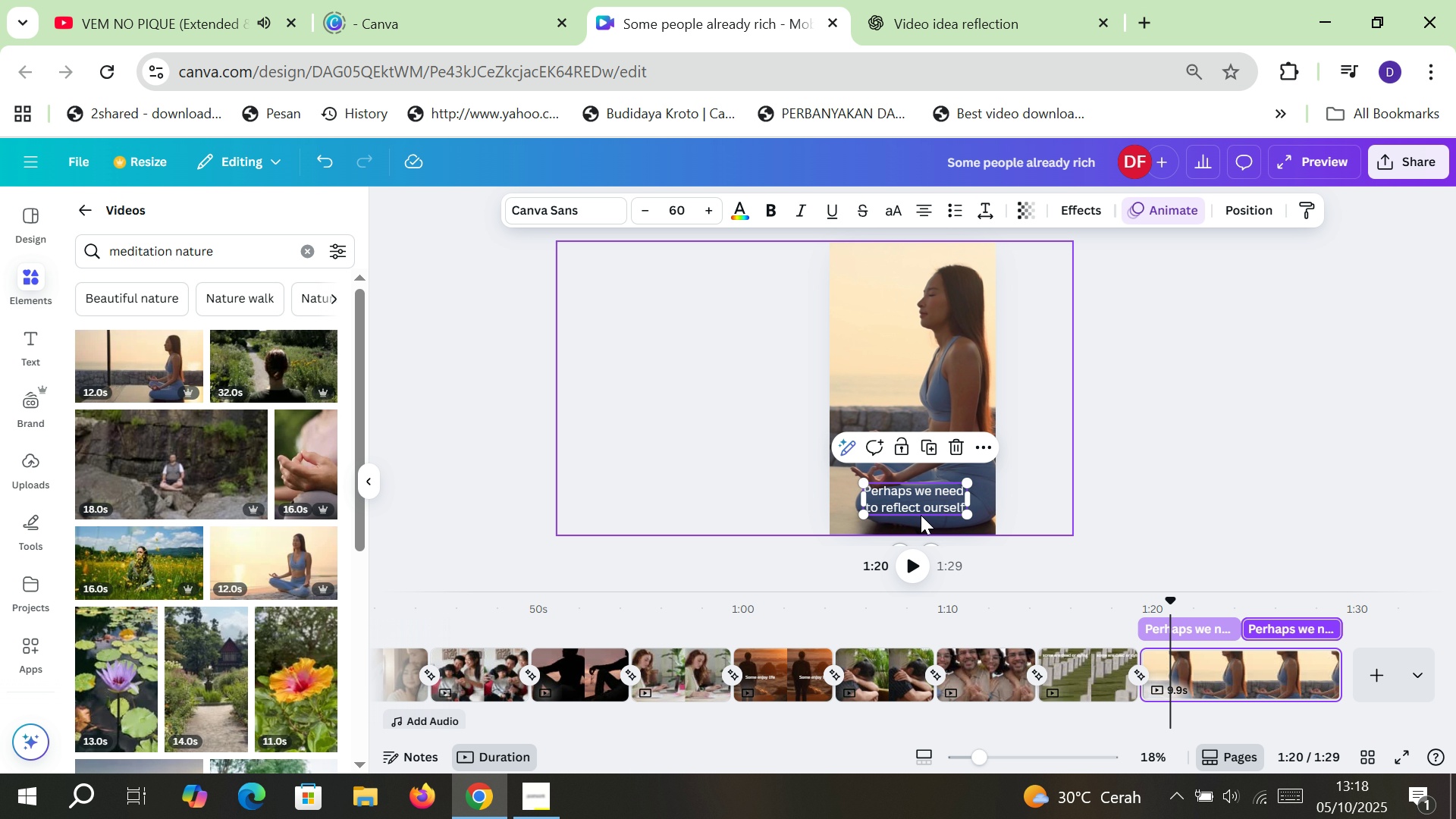 
double_click([923, 505])
 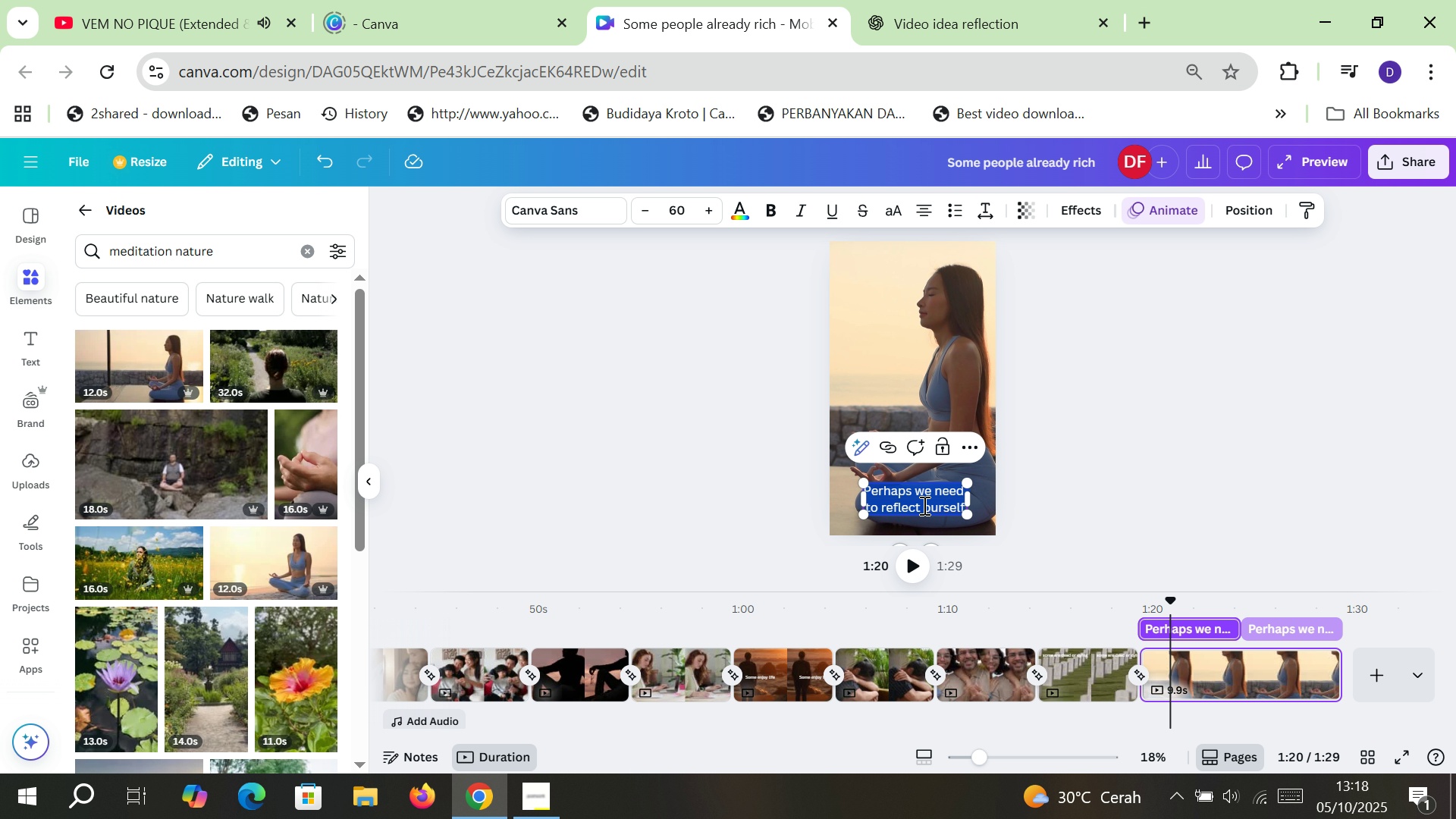 
type(What are we want to achieve)
 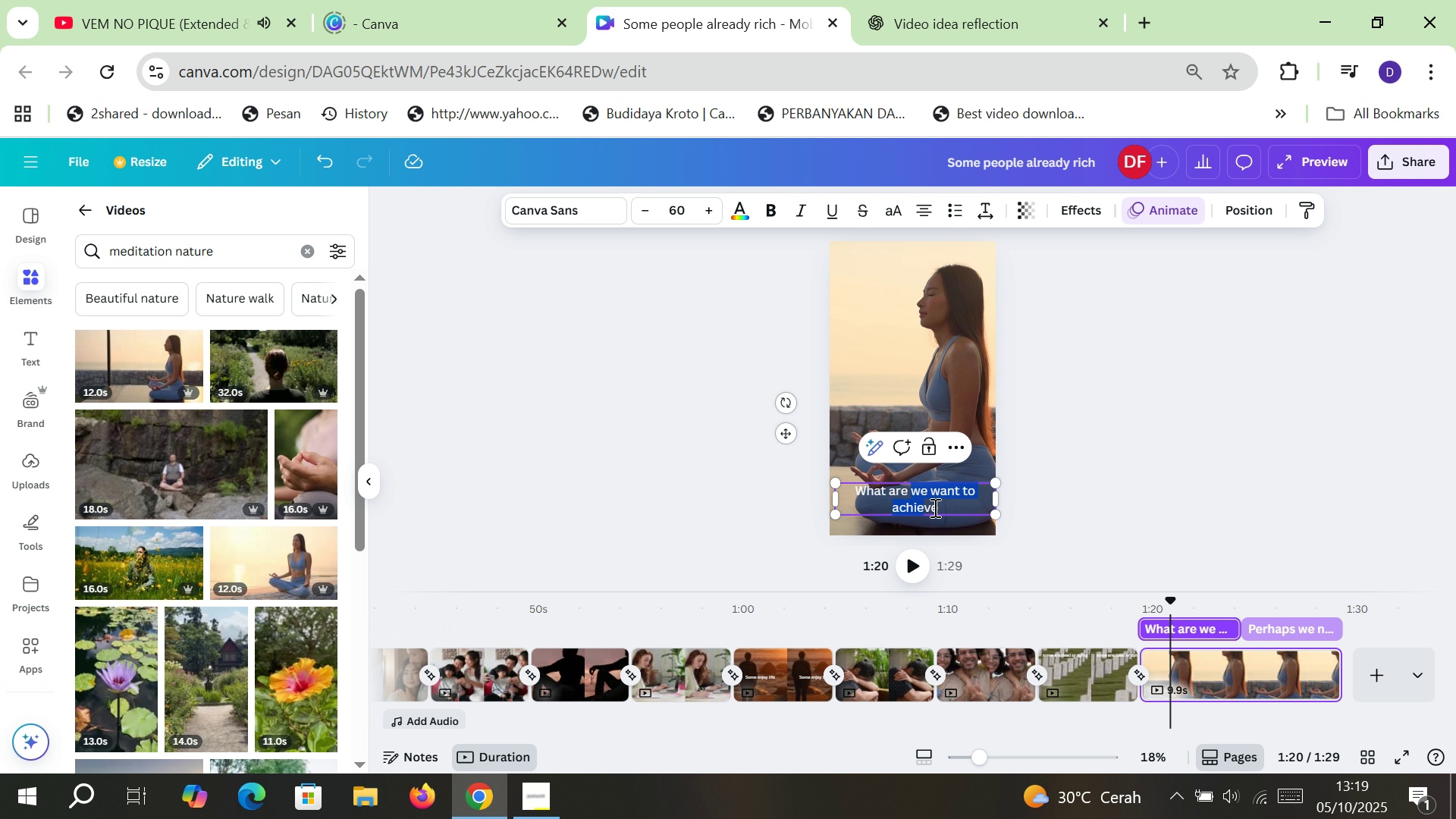 
wait(6.89)
 